 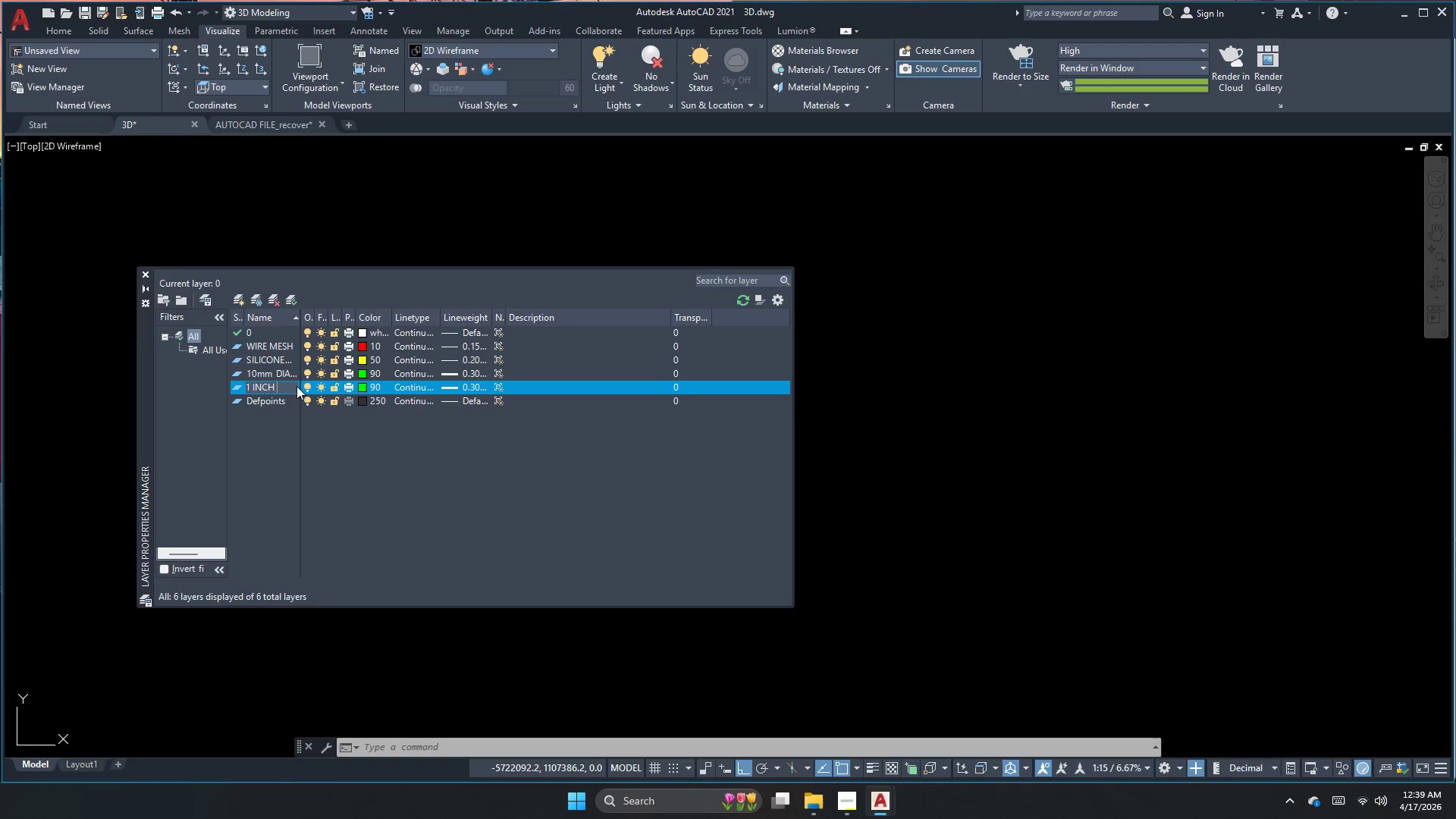 
type(feet)
 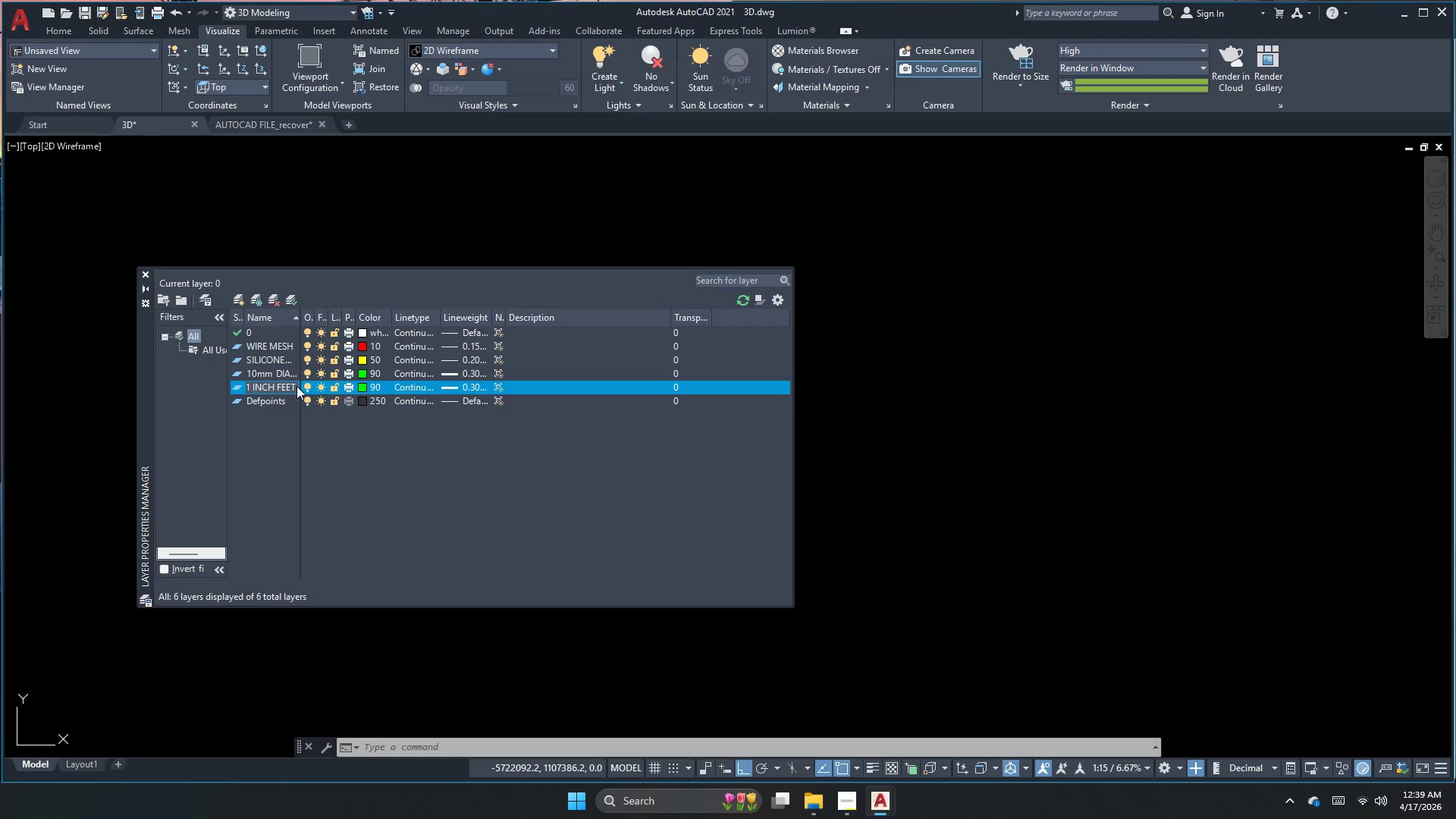 
key(Enter)
 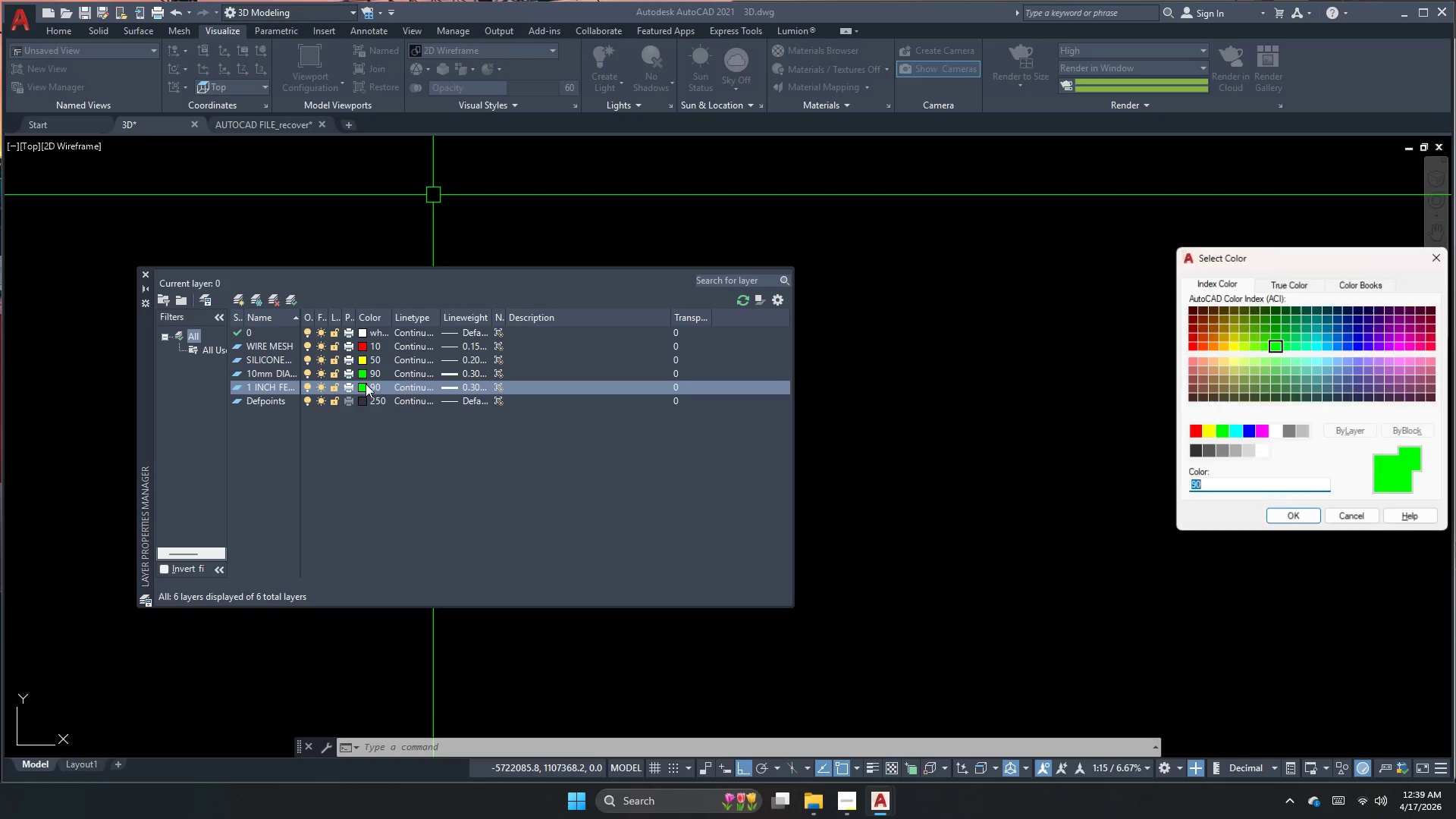 
key(Numpad1)
 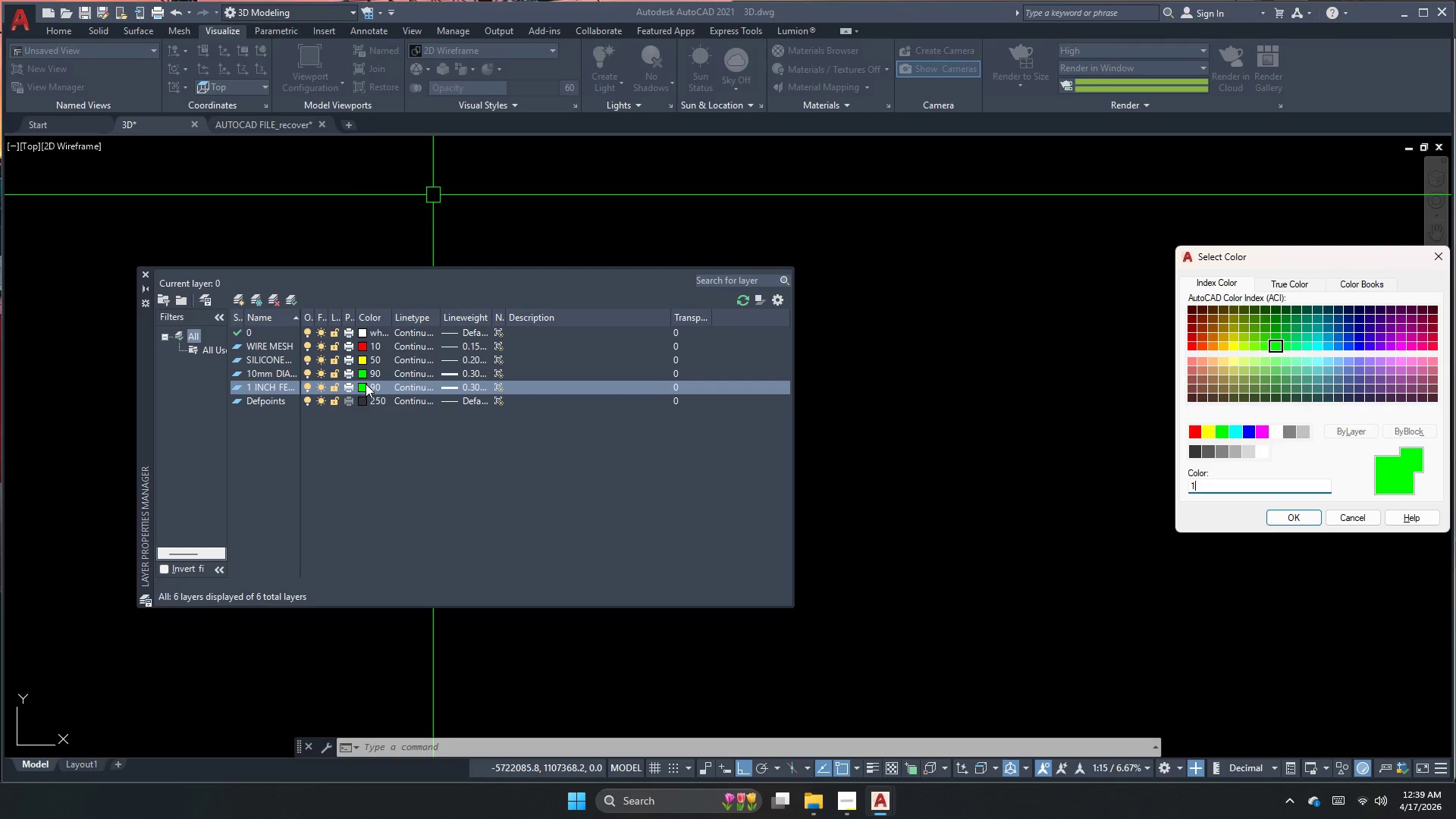 
key(Numpad3)
 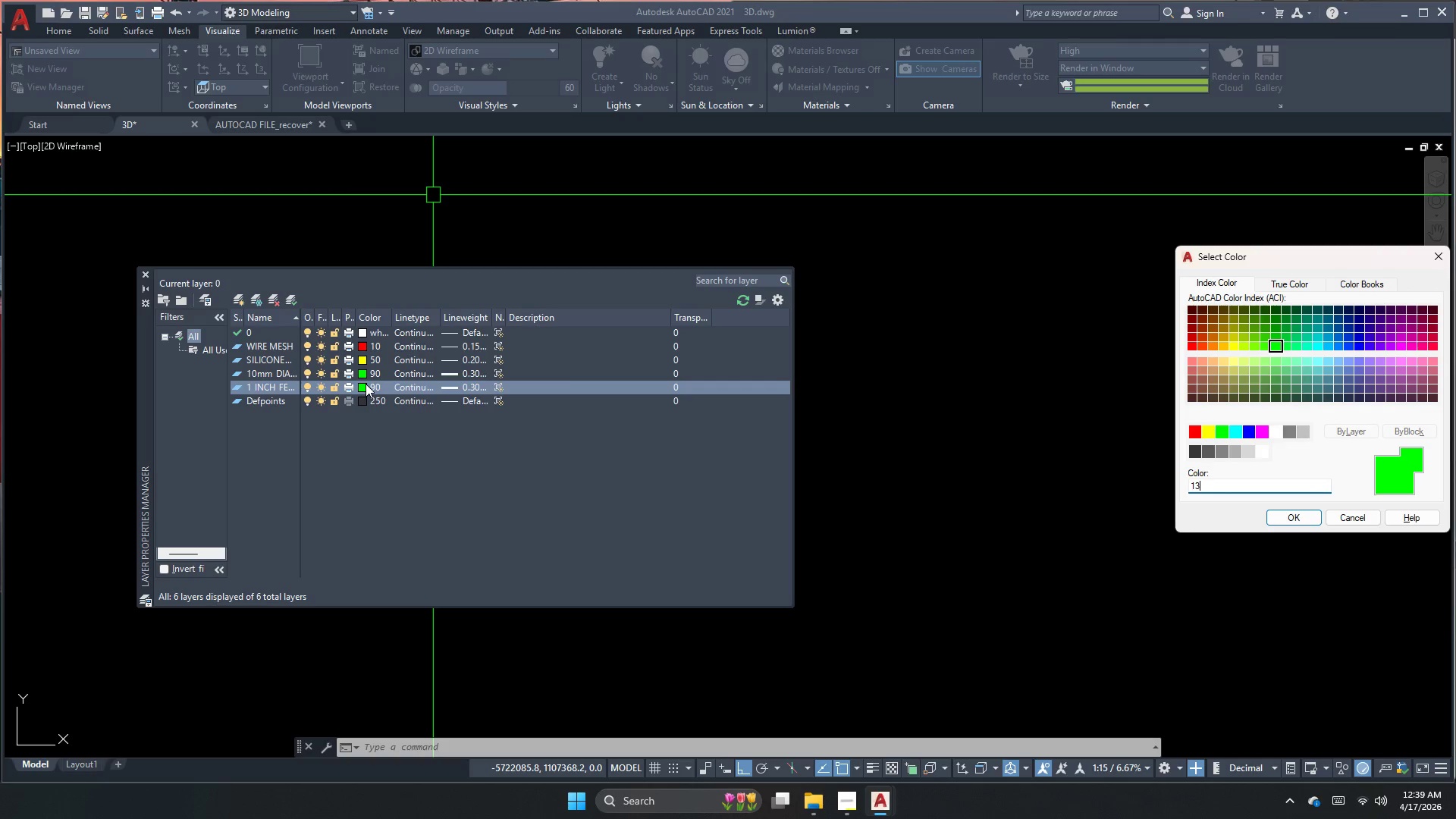 
key(Numpad0)
 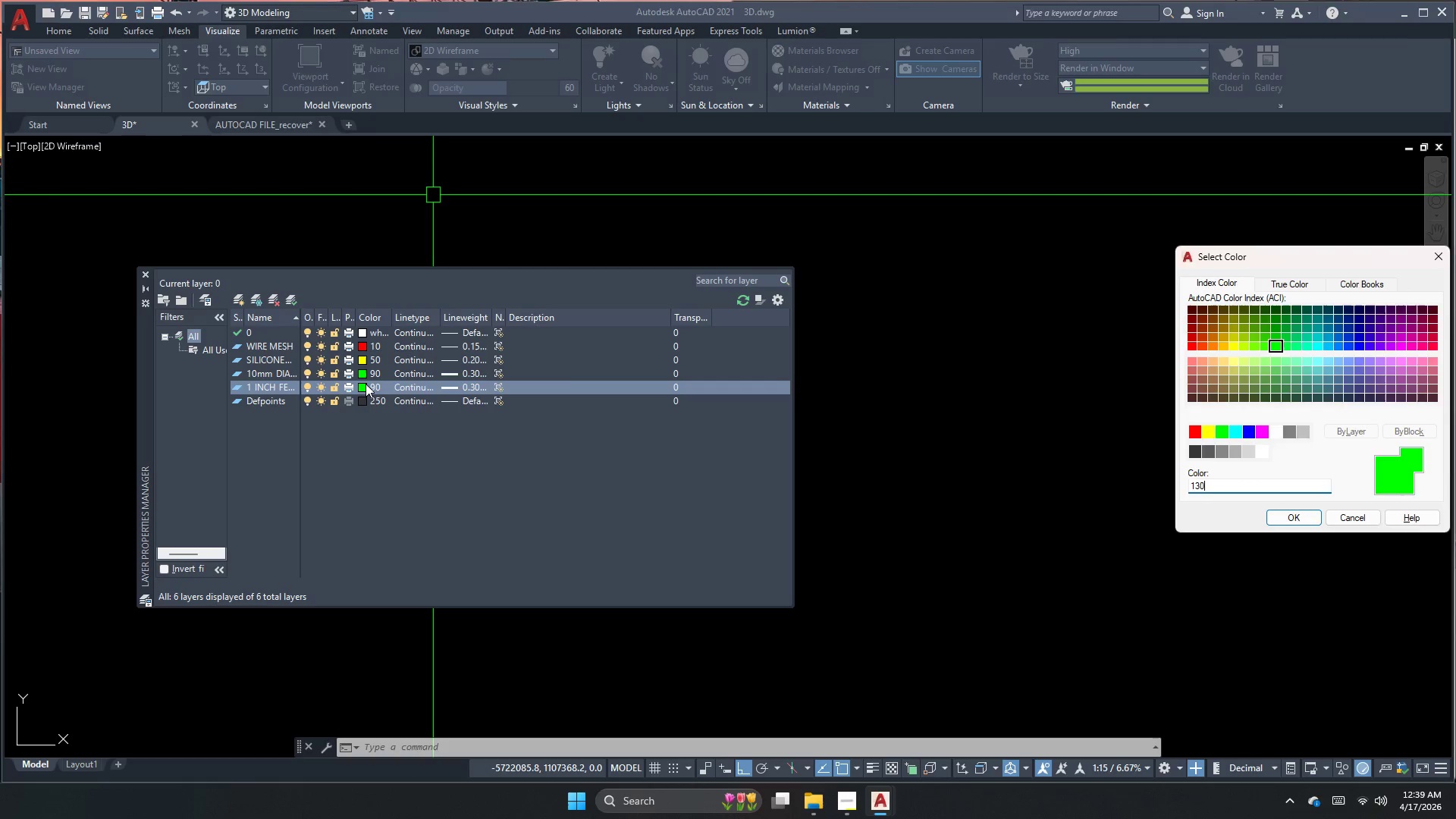 
key(NumpadEnter)
 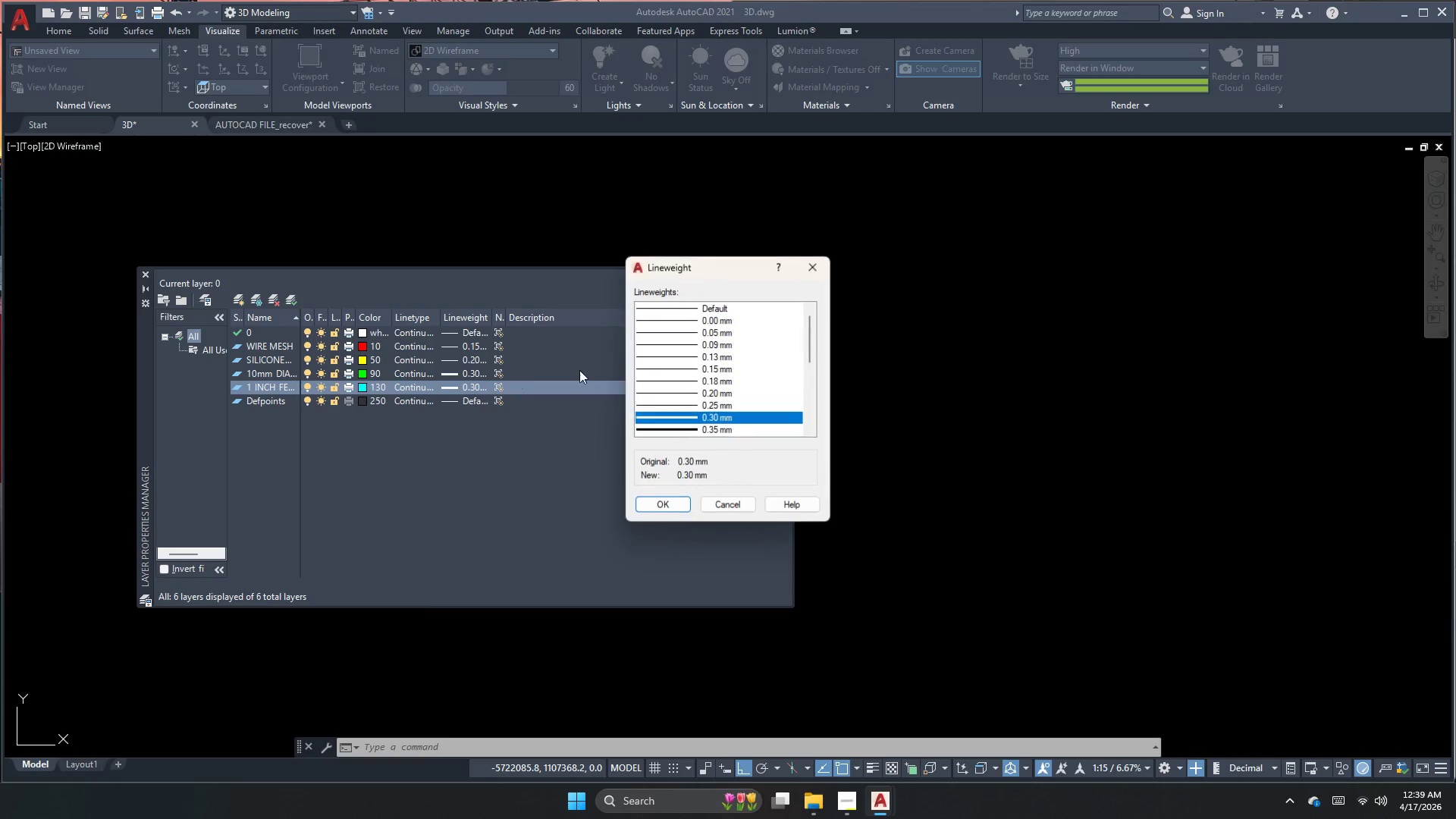 
scroll: coordinate [714, 432], scroll_direction: down, amount: 1.0
 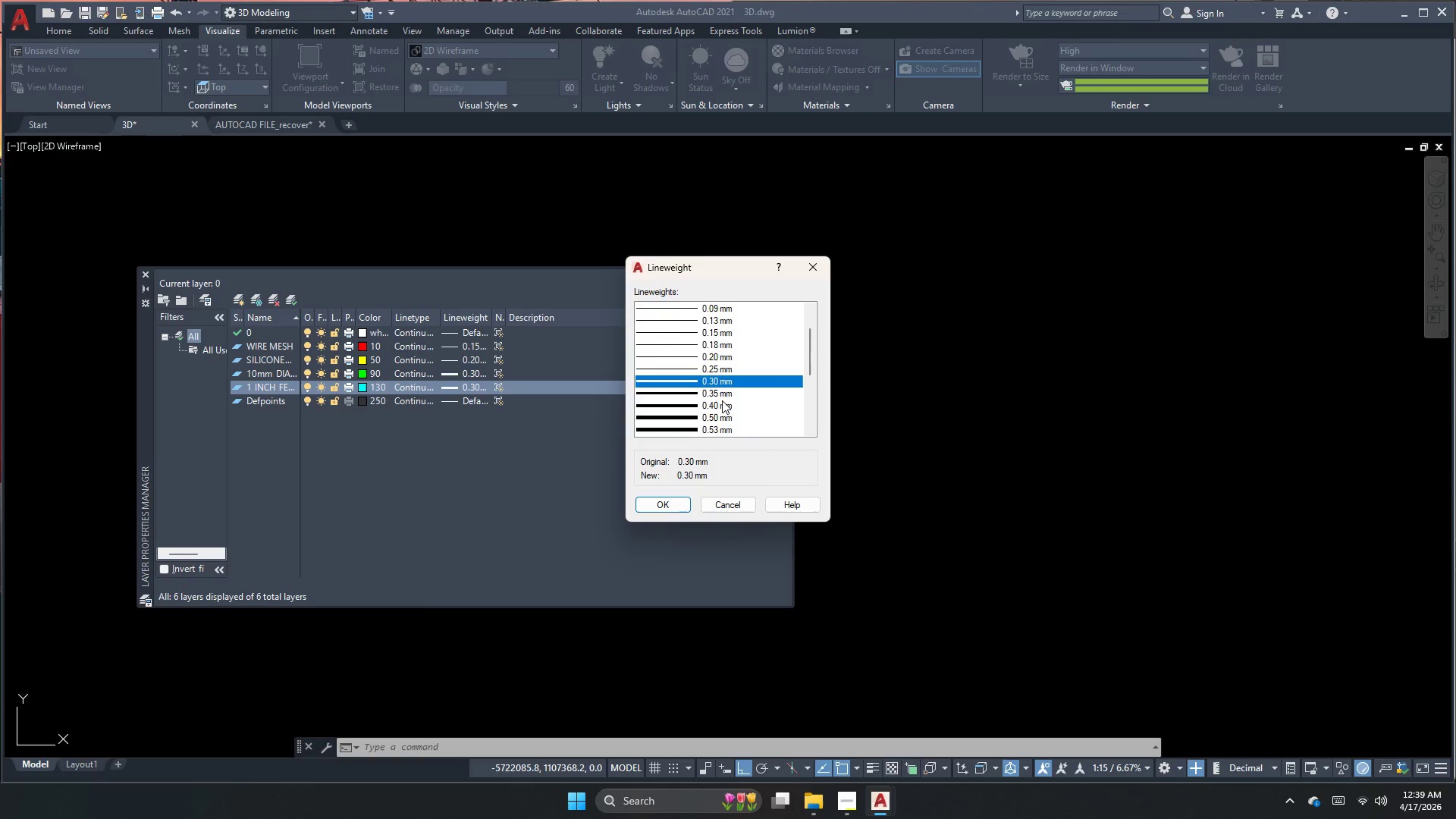 
left_click([720, 406])
 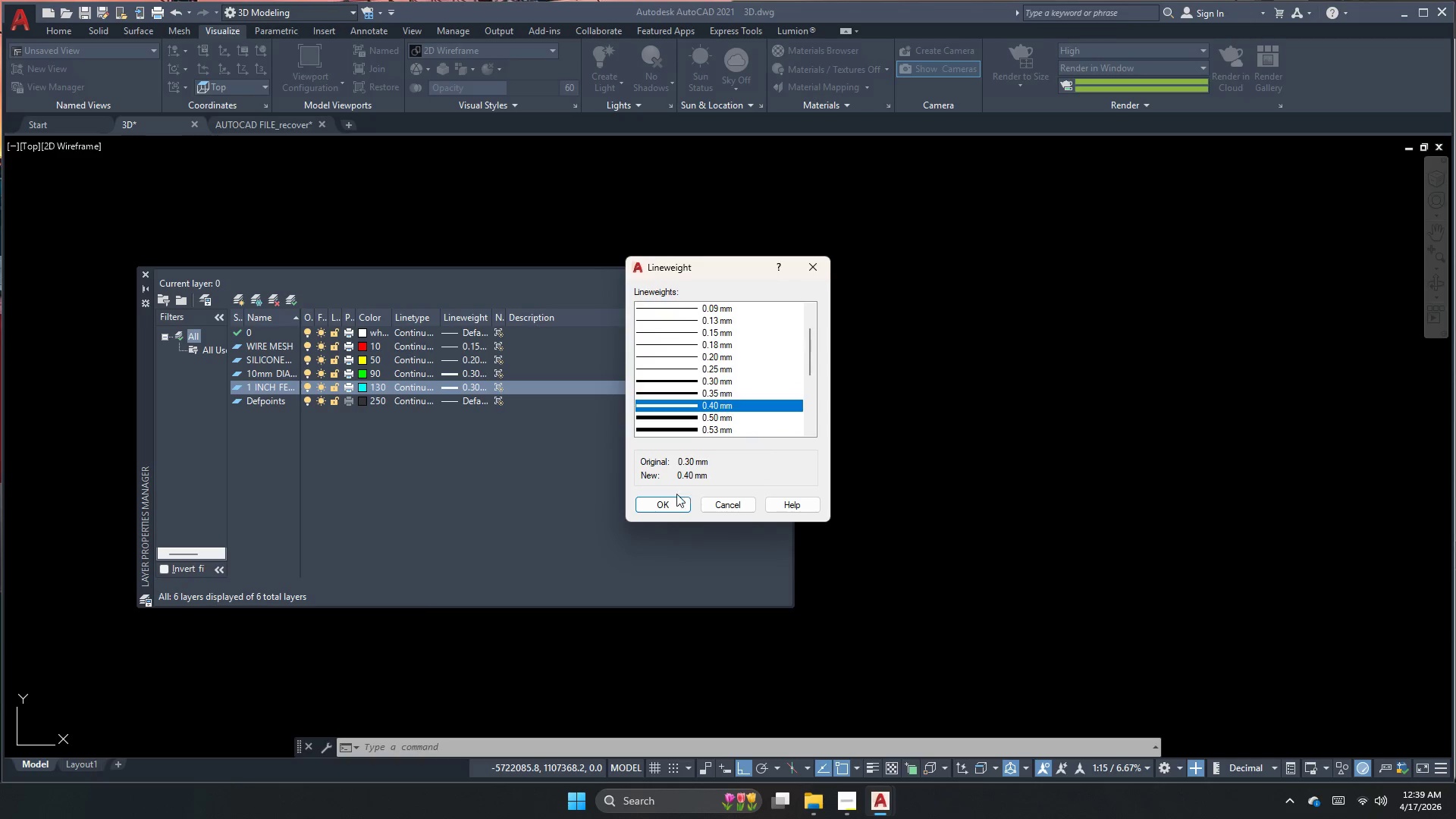 
left_click([673, 504])
 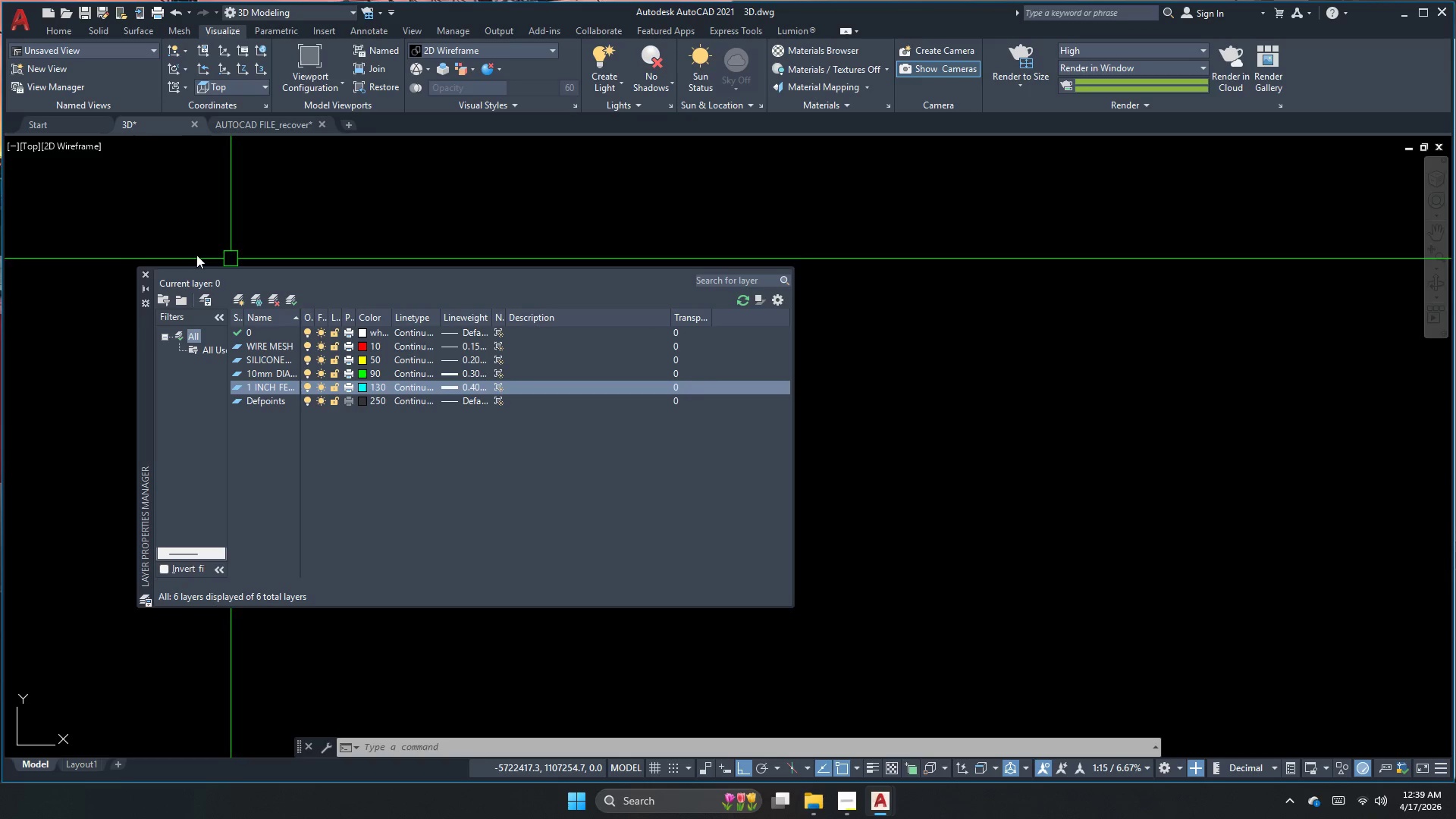 
left_click([146, 272])
 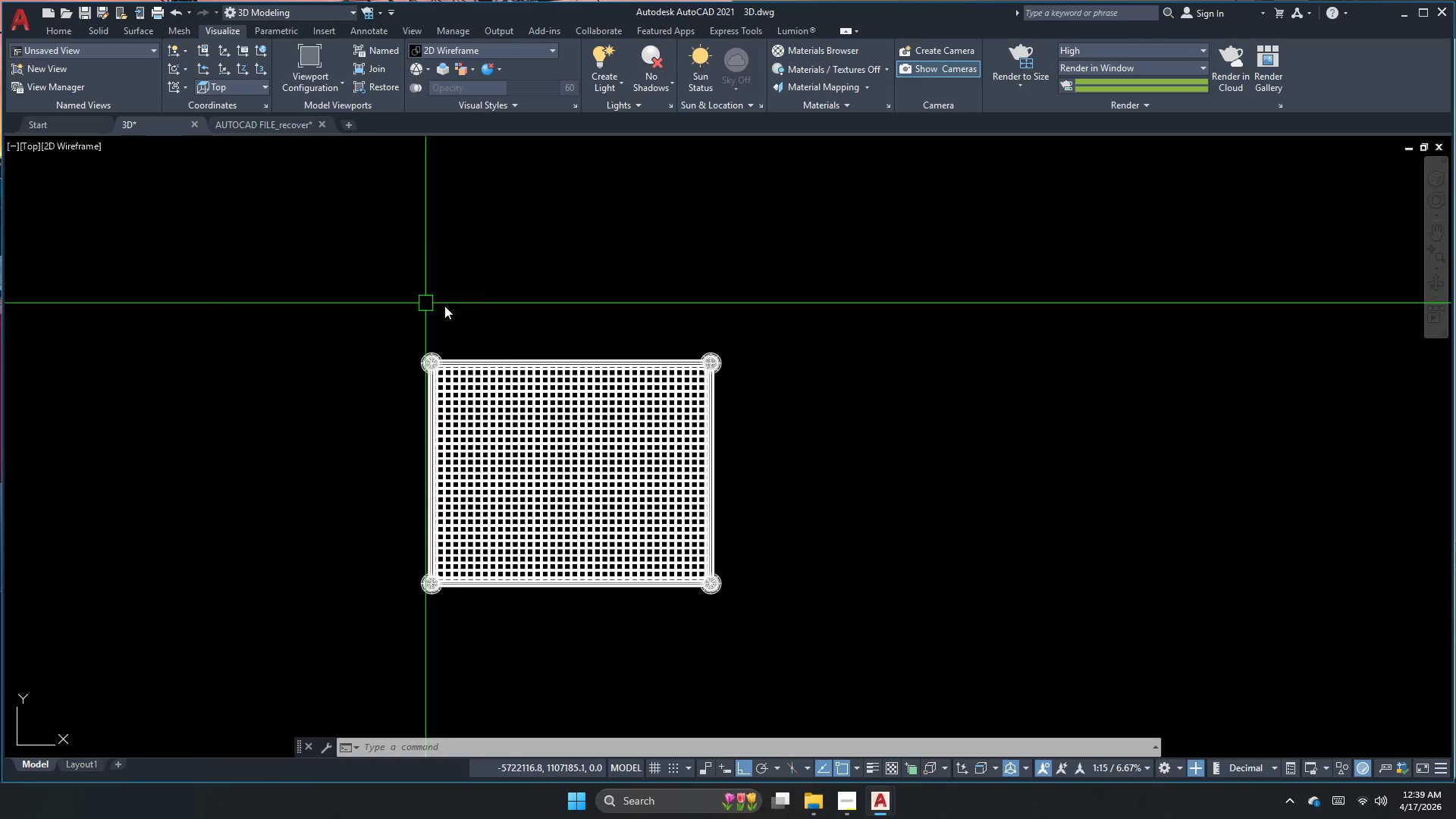 
key(Escape)
 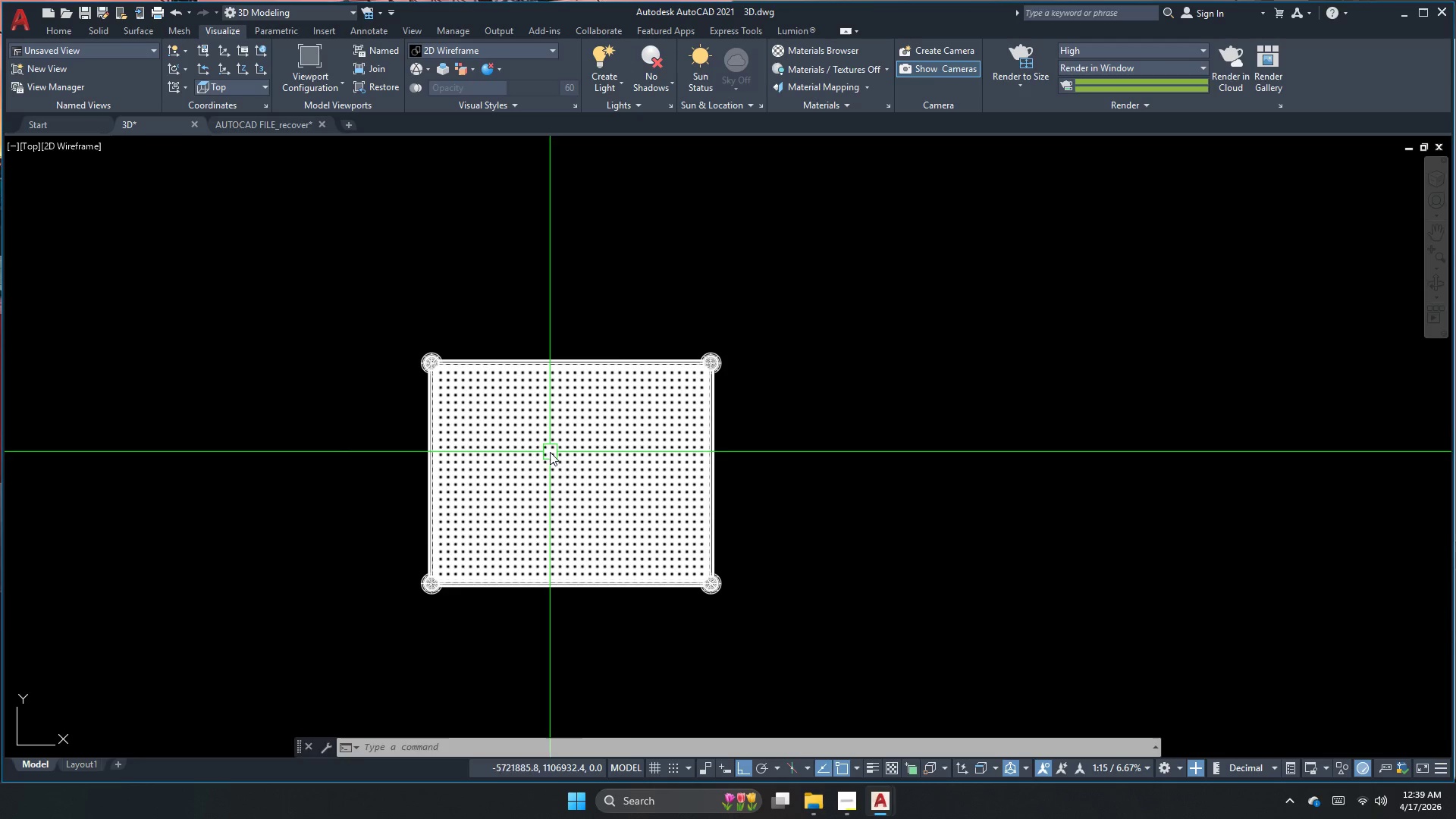 
scroll: coordinate [544, 447], scroll_direction: up, amount: 2.0
 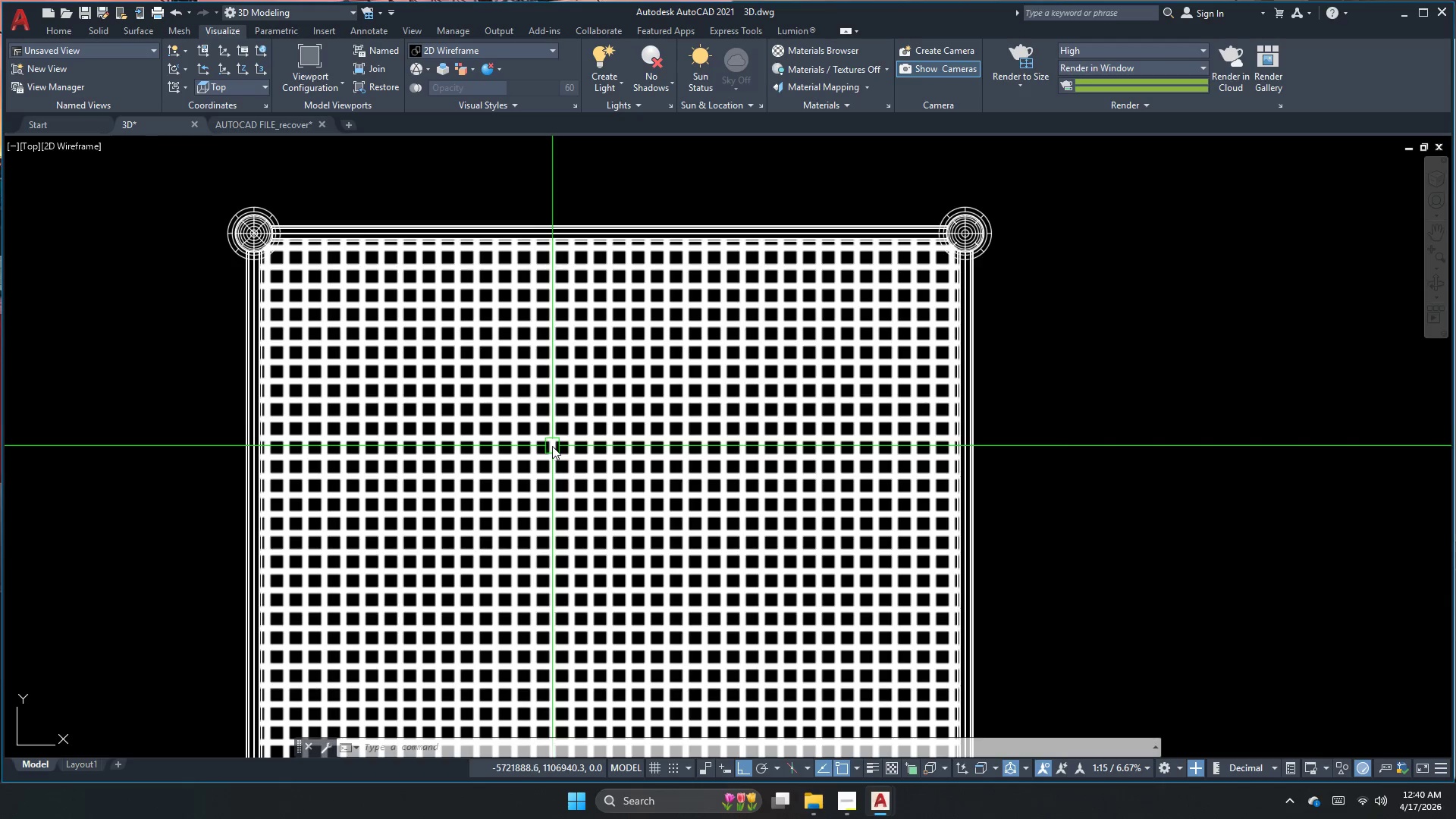 
left_click_drag(start_coordinate=[532, 447], to_coordinate=[530, 434])
 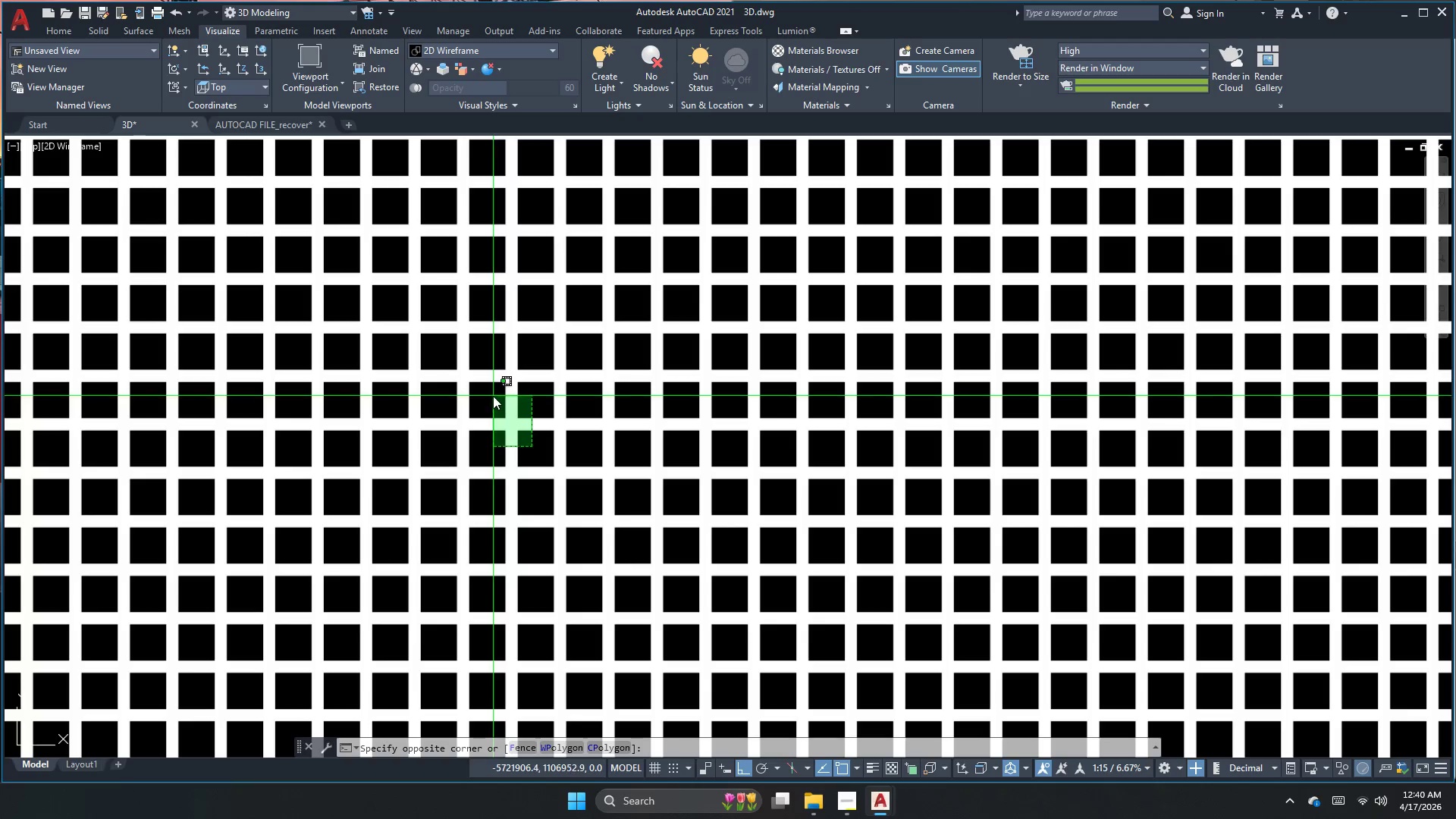 
scroll: coordinate [544, 449], scroll_direction: up, amount: 2.0
 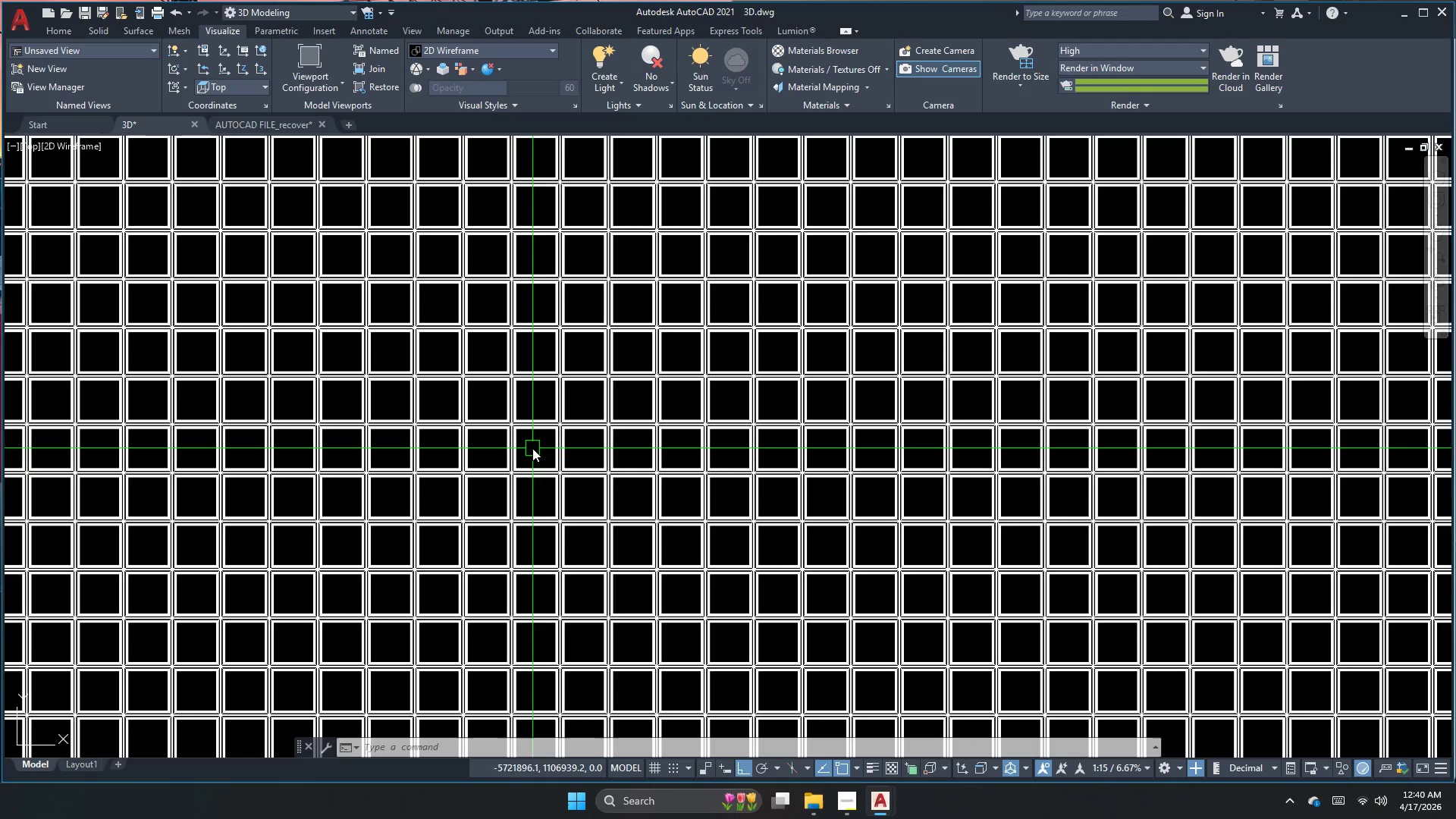 
left_click([494, 397])
 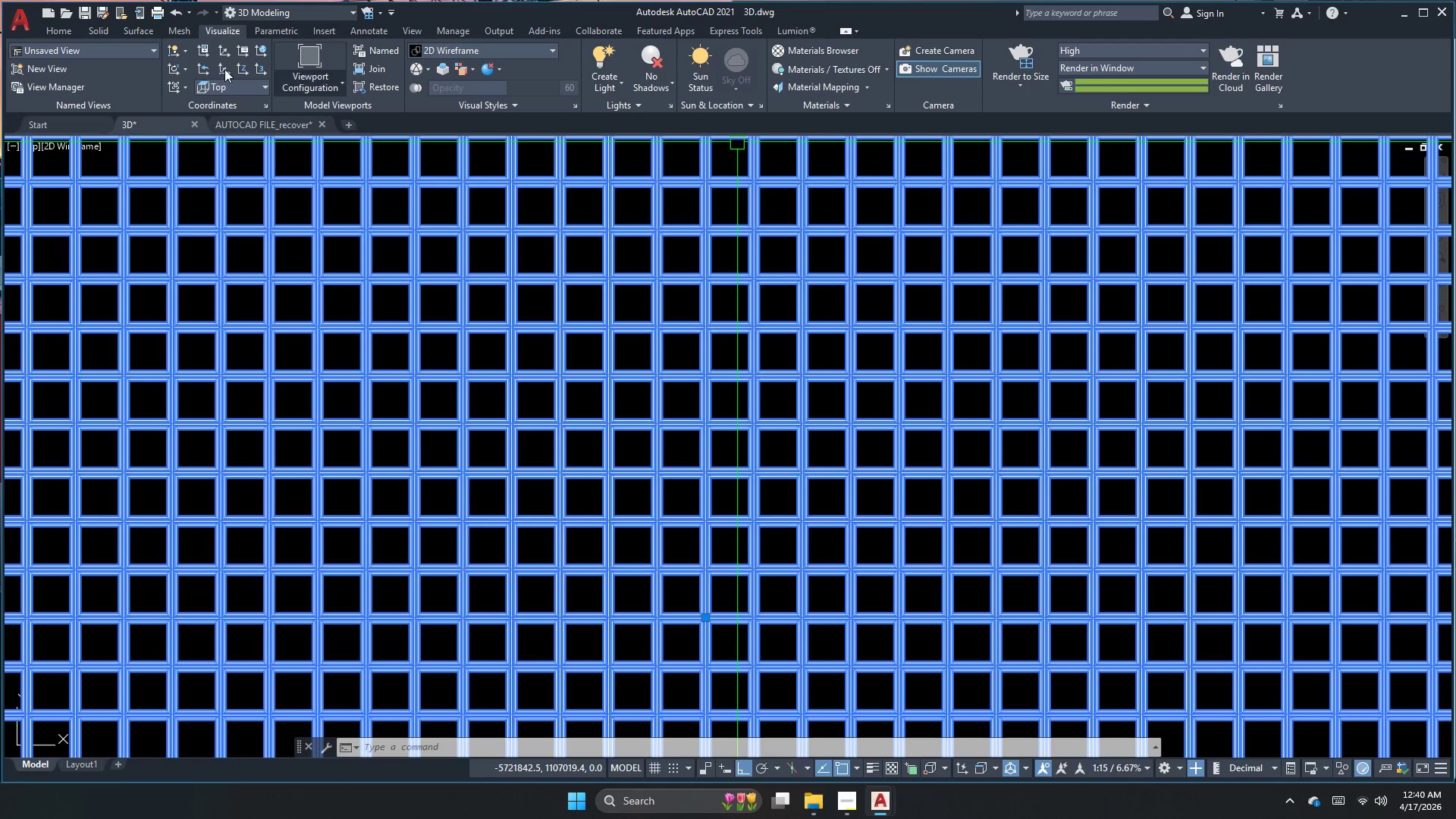 
left_click([61, 33])
 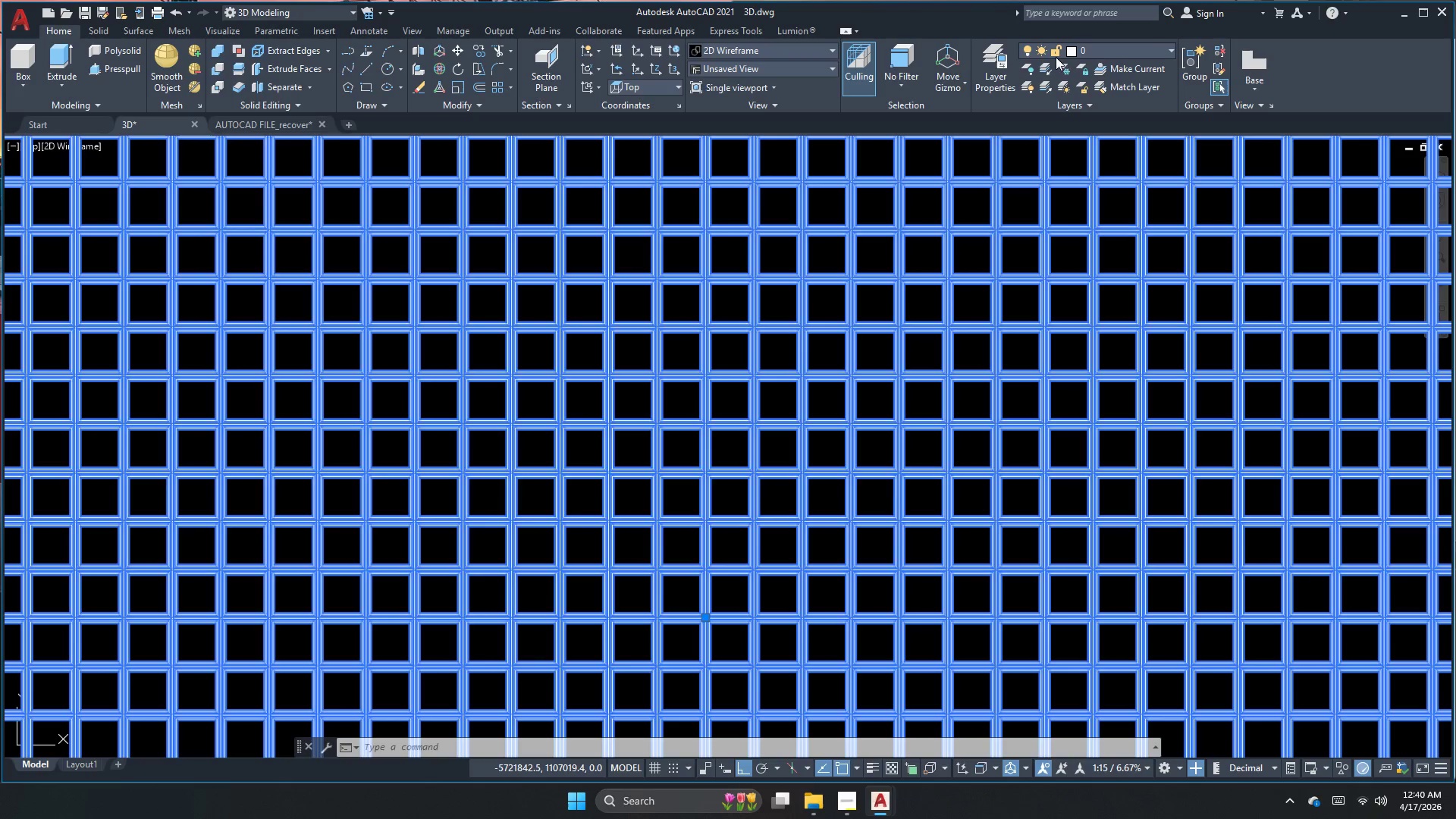 
left_click([1106, 54])
 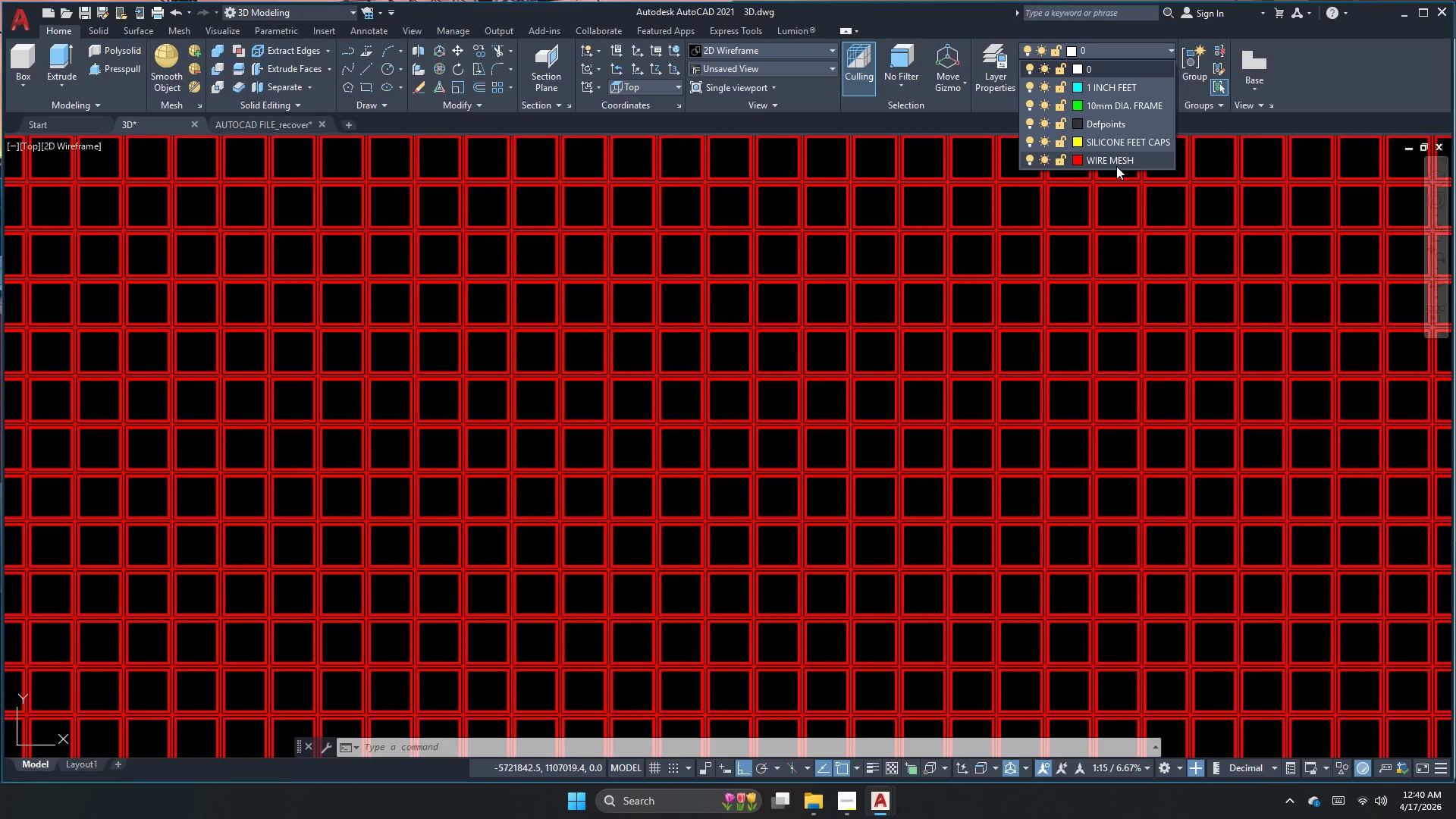 
left_click([1122, 161])
 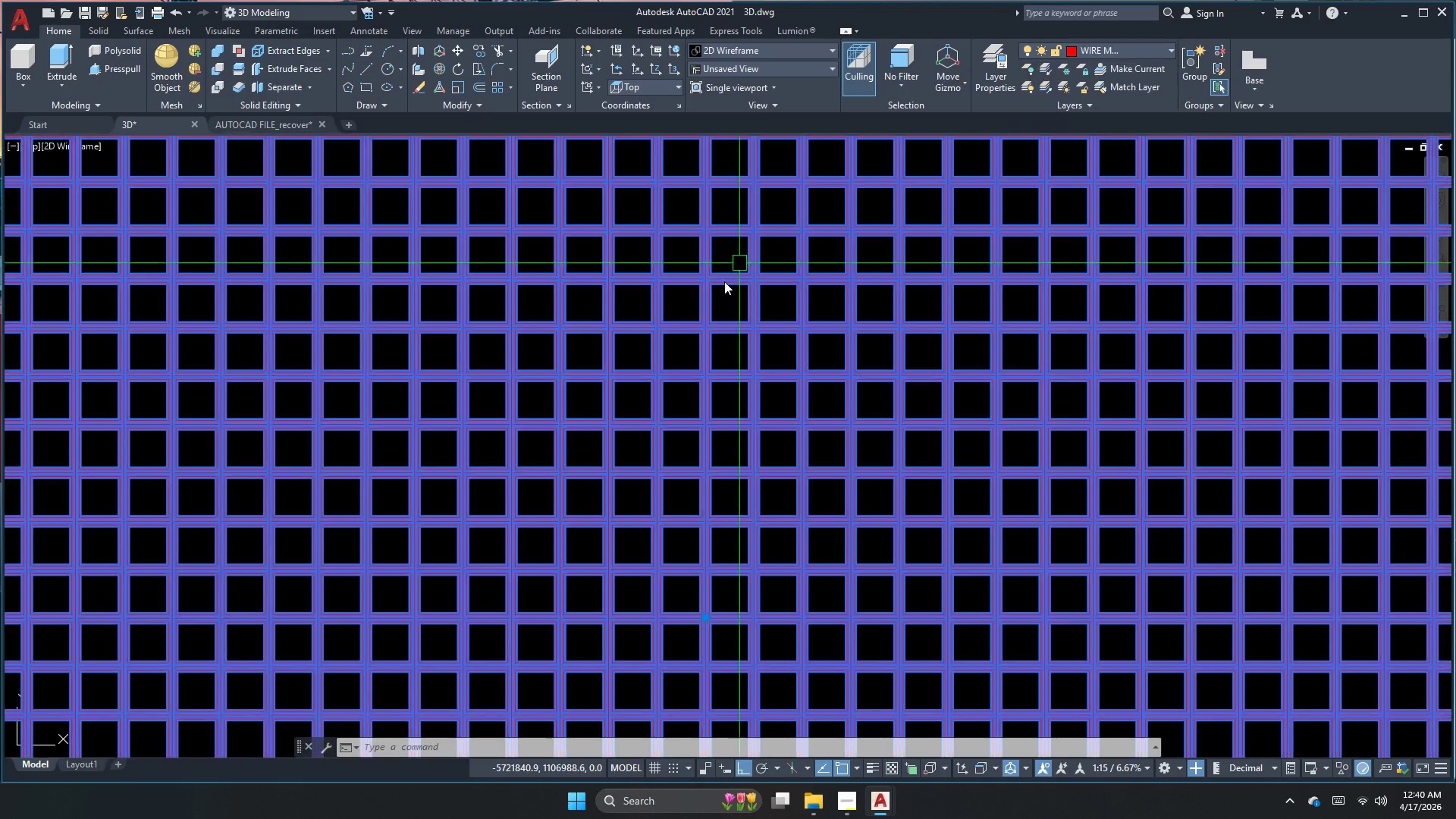 
key(Escape)
 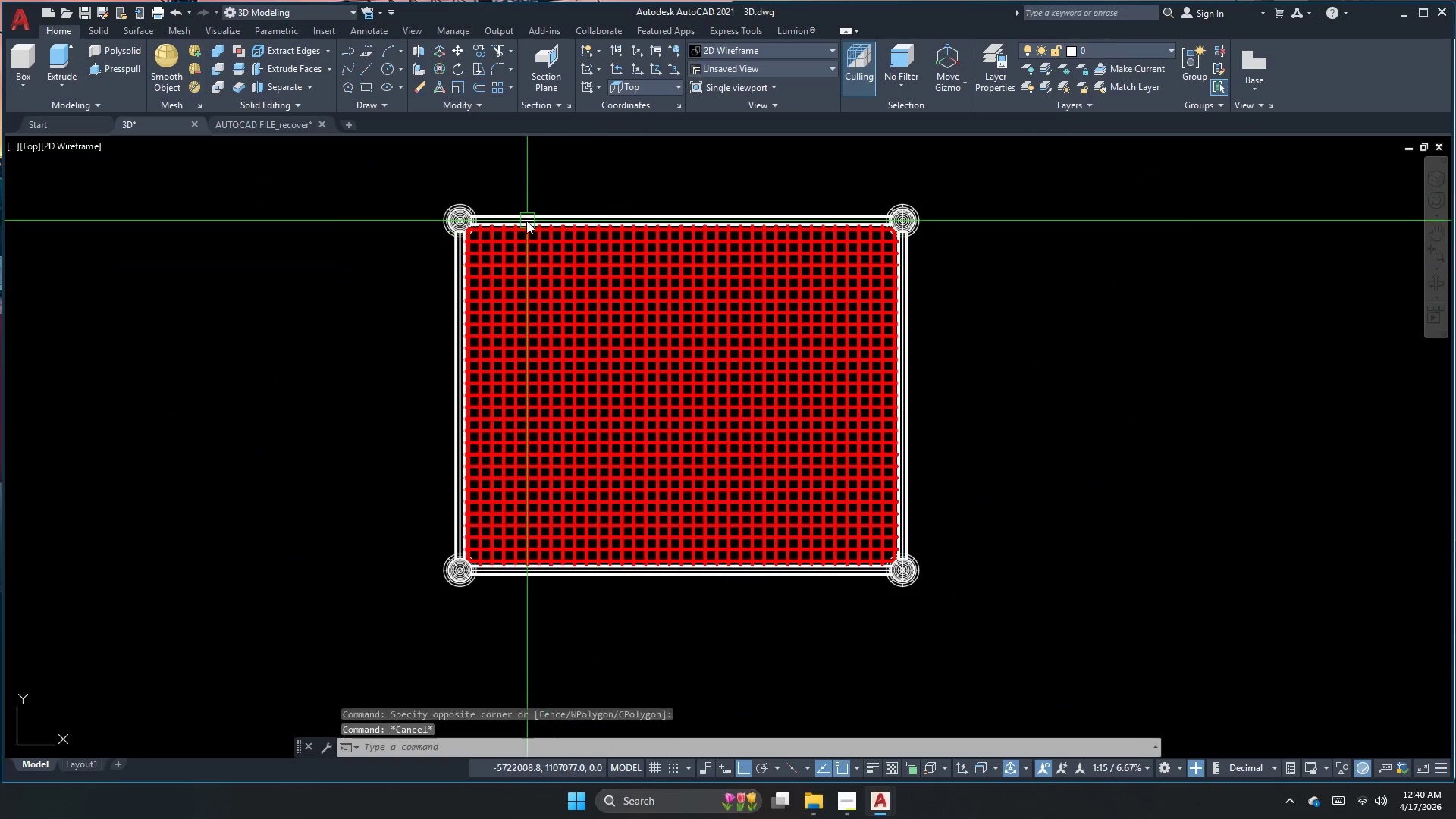 
scroll: coordinate [669, 326], scroll_direction: down, amount: 3.0
 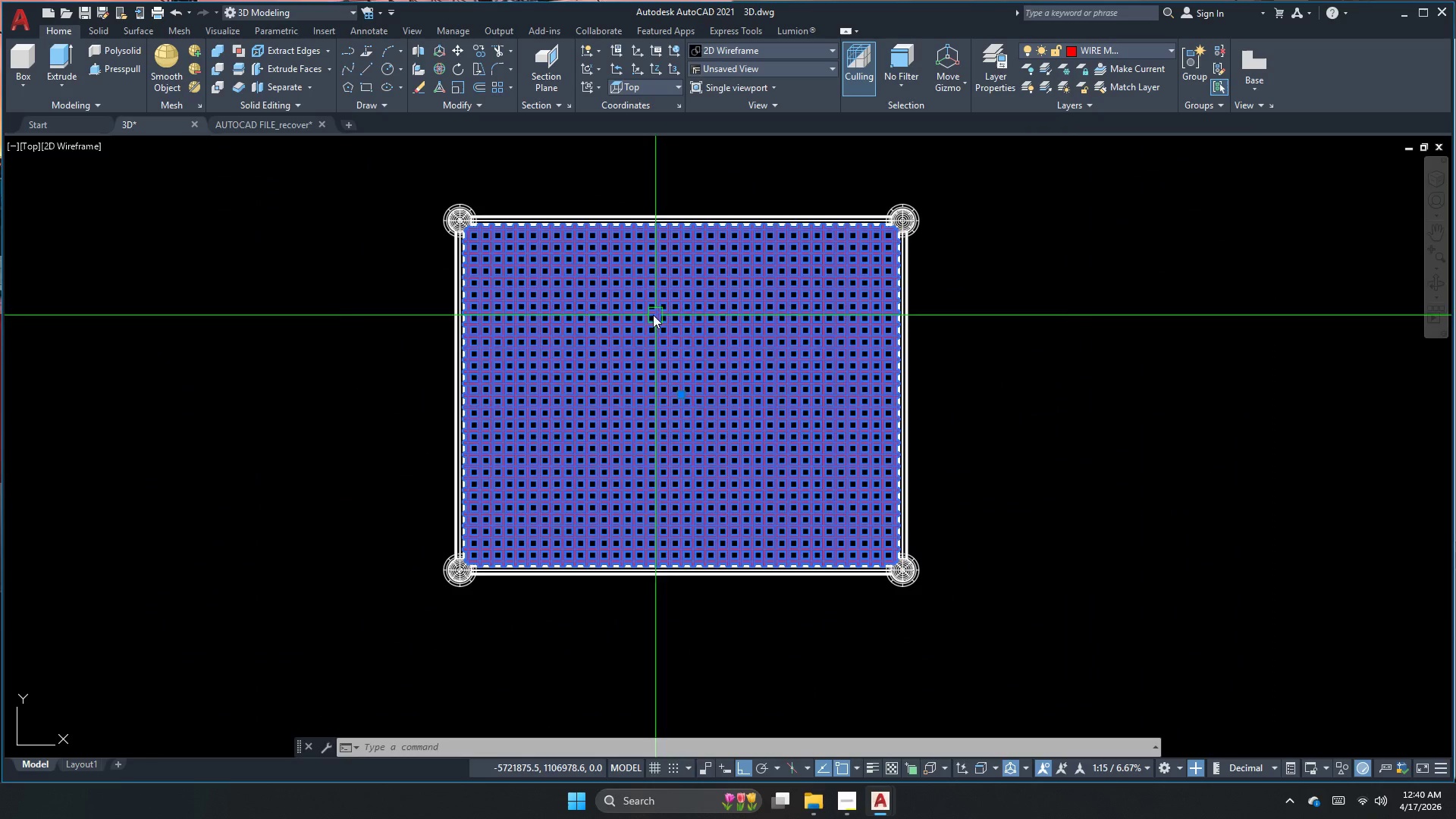 
left_click_drag(start_coordinate=[576, 149], to_coordinate=[573, 157])
 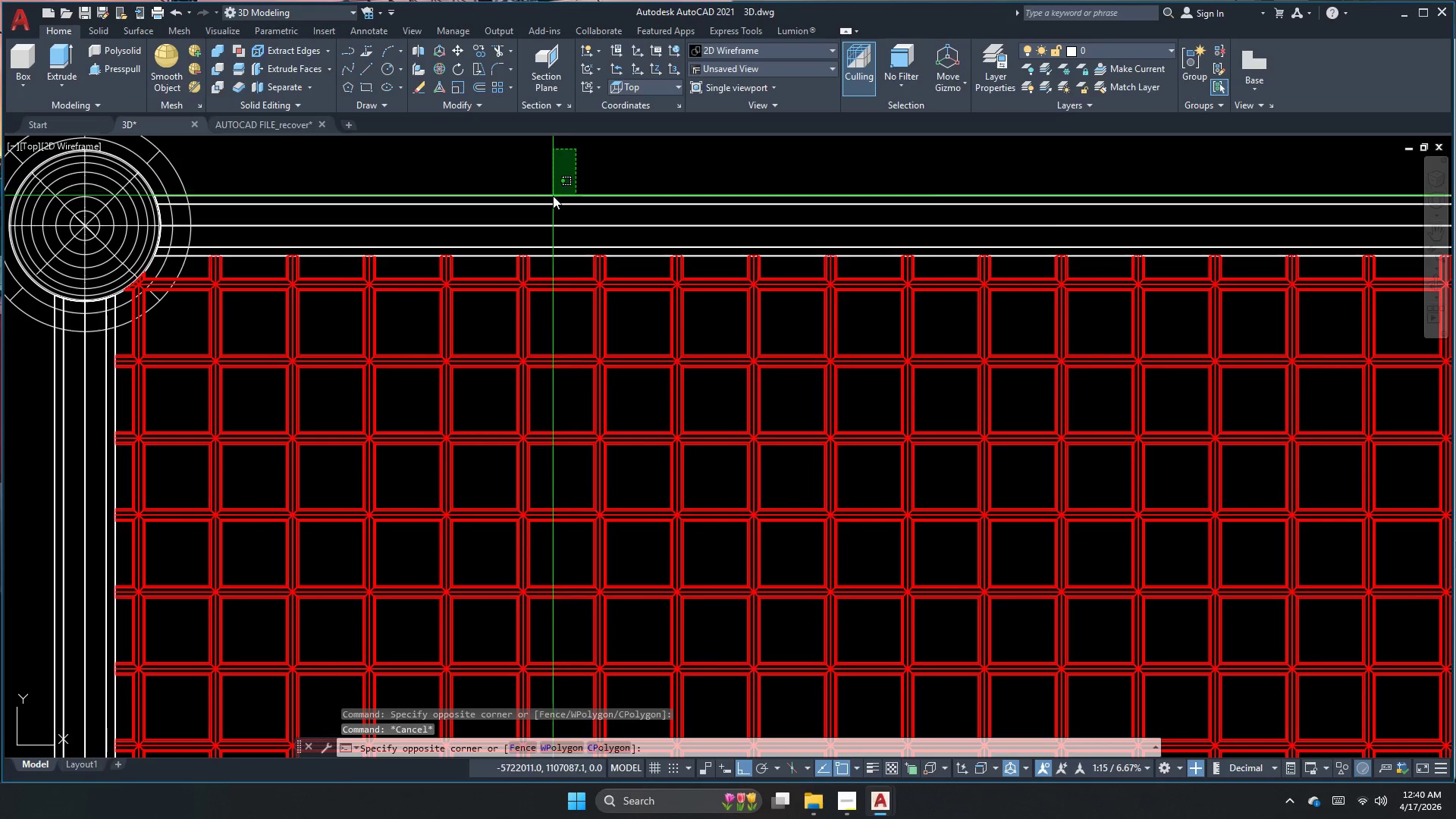 
scroll: coordinate [526, 221], scroll_direction: up, amount: 4.0
 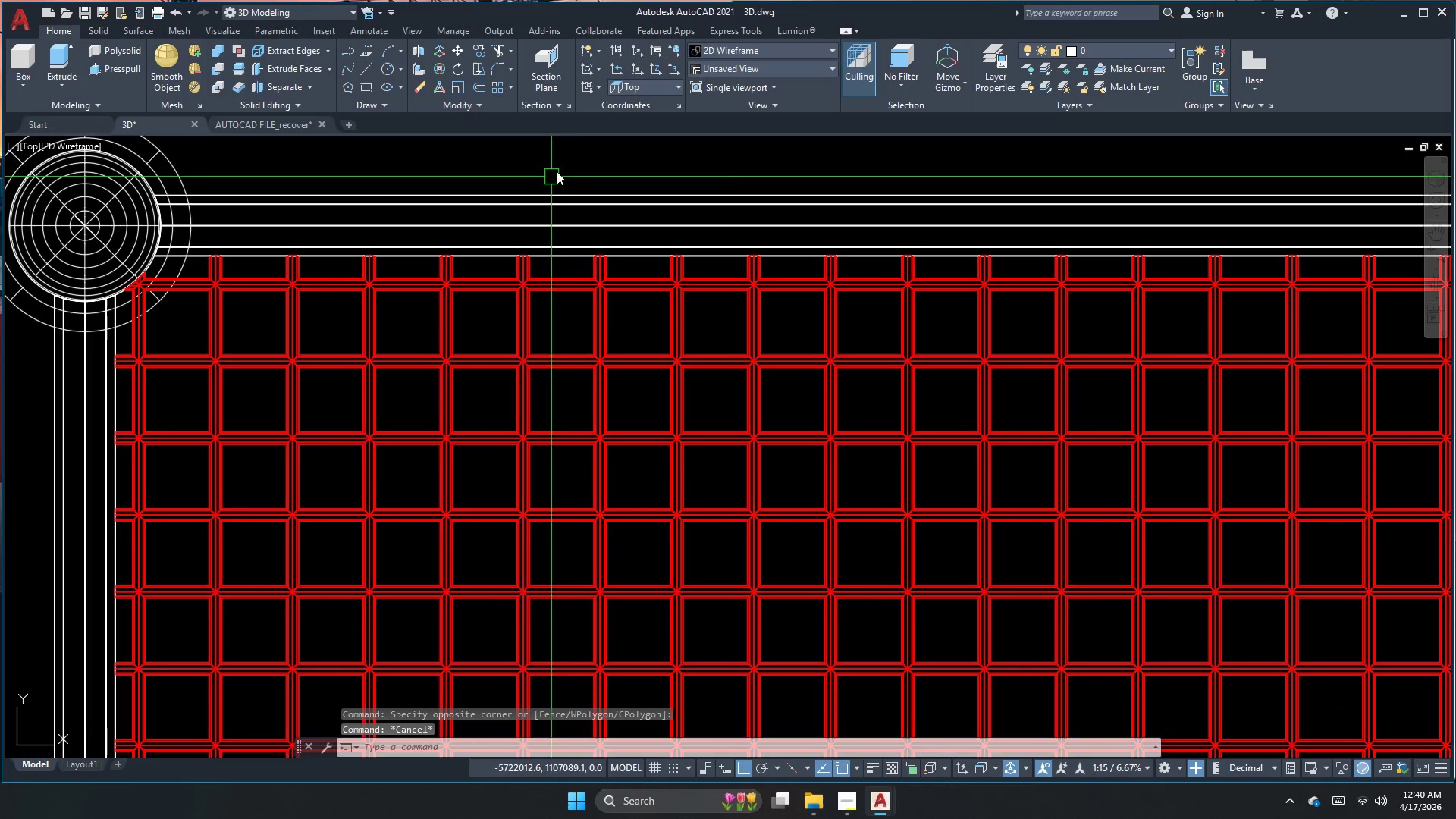 
left_click_drag(start_coordinate=[549, 203], to_coordinate=[548, 209])
 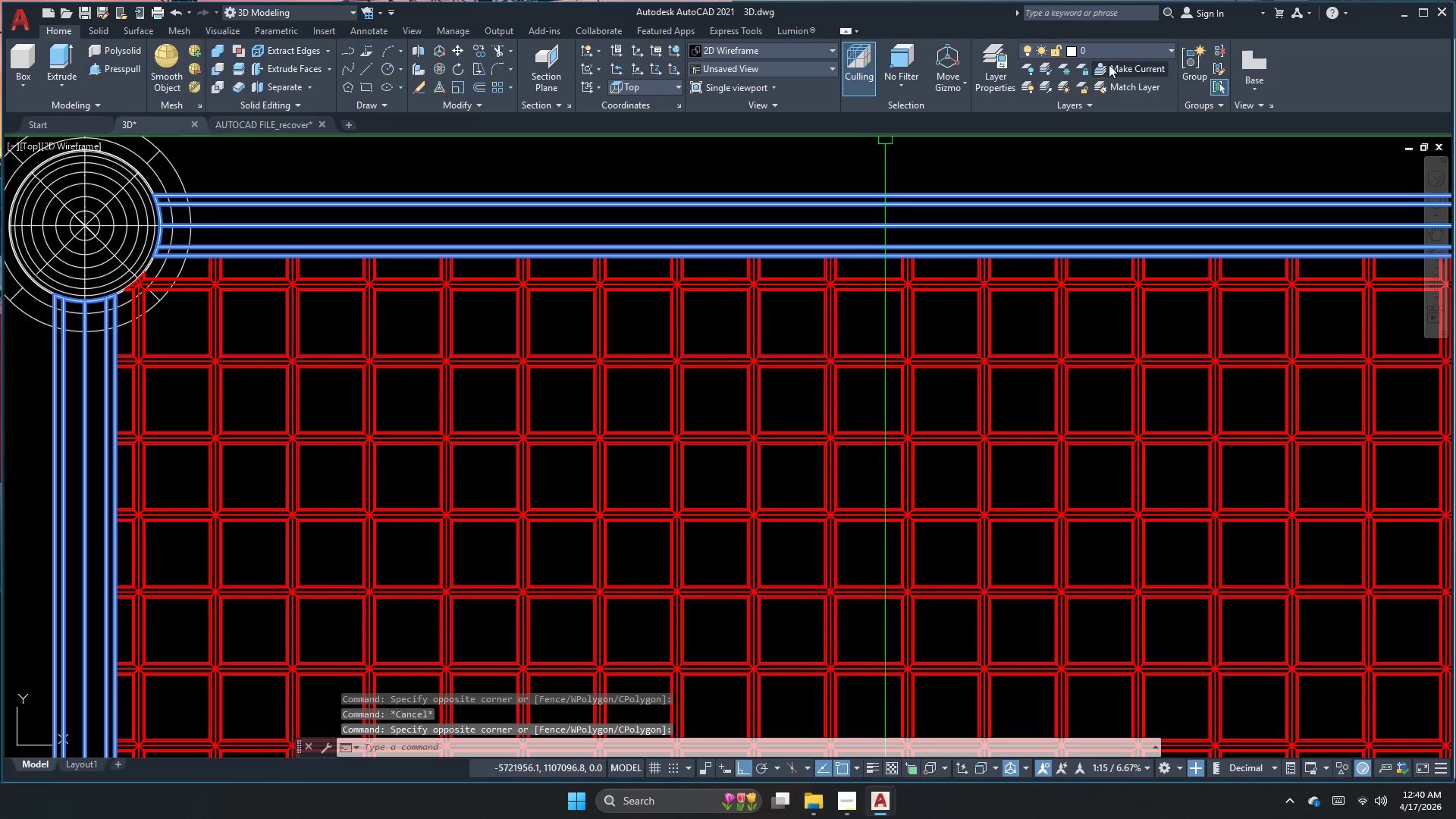 
left_click([1109, 51])
 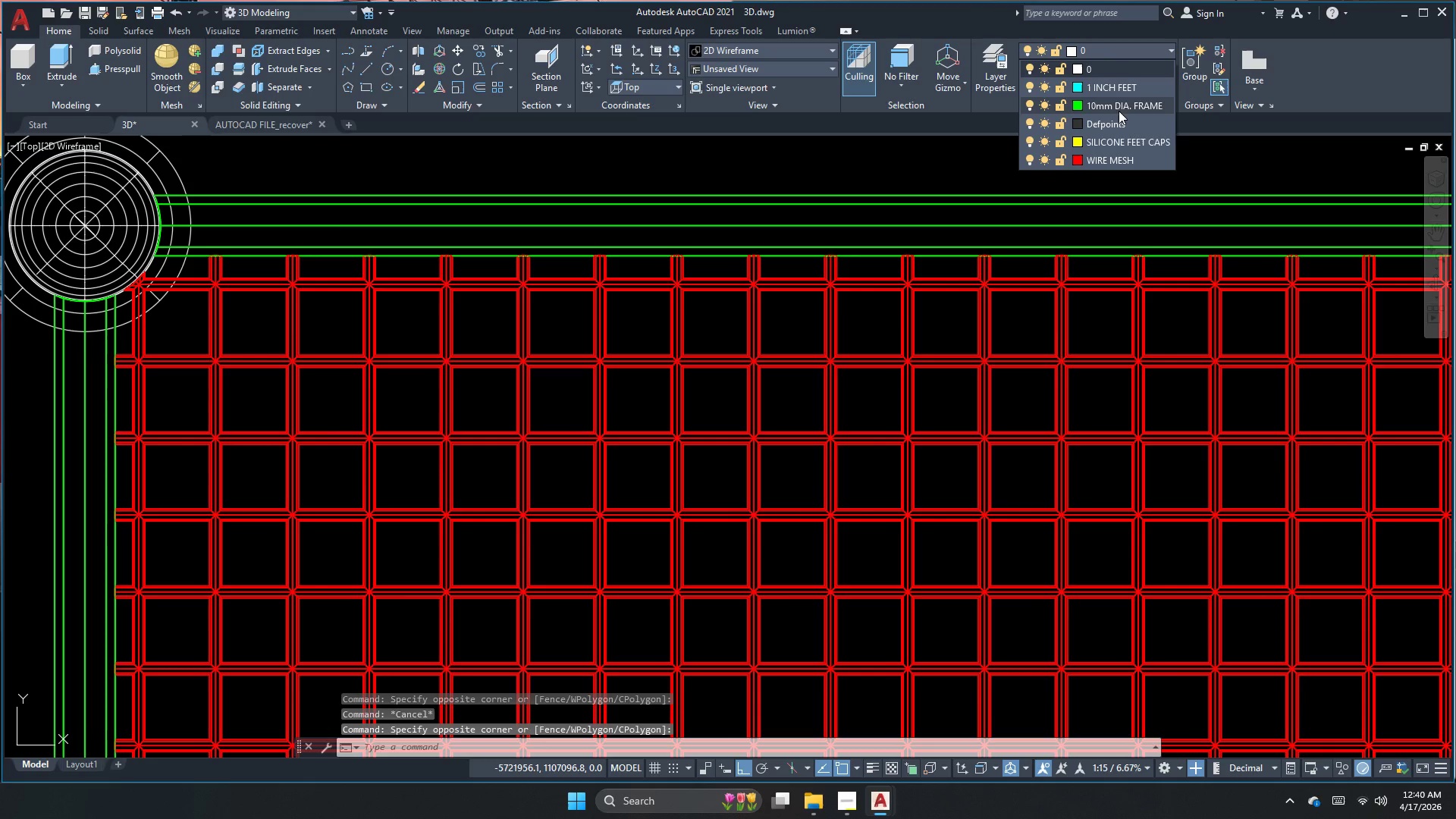 
left_click([1121, 108])
 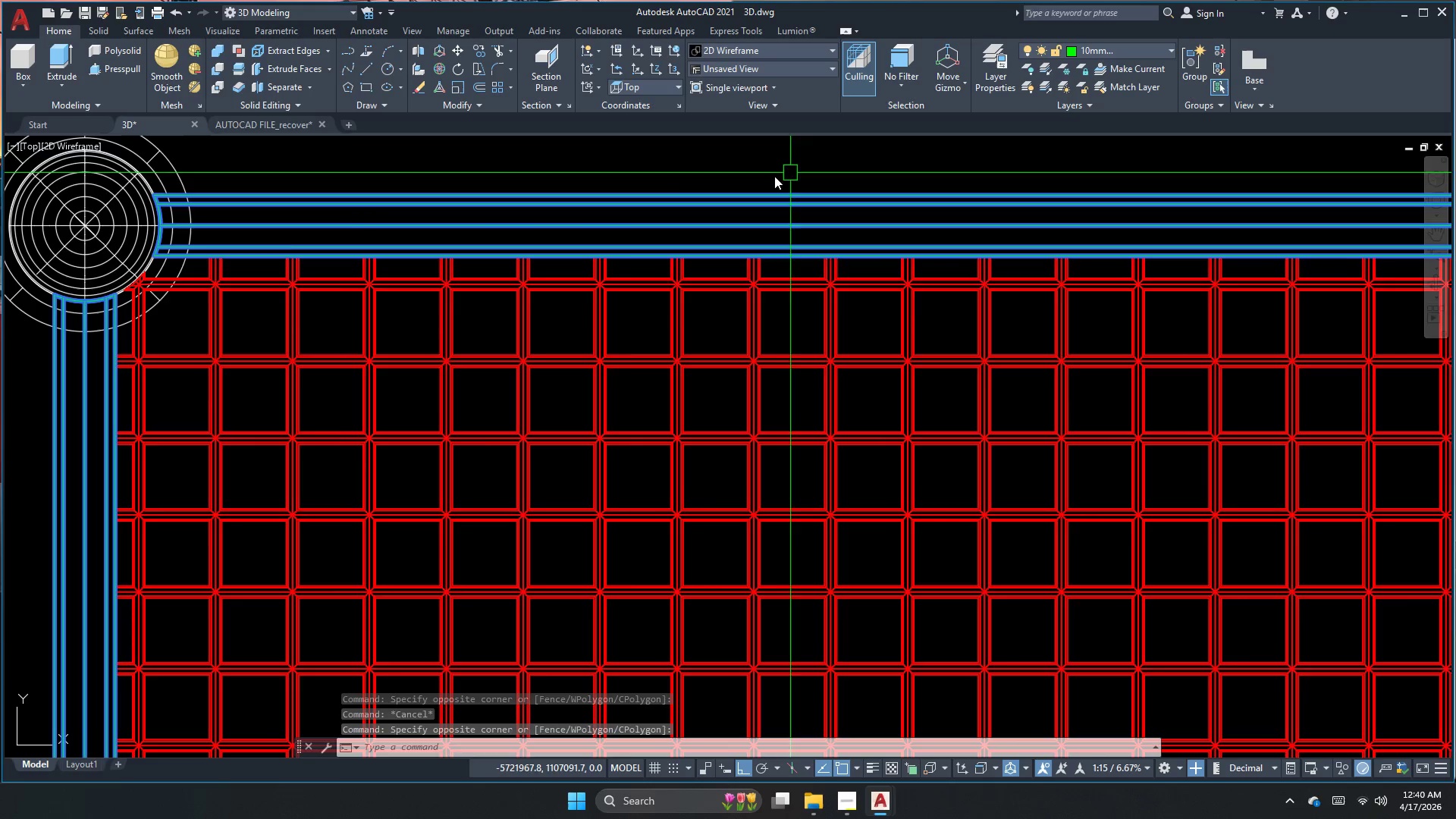 
key(Escape)
 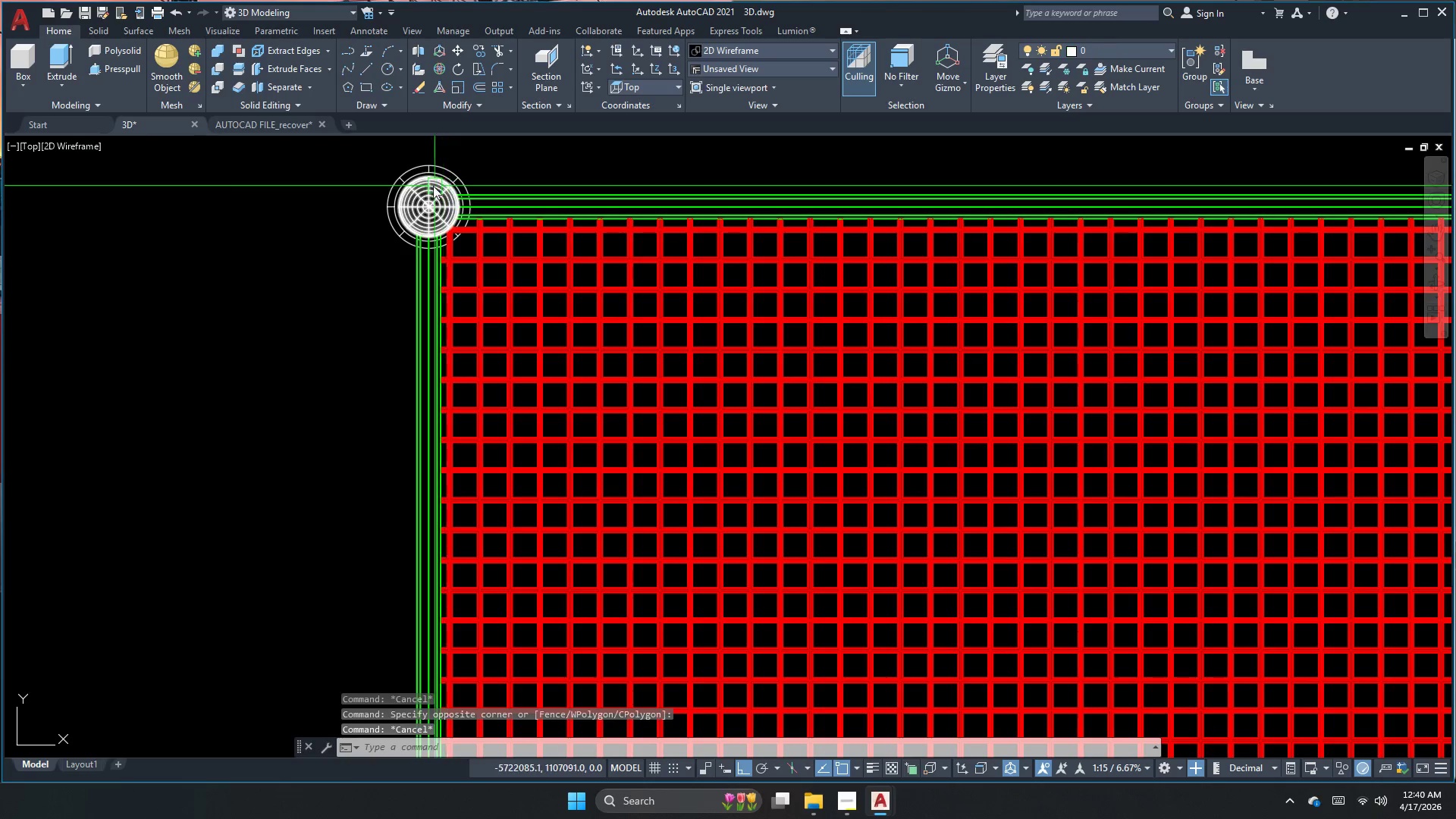 
scroll: coordinate [635, 196], scroll_direction: down, amount: 2.0
 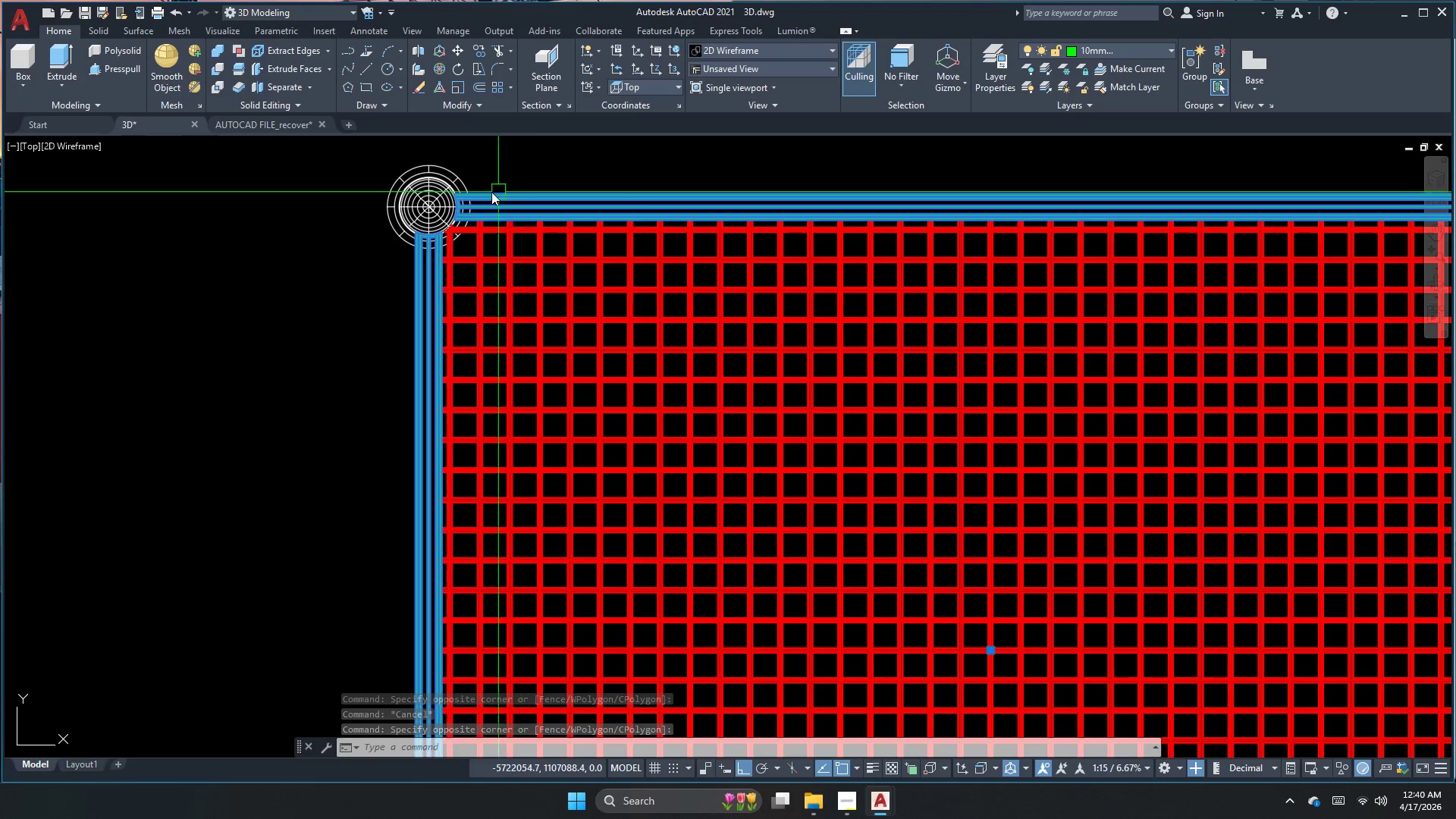 
scroll: coordinate [446, 249], scroll_direction: up, amount: 5.0
 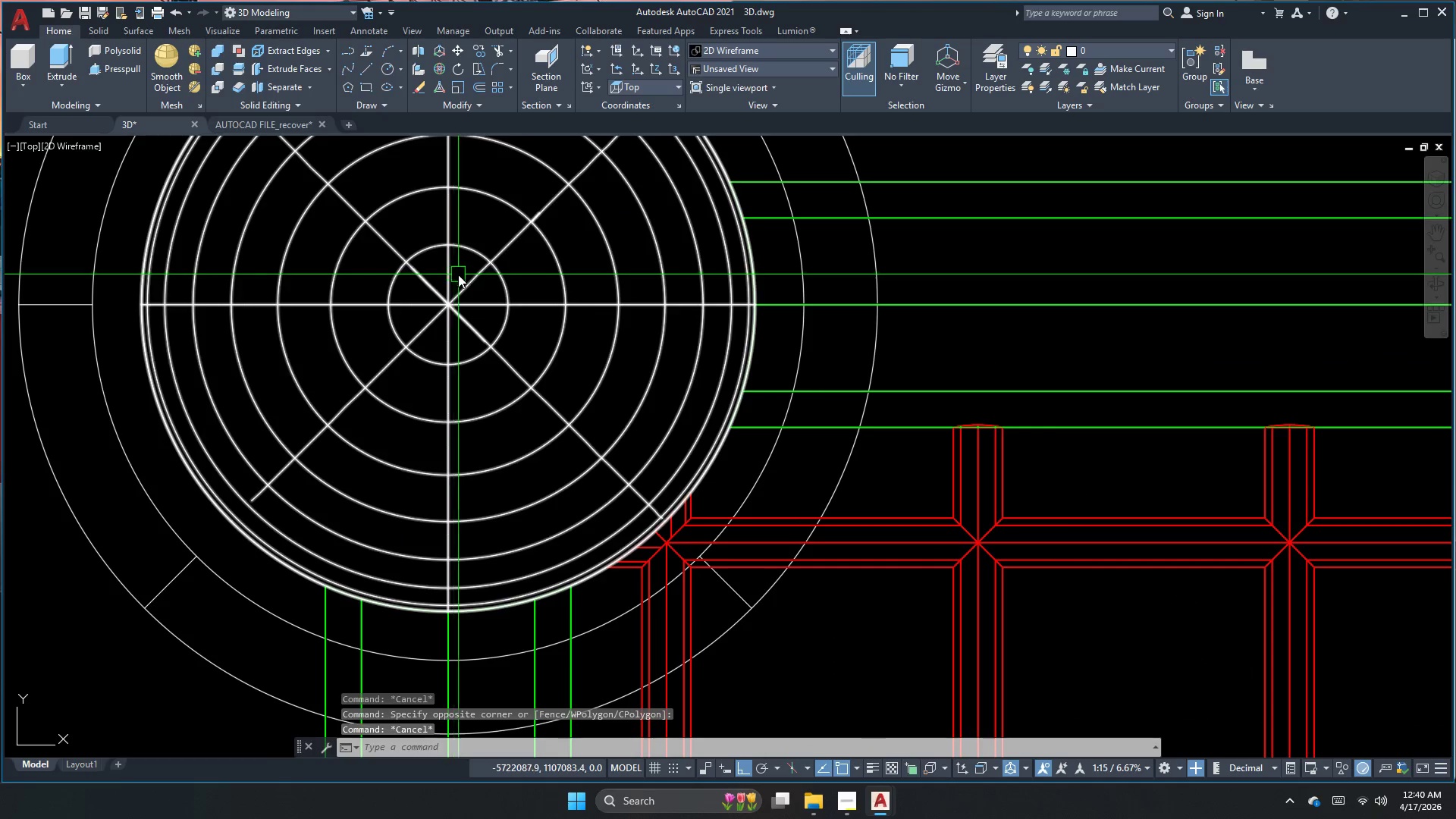 
double_click([459, 274])
 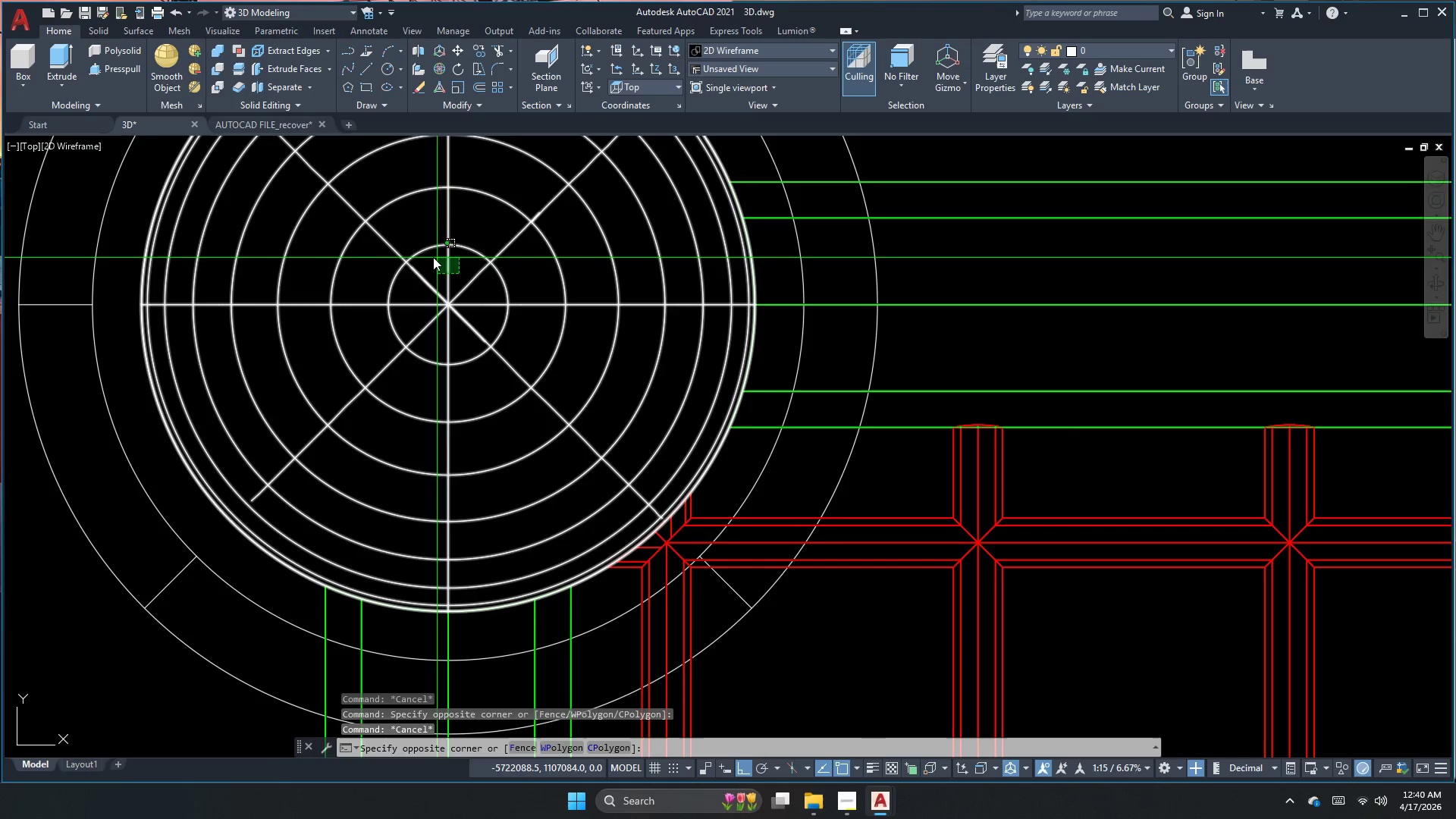 
triple_click([423, 253])
 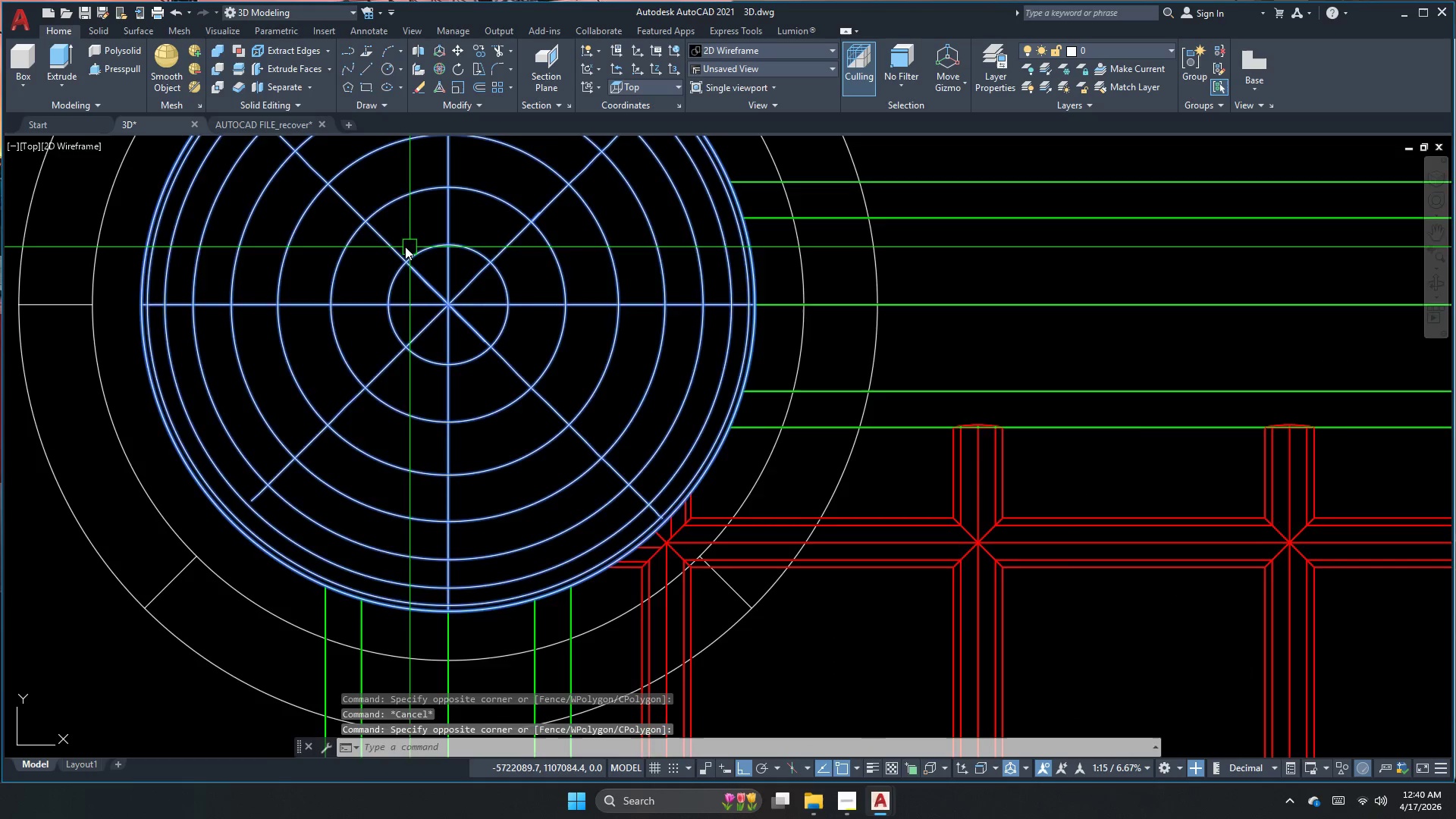 
scroll: coordinate [391, 231], scroll_direction: down, amount: 7.0
 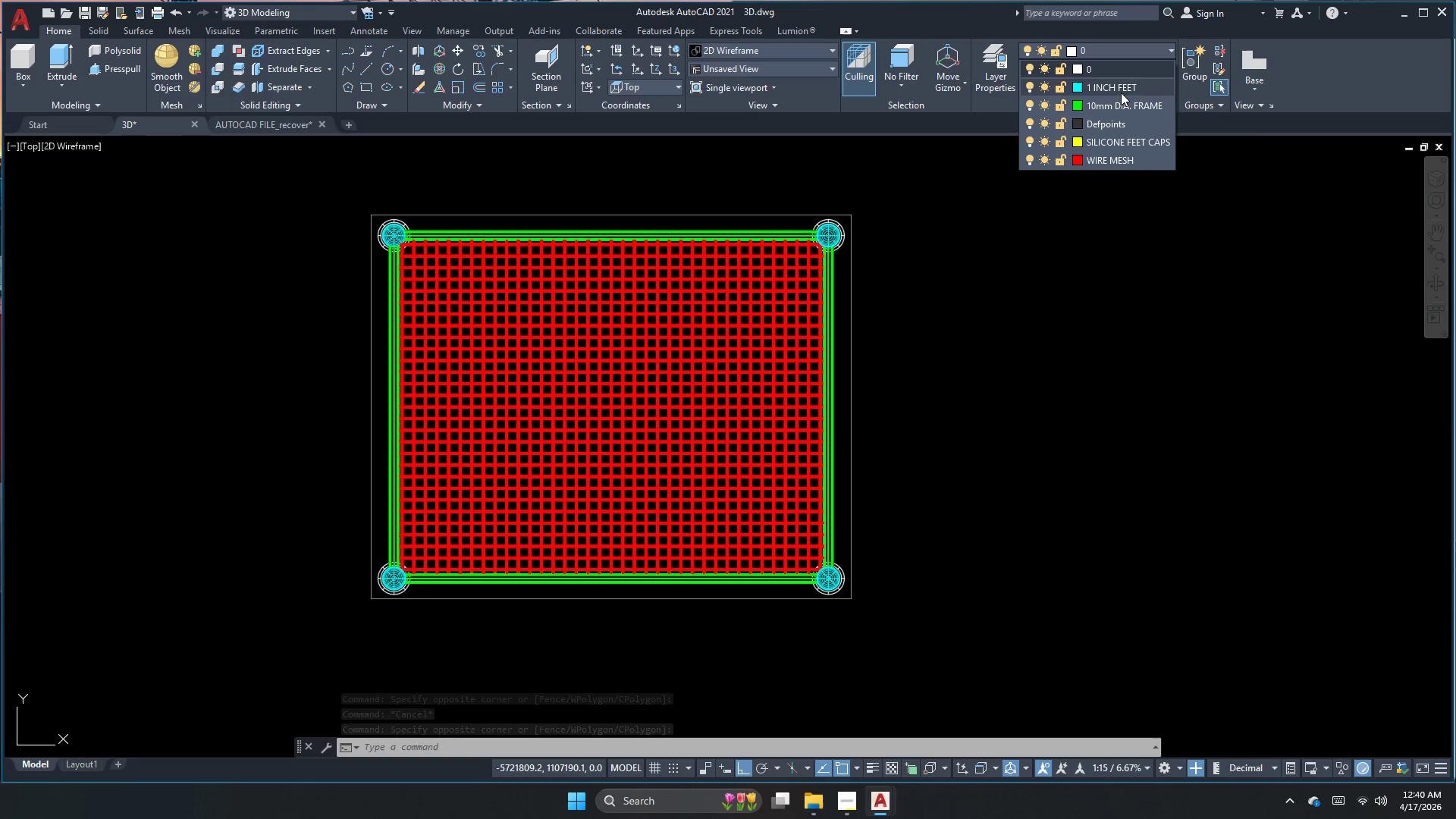 
wait(5.46)
 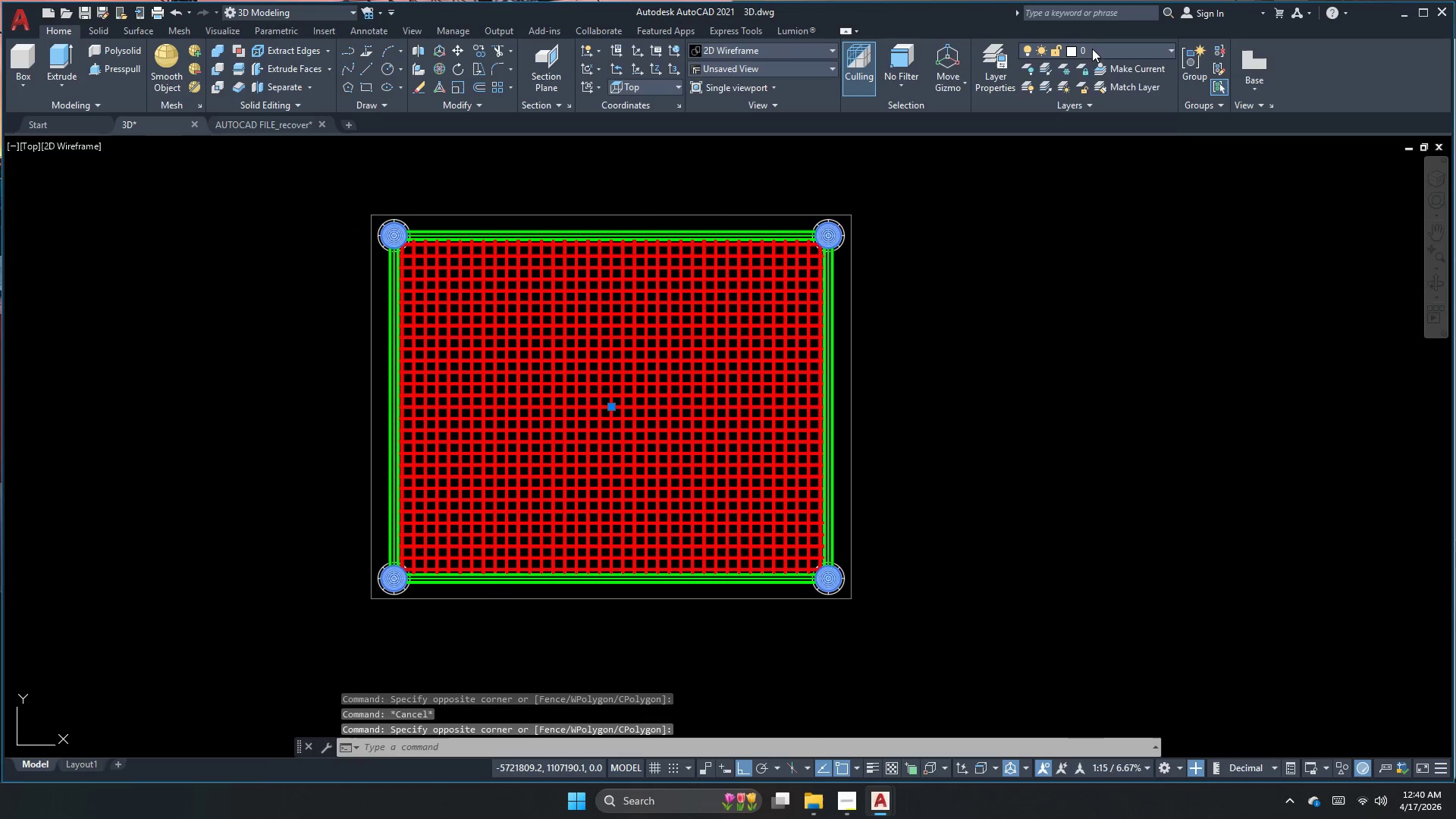 
key(Escape)
 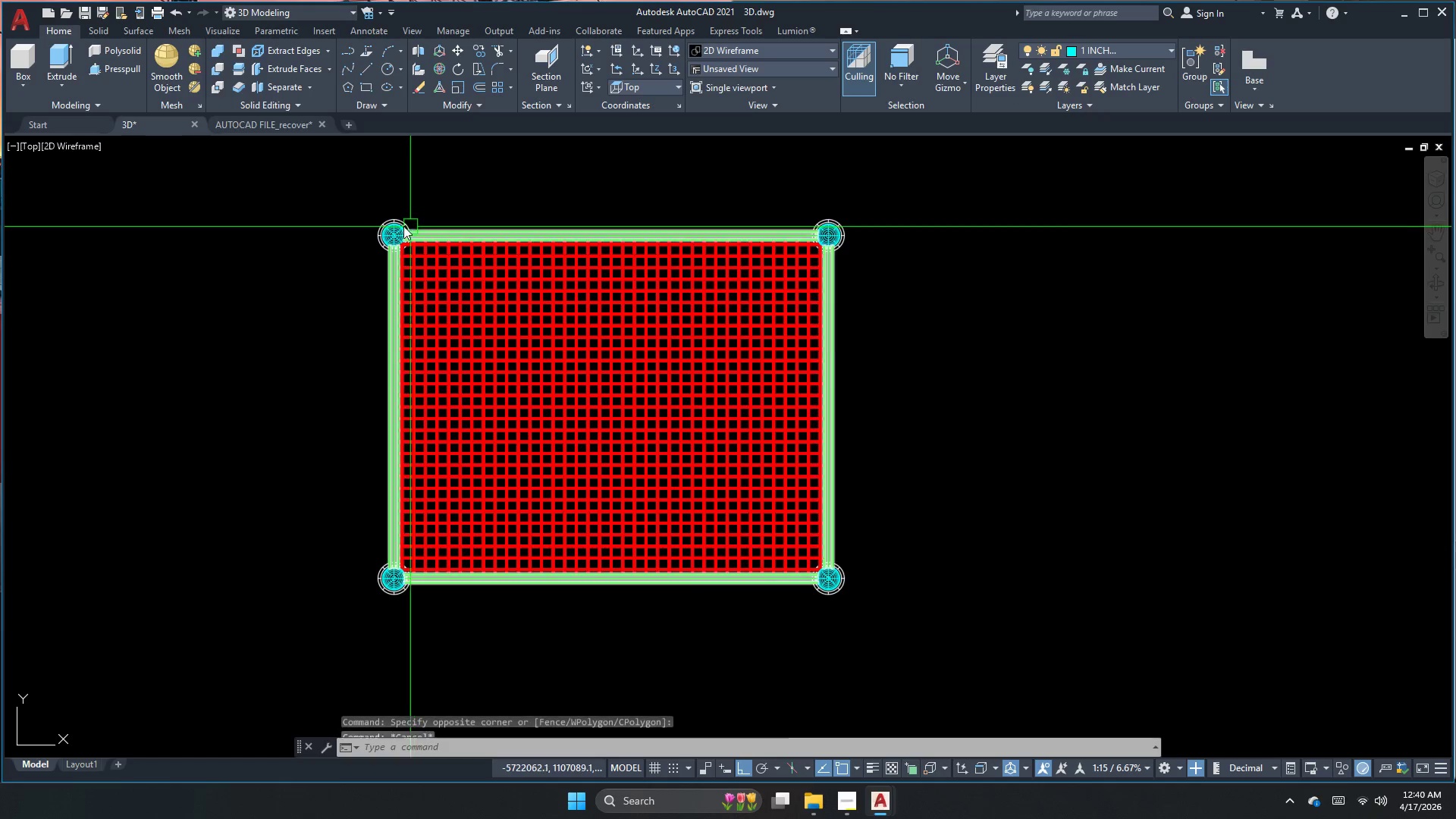 
scroll: coordinate [384, 224], scroll_direction: up, amount: 4.0
 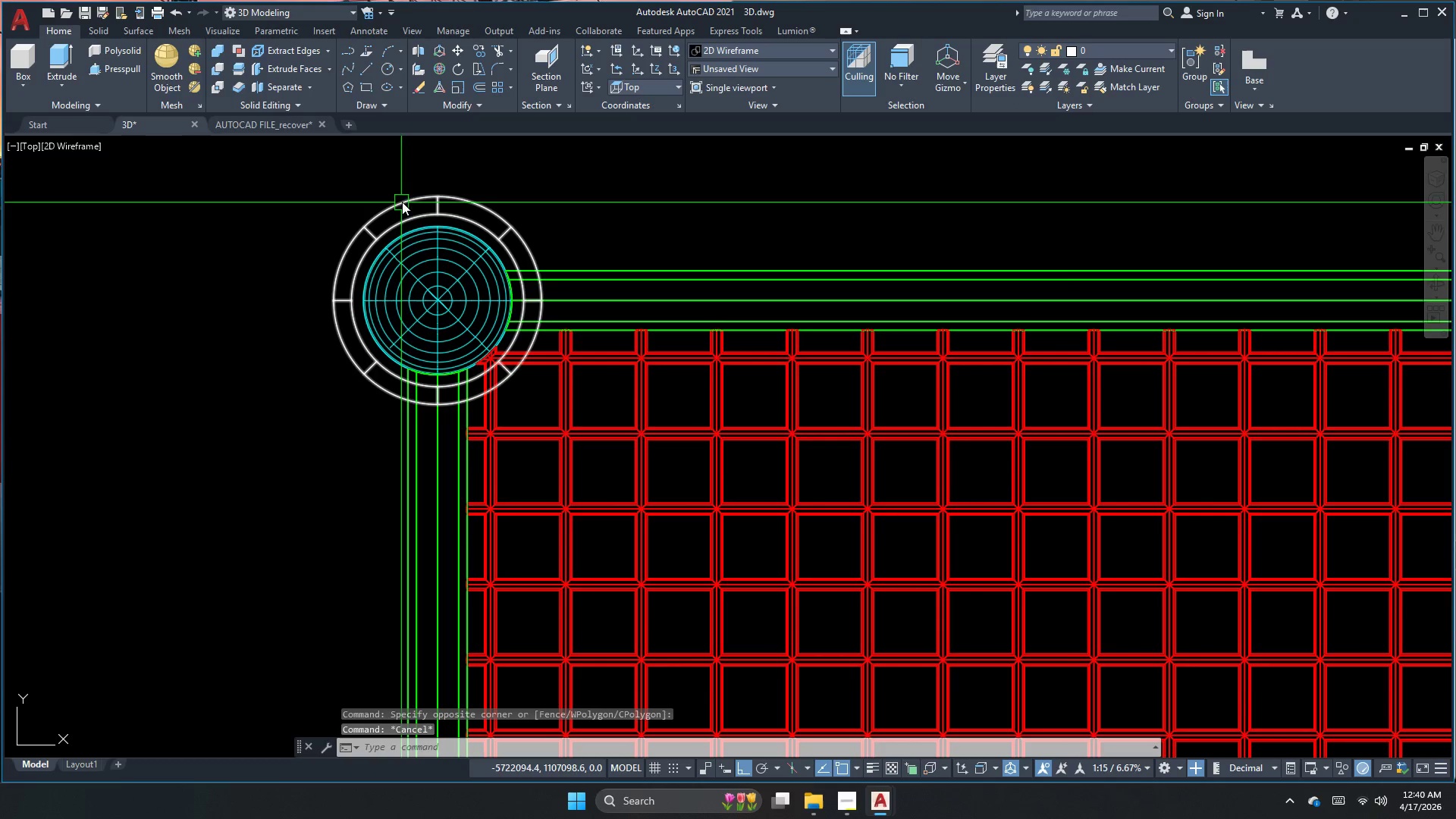 
double_click([406, 192])
 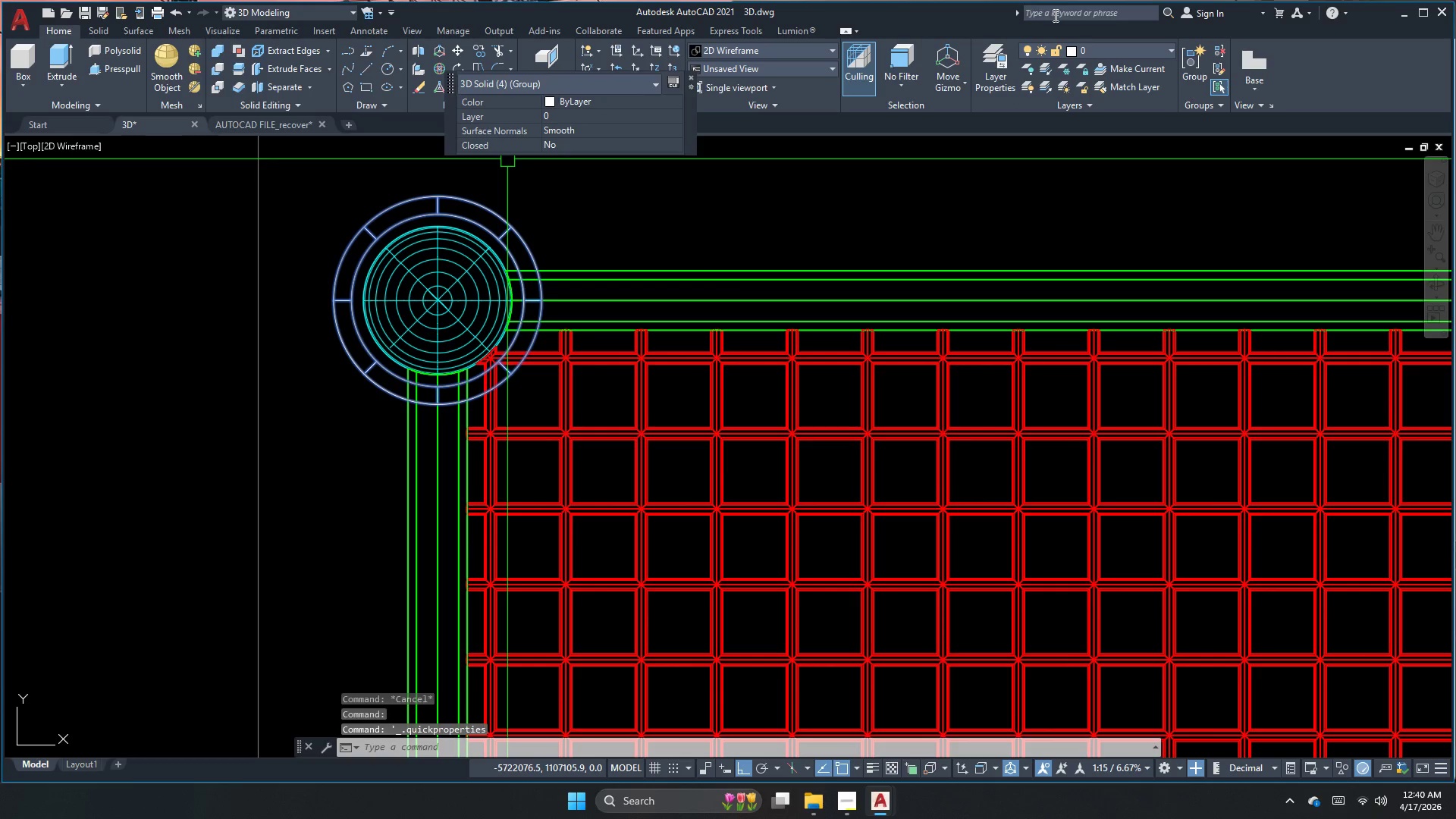 
left_click([1120, 56])
 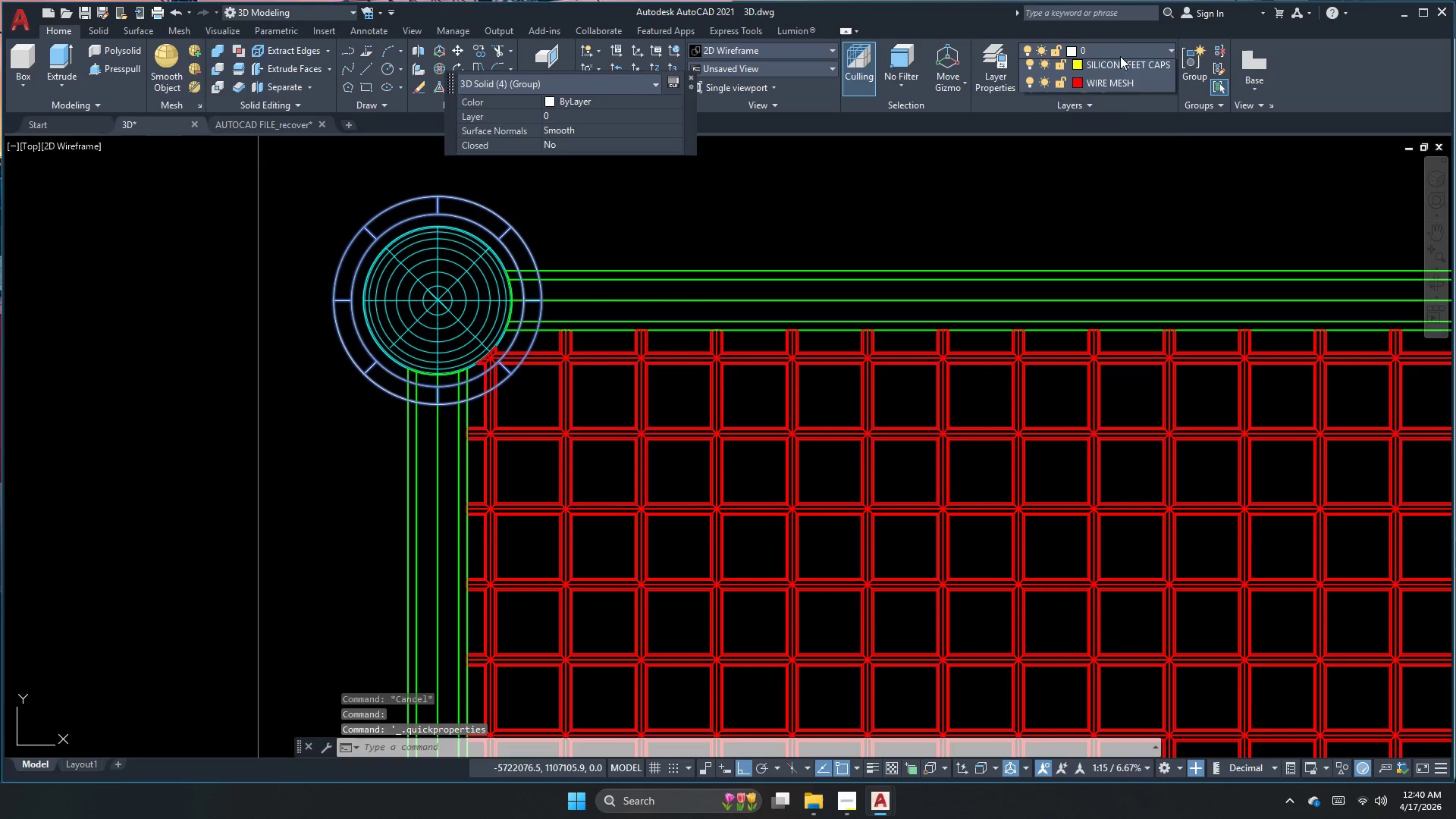 
mouse_move([1128, 79])
 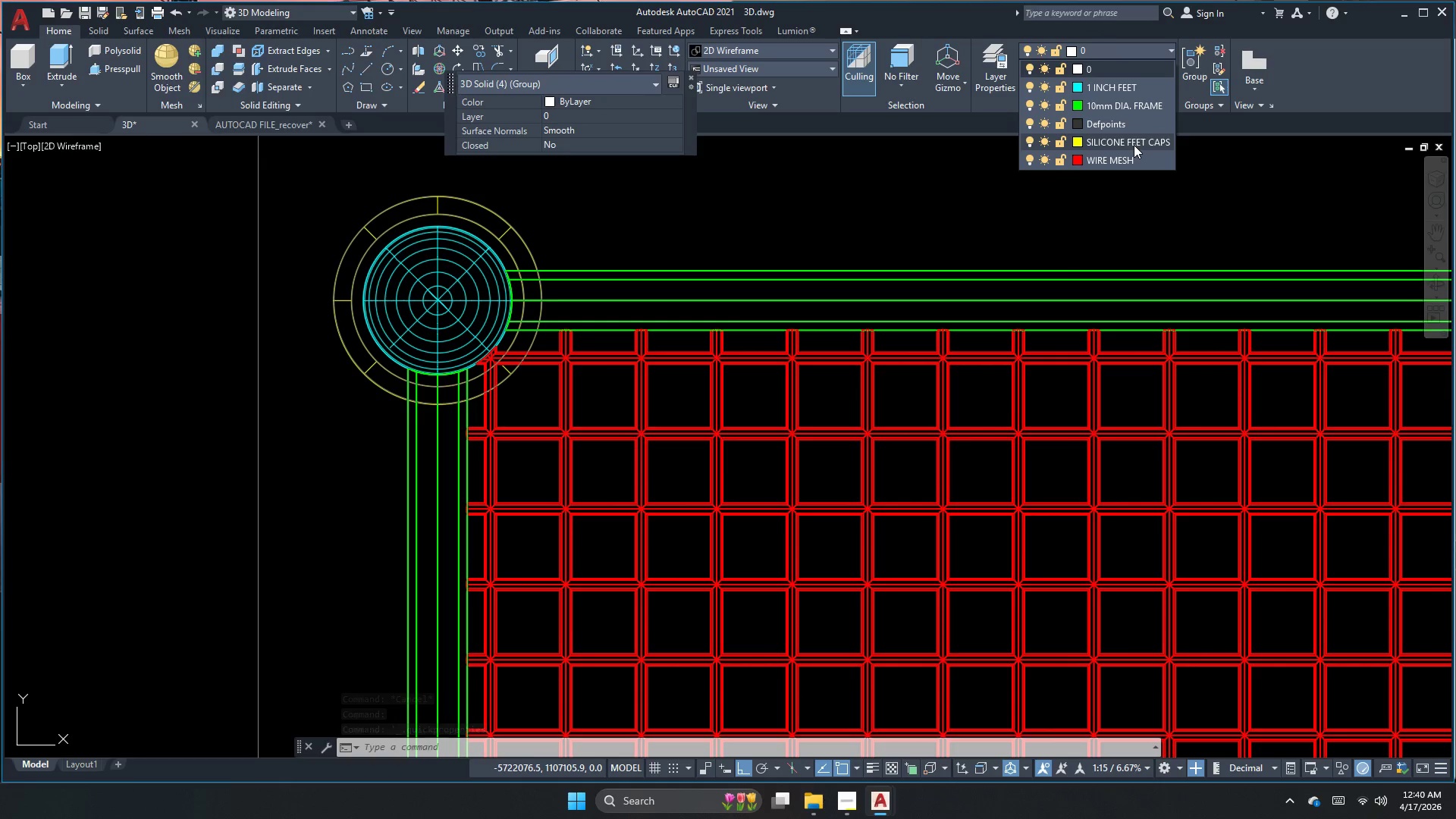 
key(Escape)
 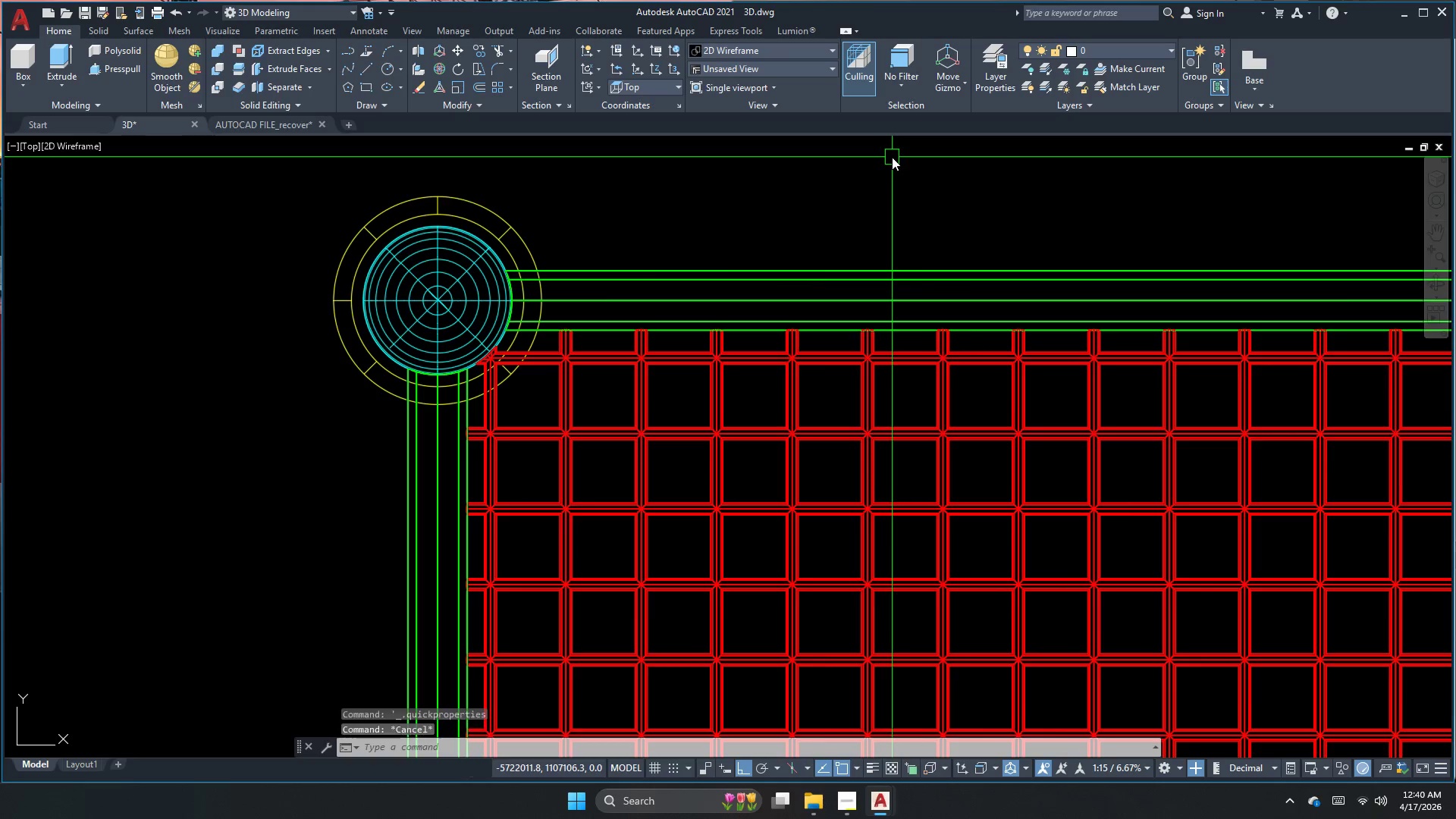 
scroll: coordinate [717, 217], scroll_direction: down, amount: 6.0
 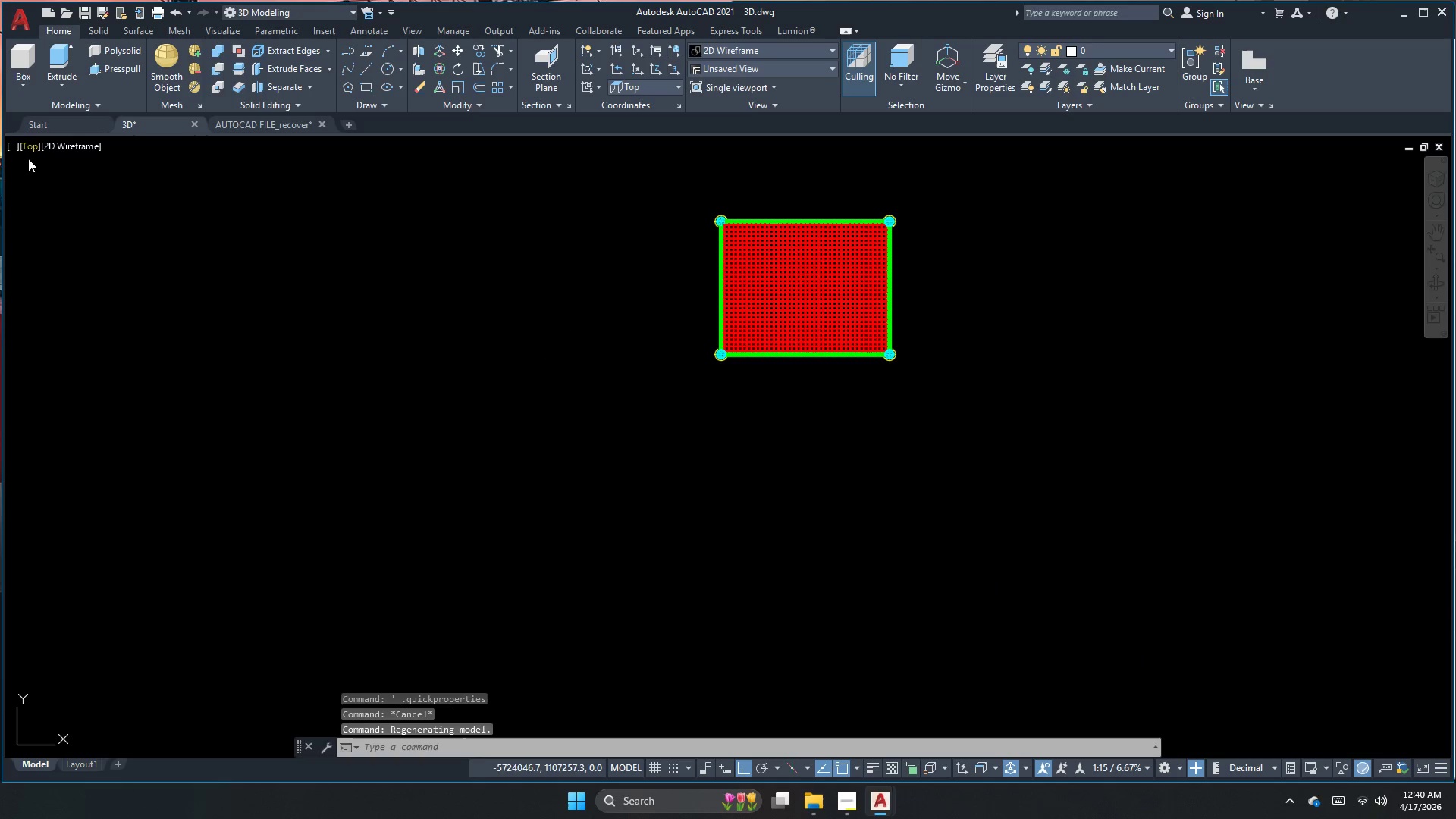 
left_click([31, 152])
 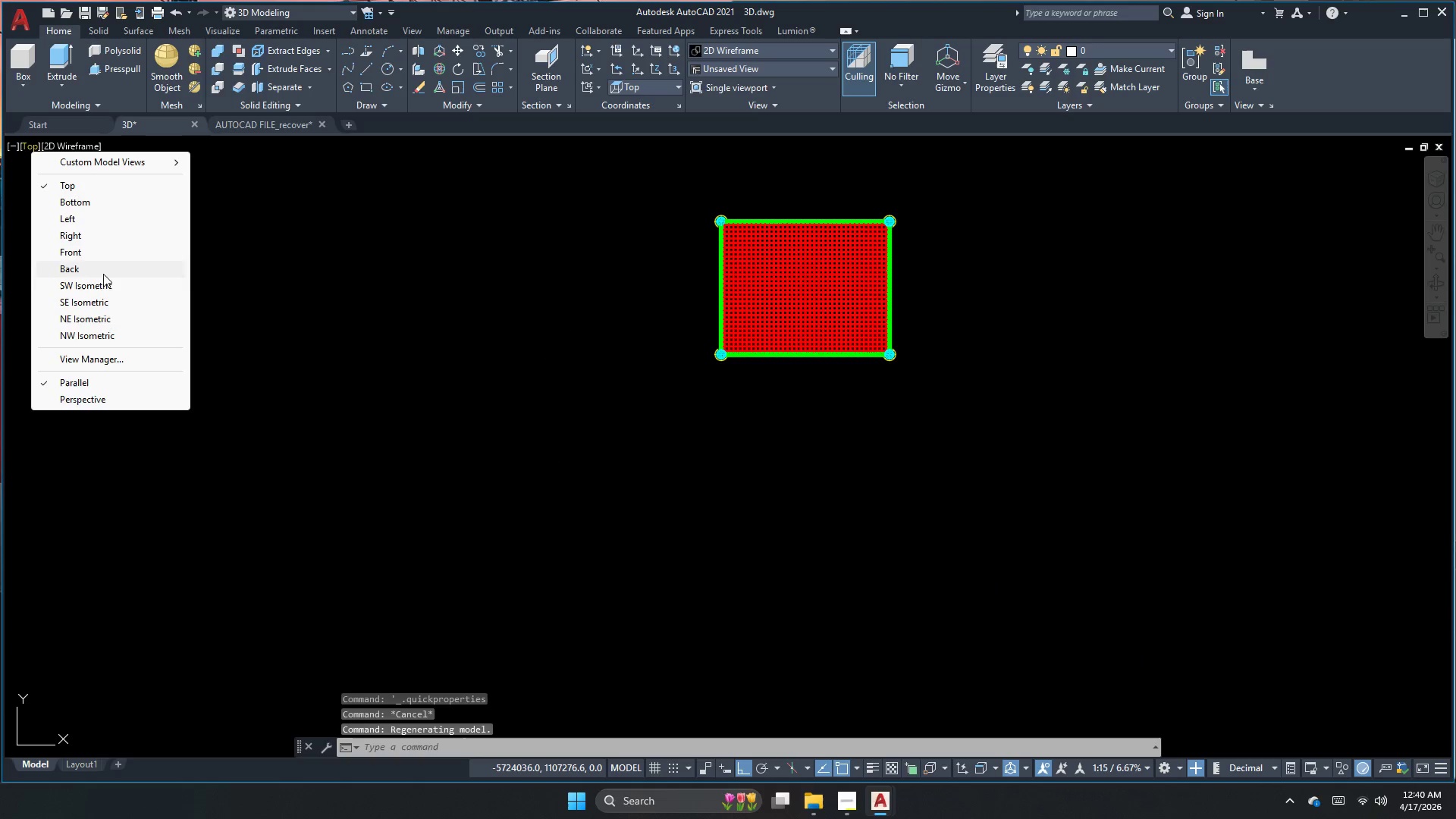 
left_click([105, 287])
 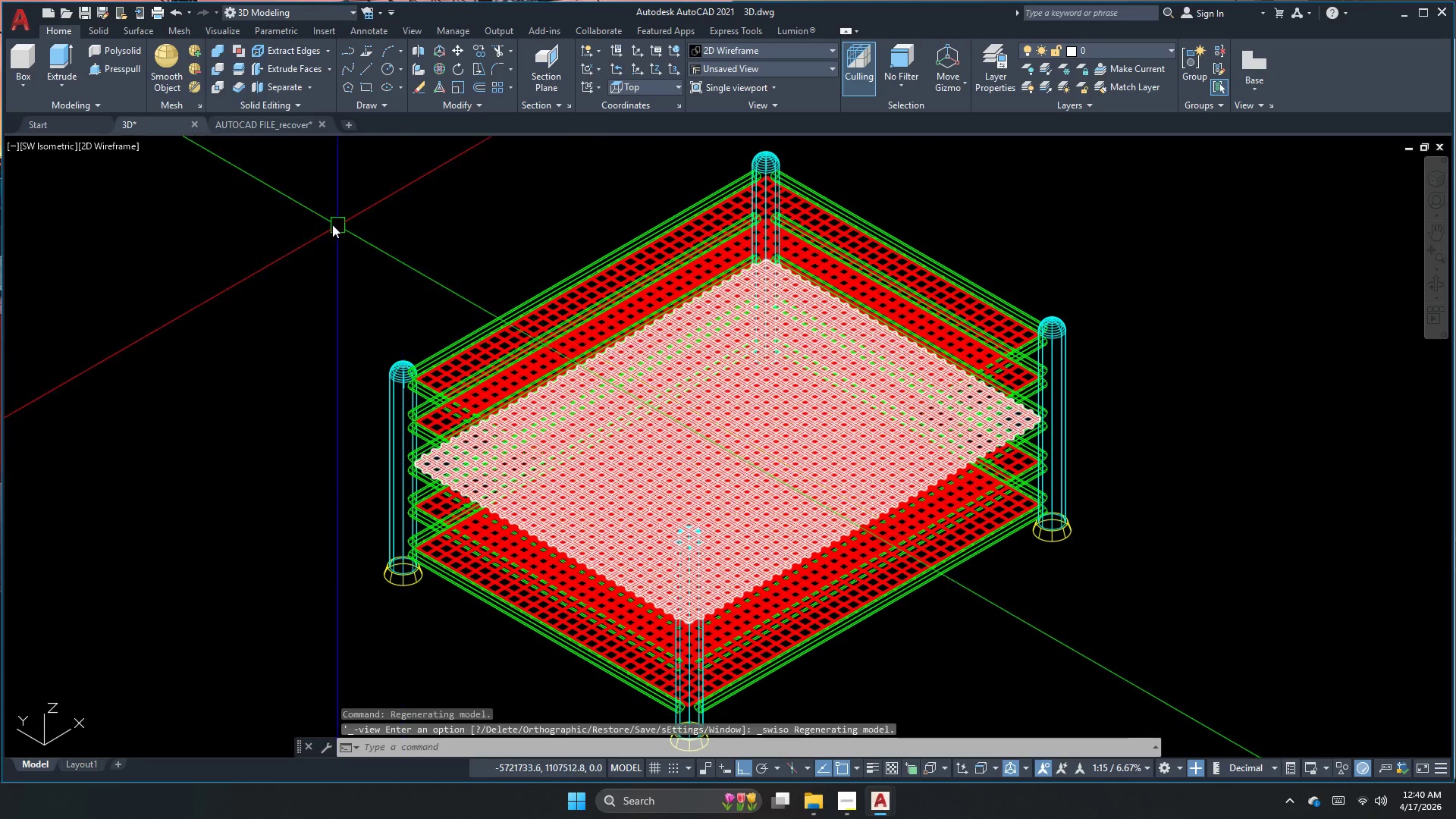 
left_click([125, 145])
 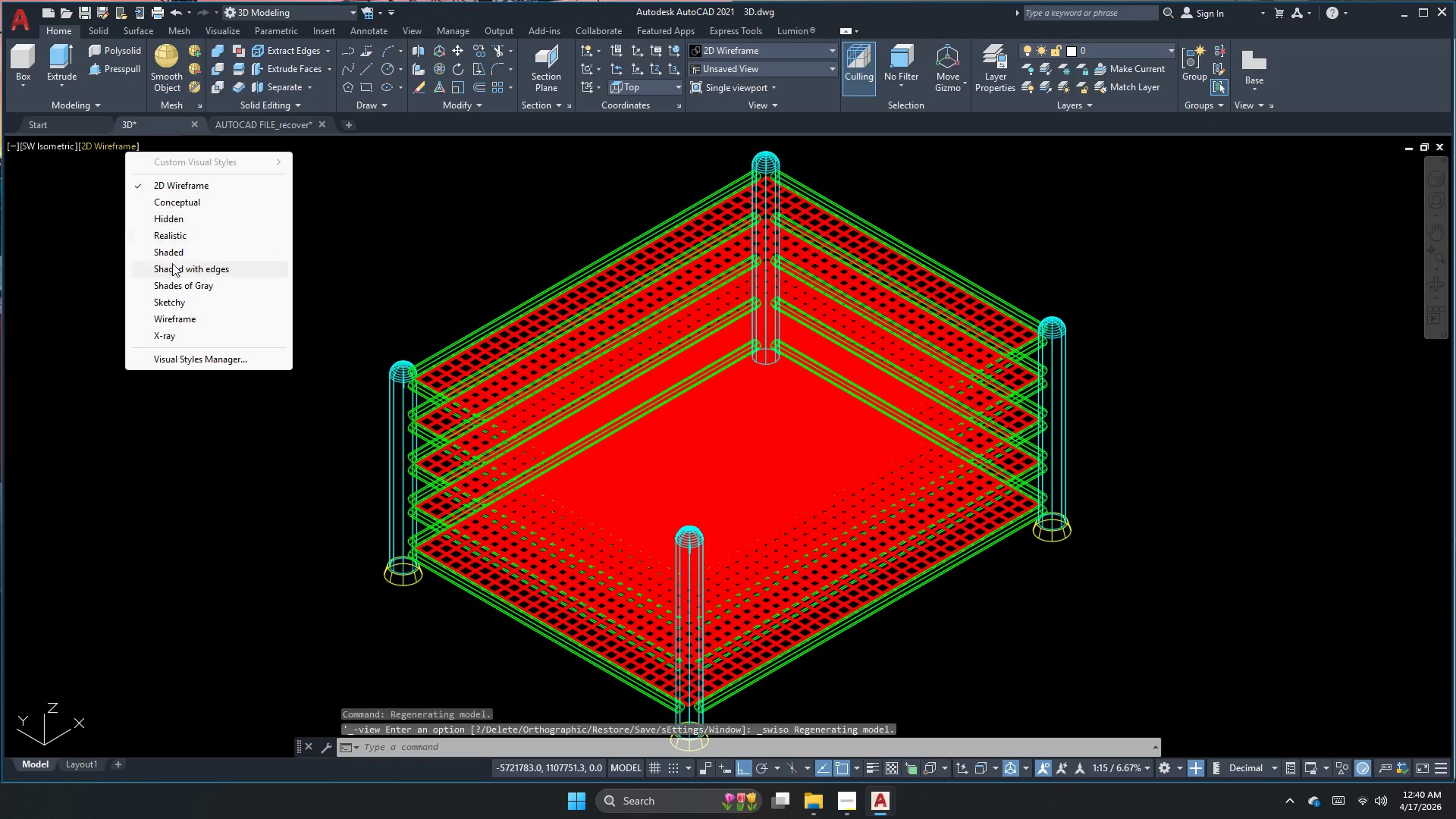 
left_click([184, 284])
 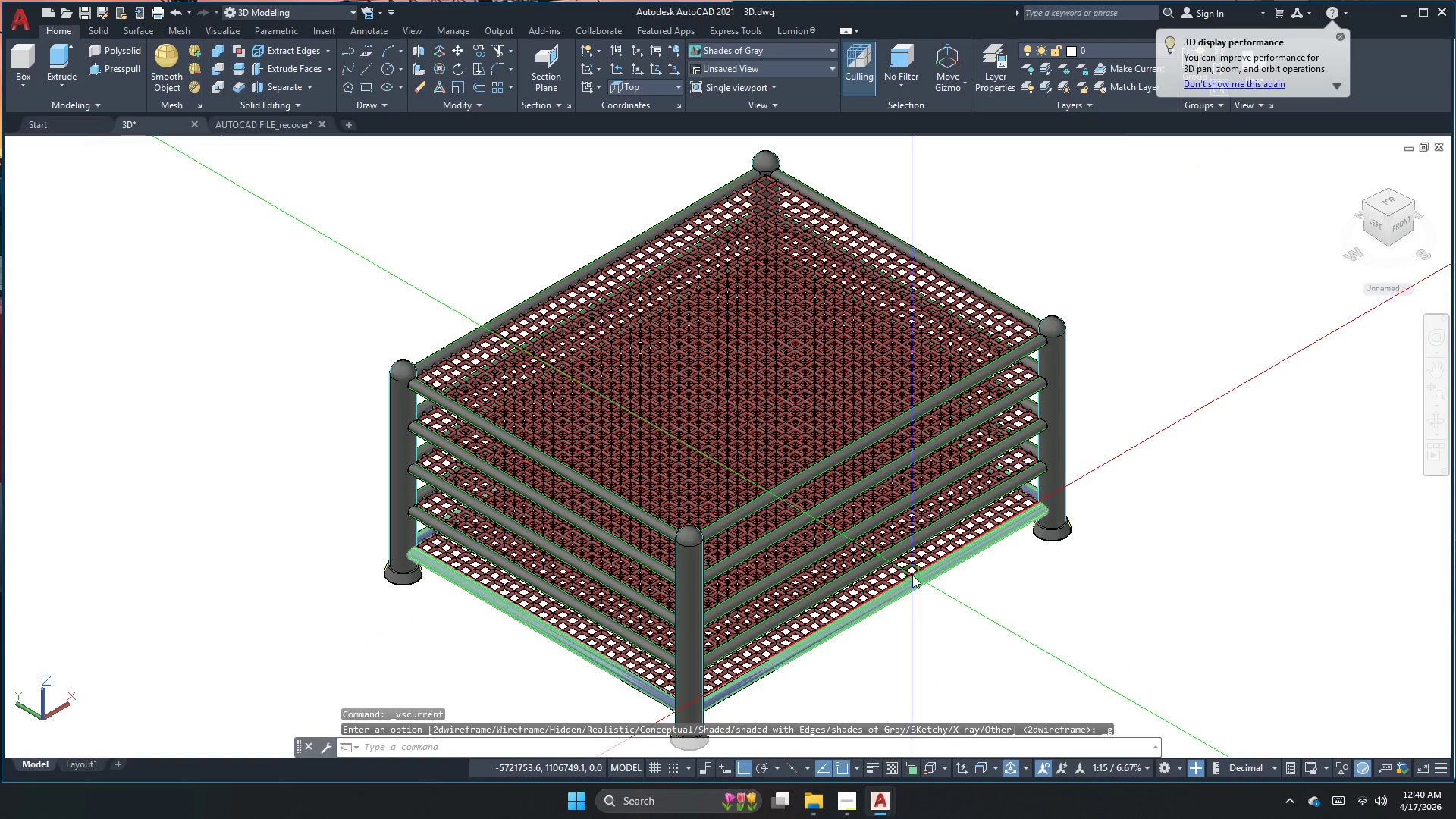 
key(Escape)
 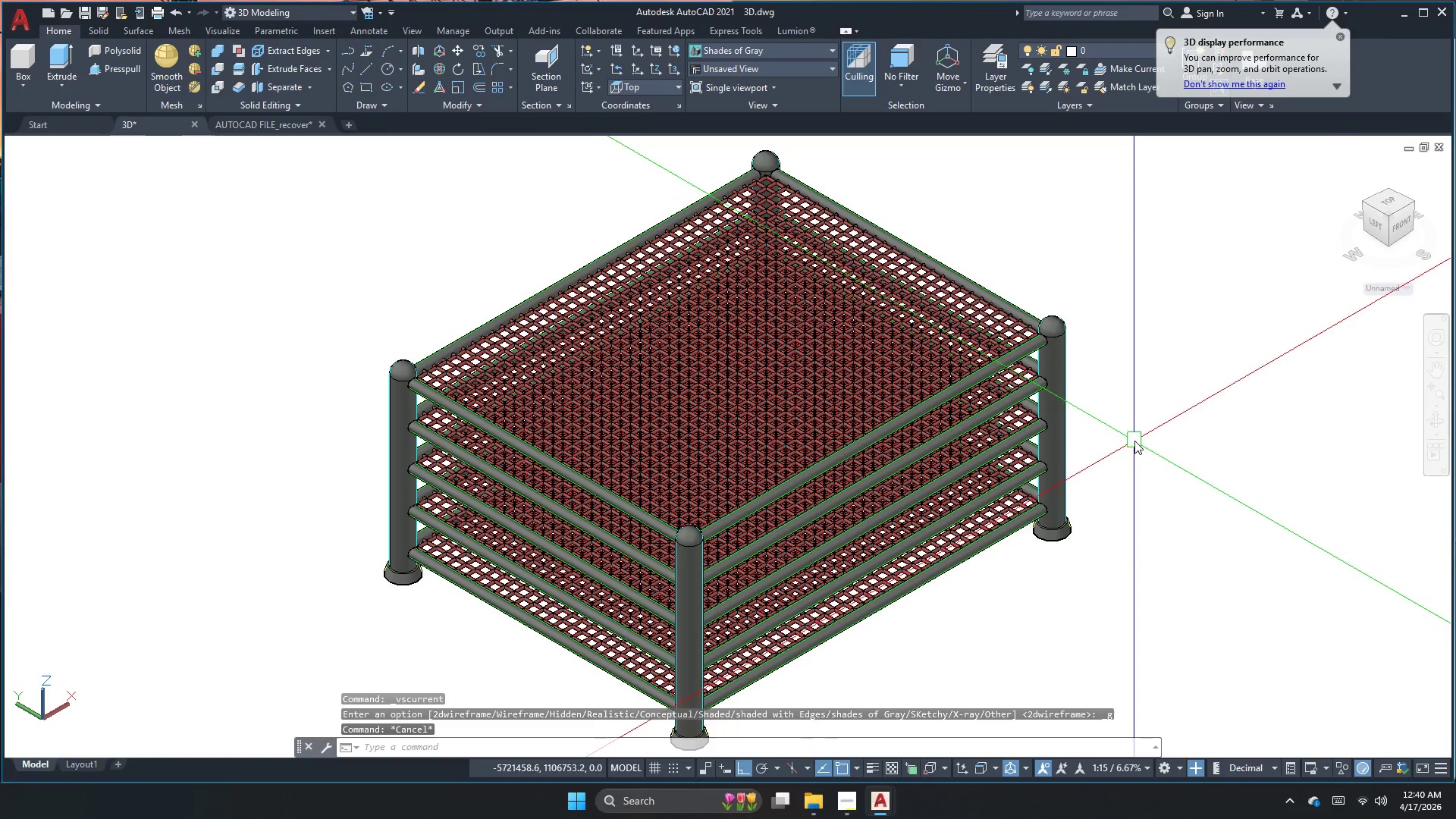 
key(Escape)
 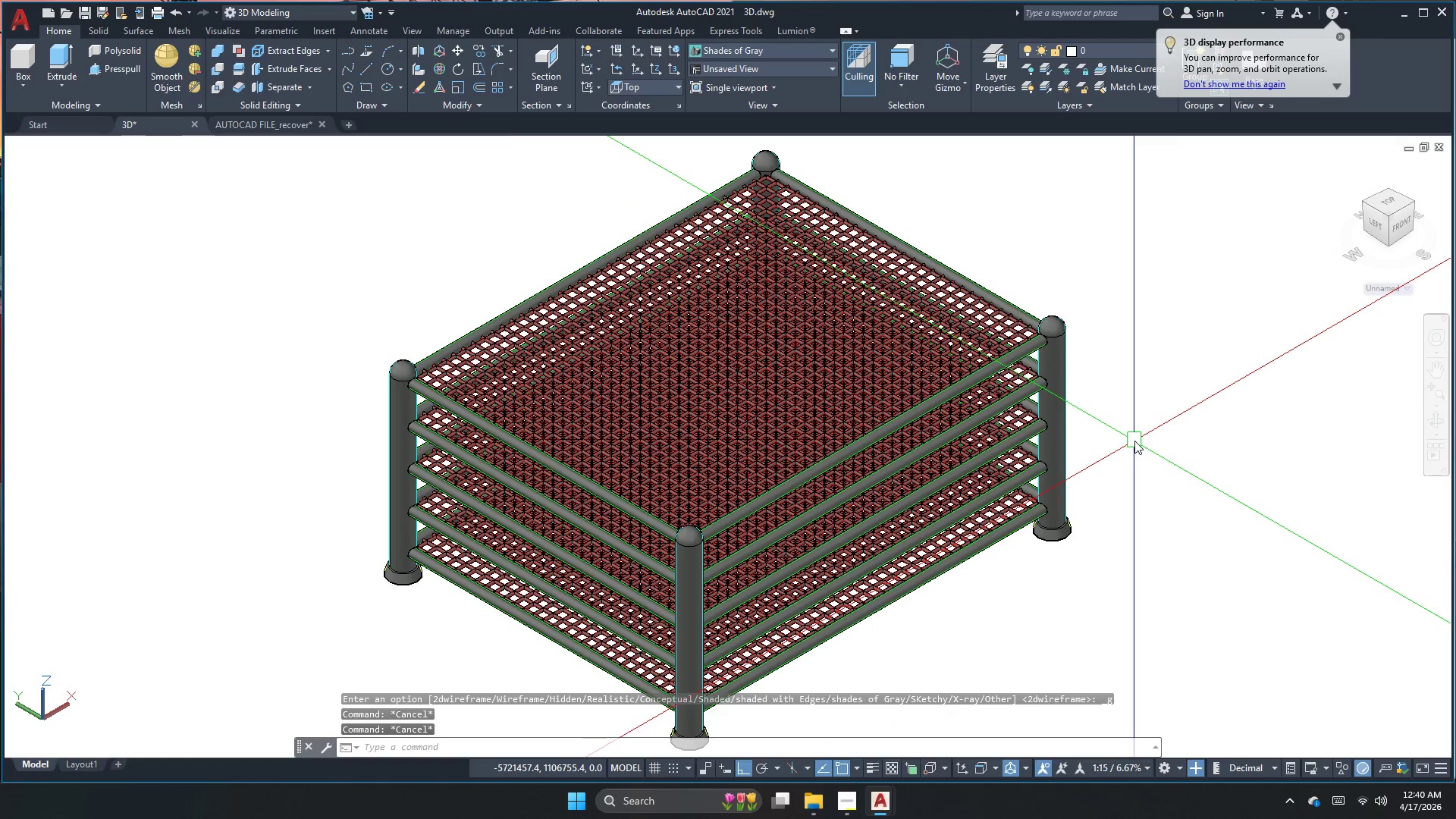 
key(Escape)
 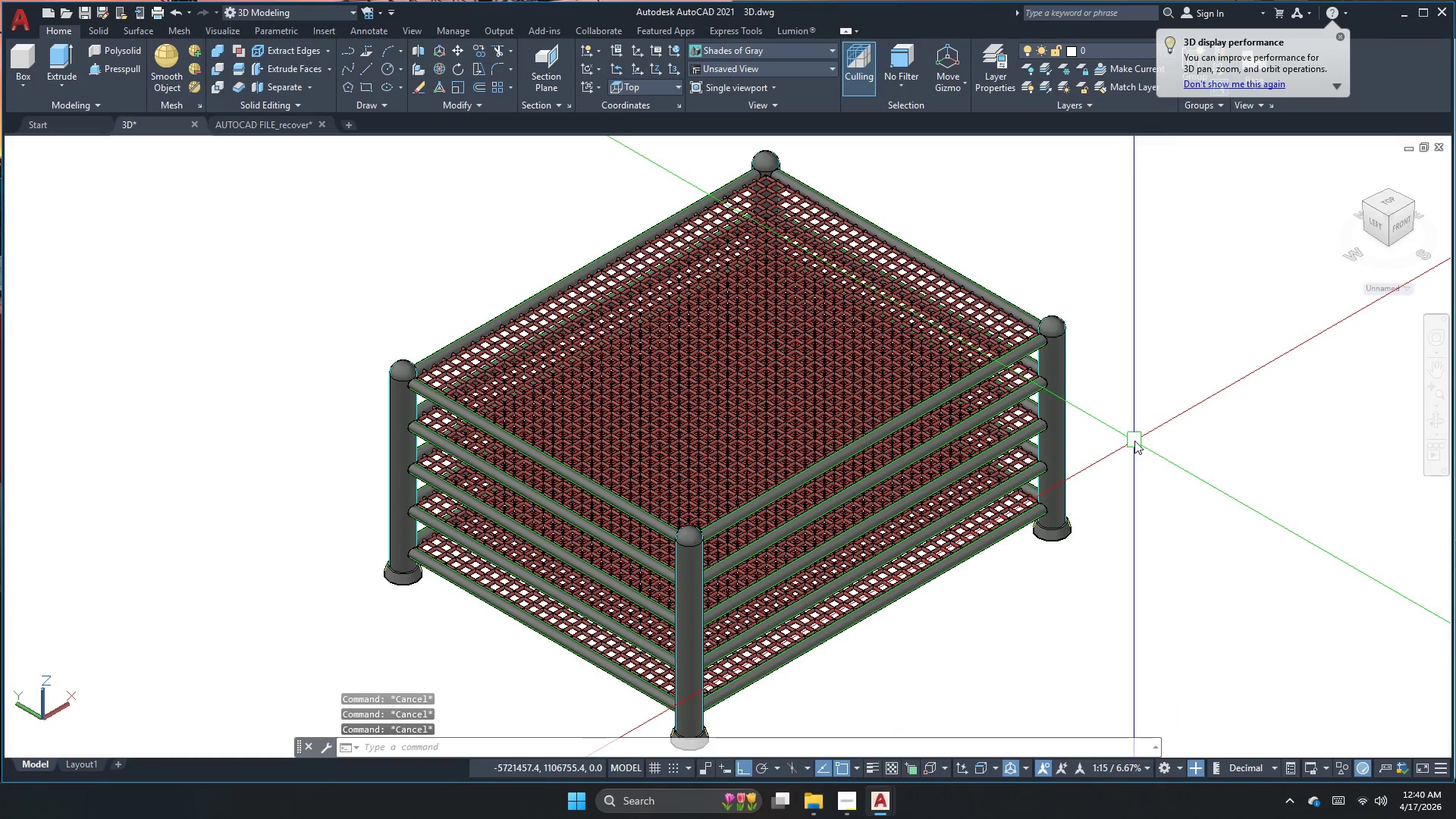 
key(Escape)
 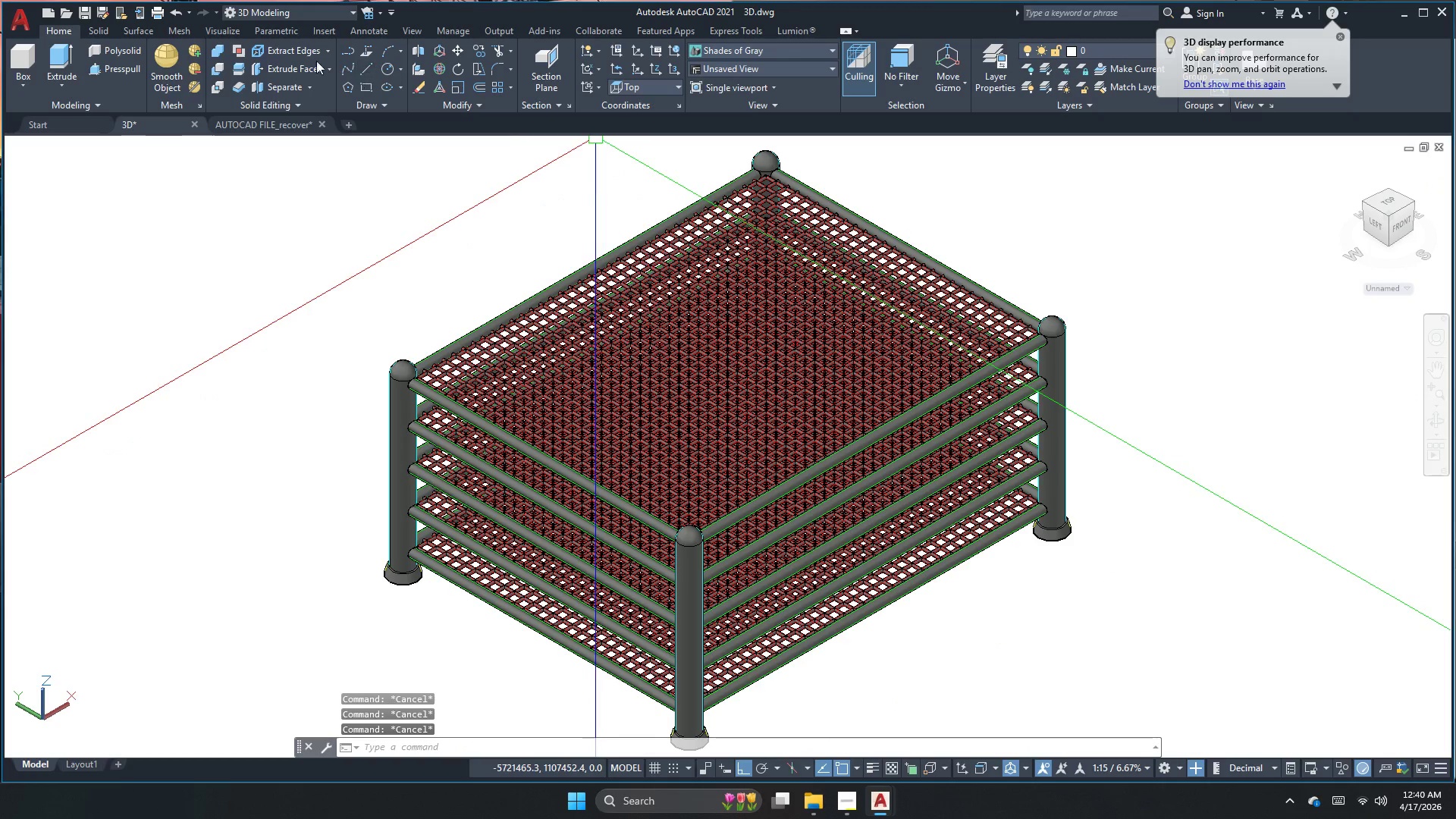 
left_click([235, 30])
 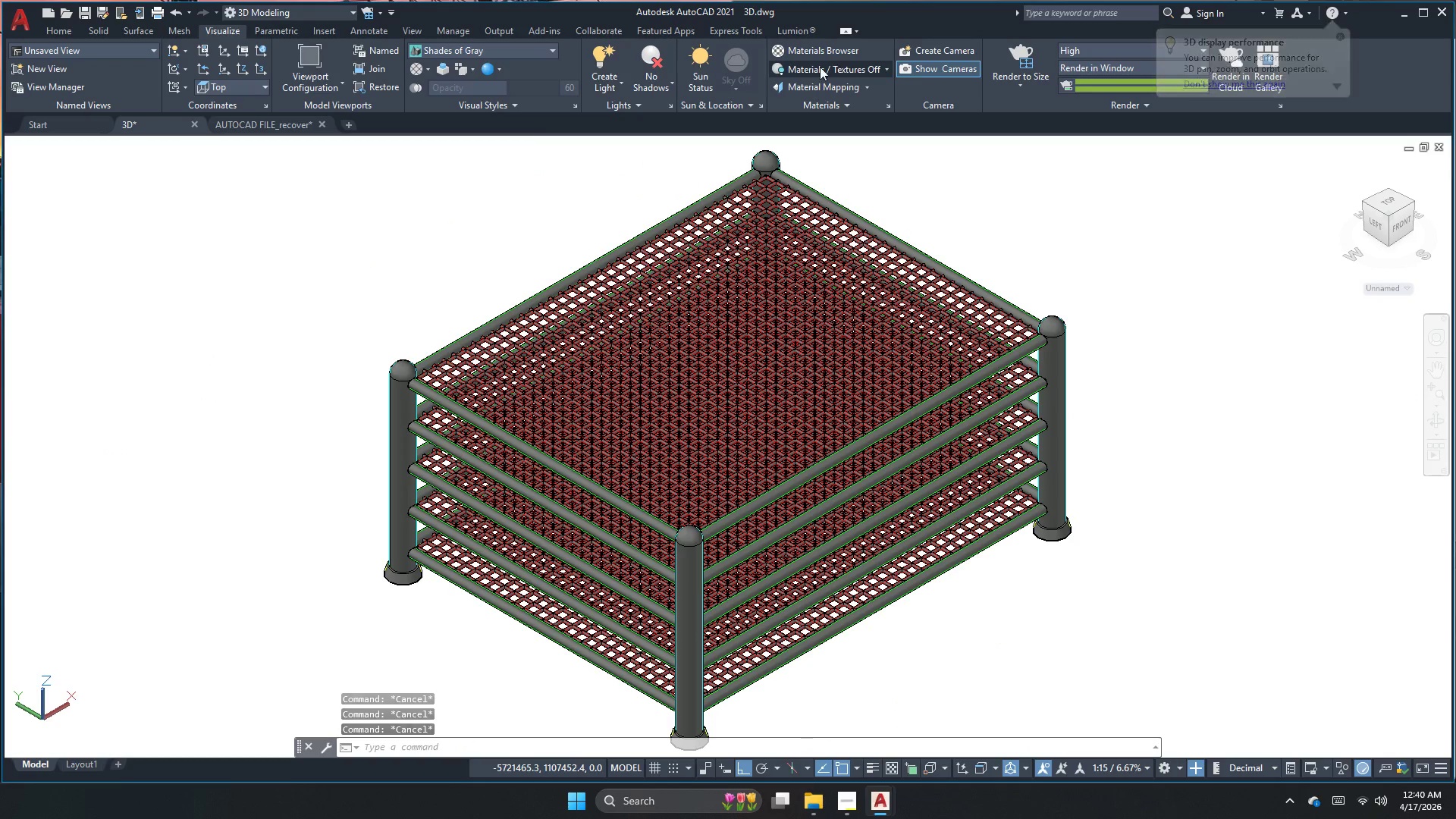 
key(Escape)
 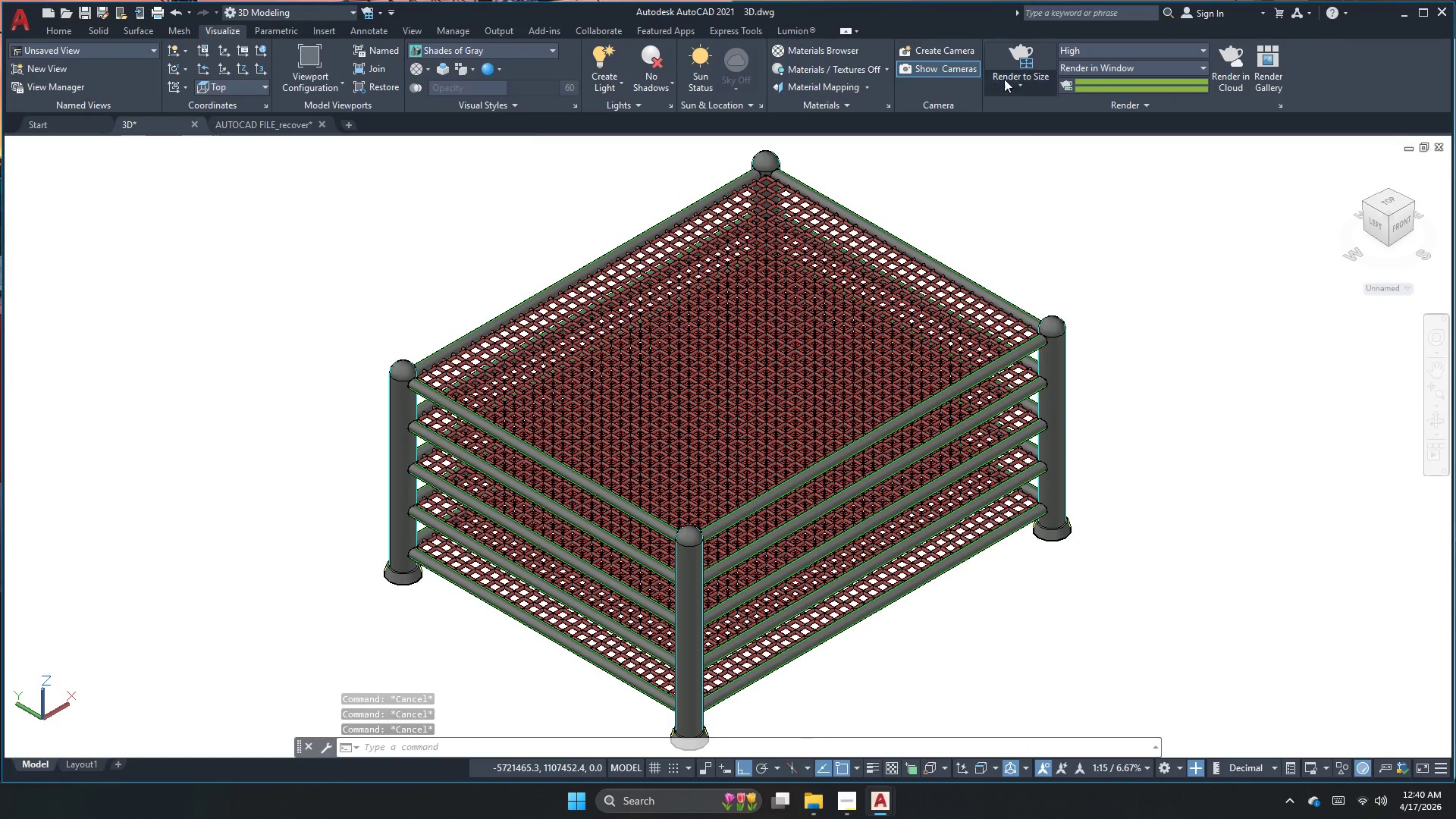 
key(Escape)
 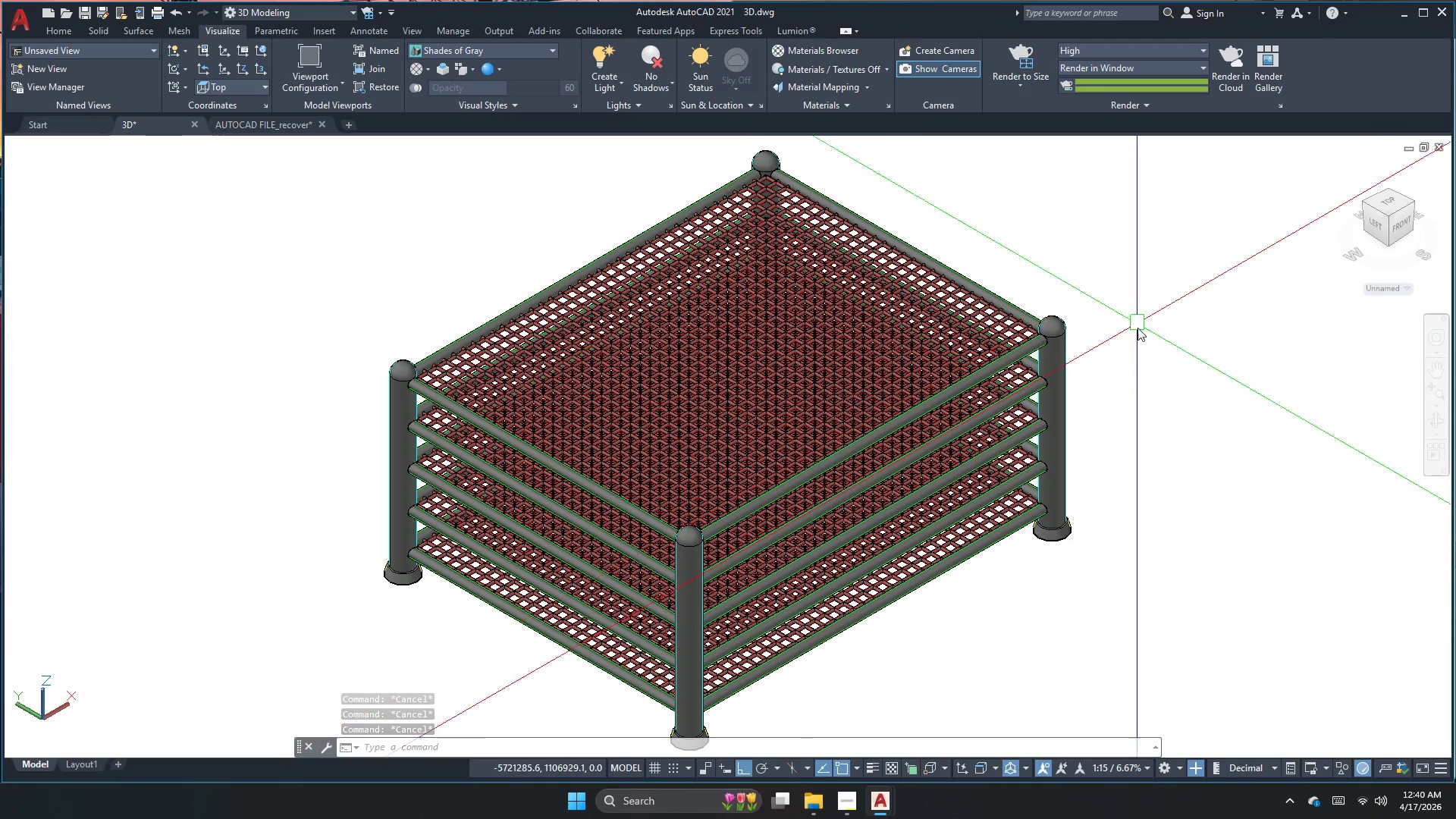 
double_click([1138, 358])
 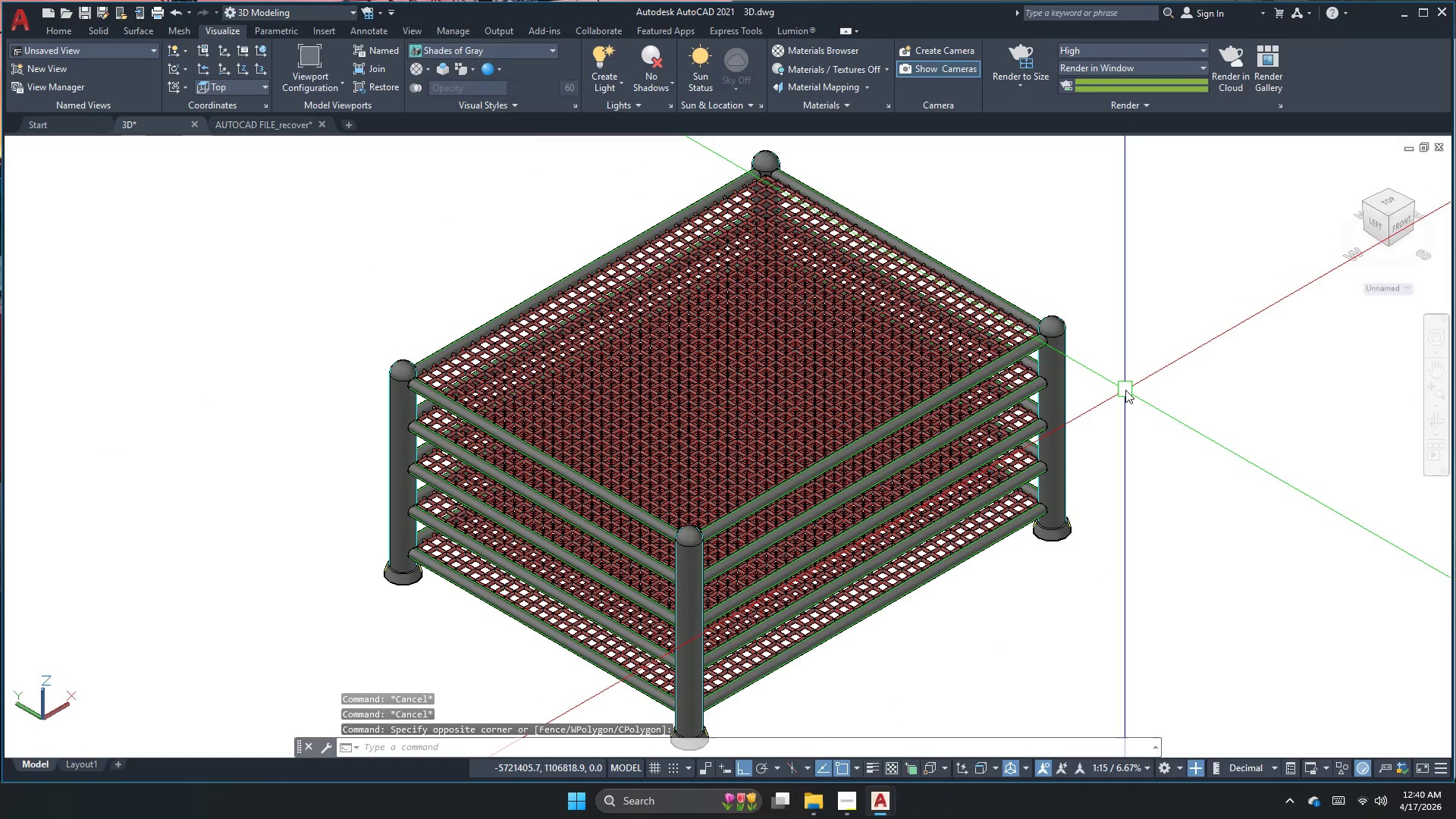 
key(Escape)
type(purge)
key(Escape)
key(Escape)
key(Escape)
key(Escape)
key(Escape)
key(Escape)
type(persp1)
key(NumpadEnter)
 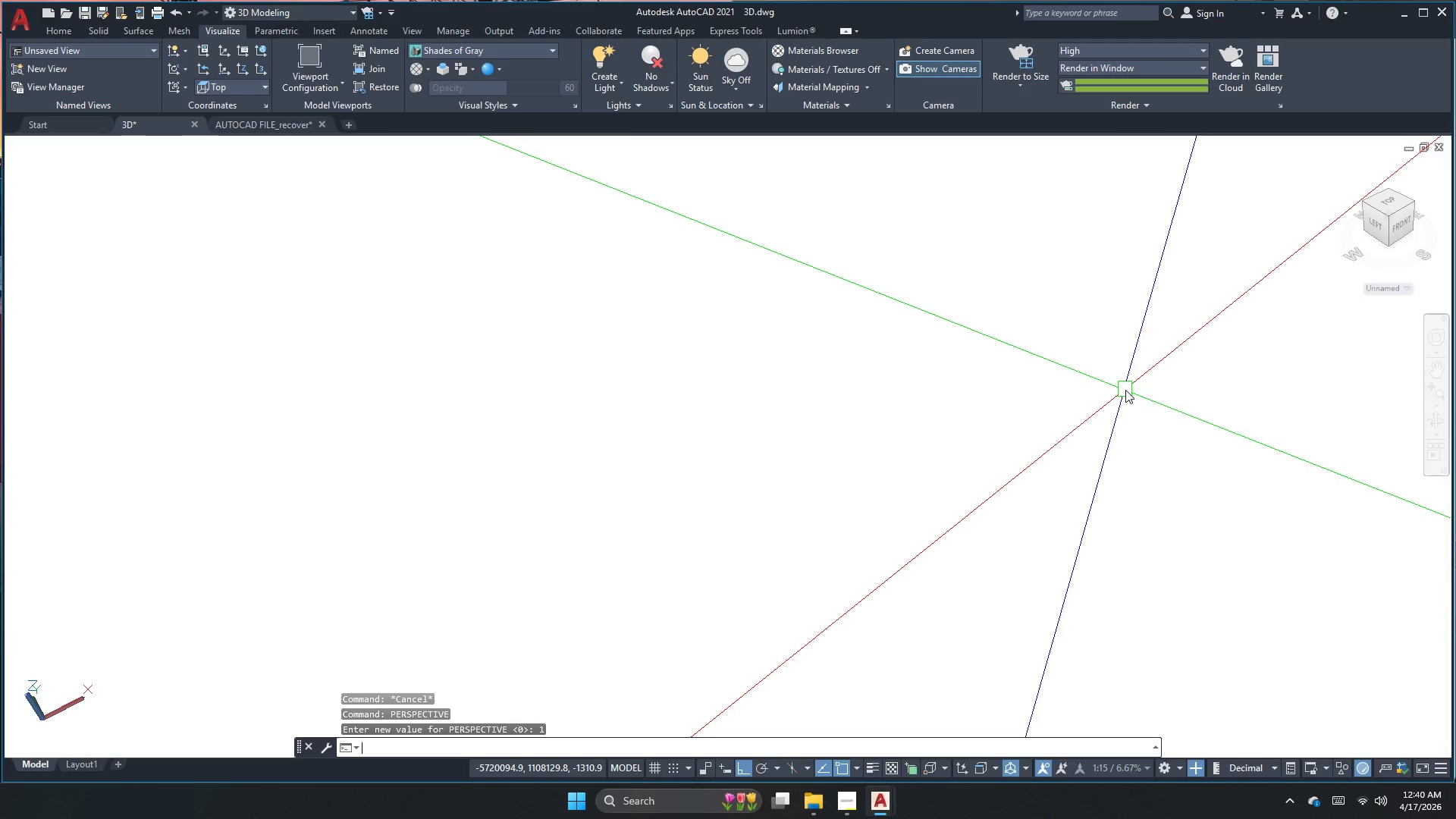 
hold_key(key=Enter, duration=5.86)
 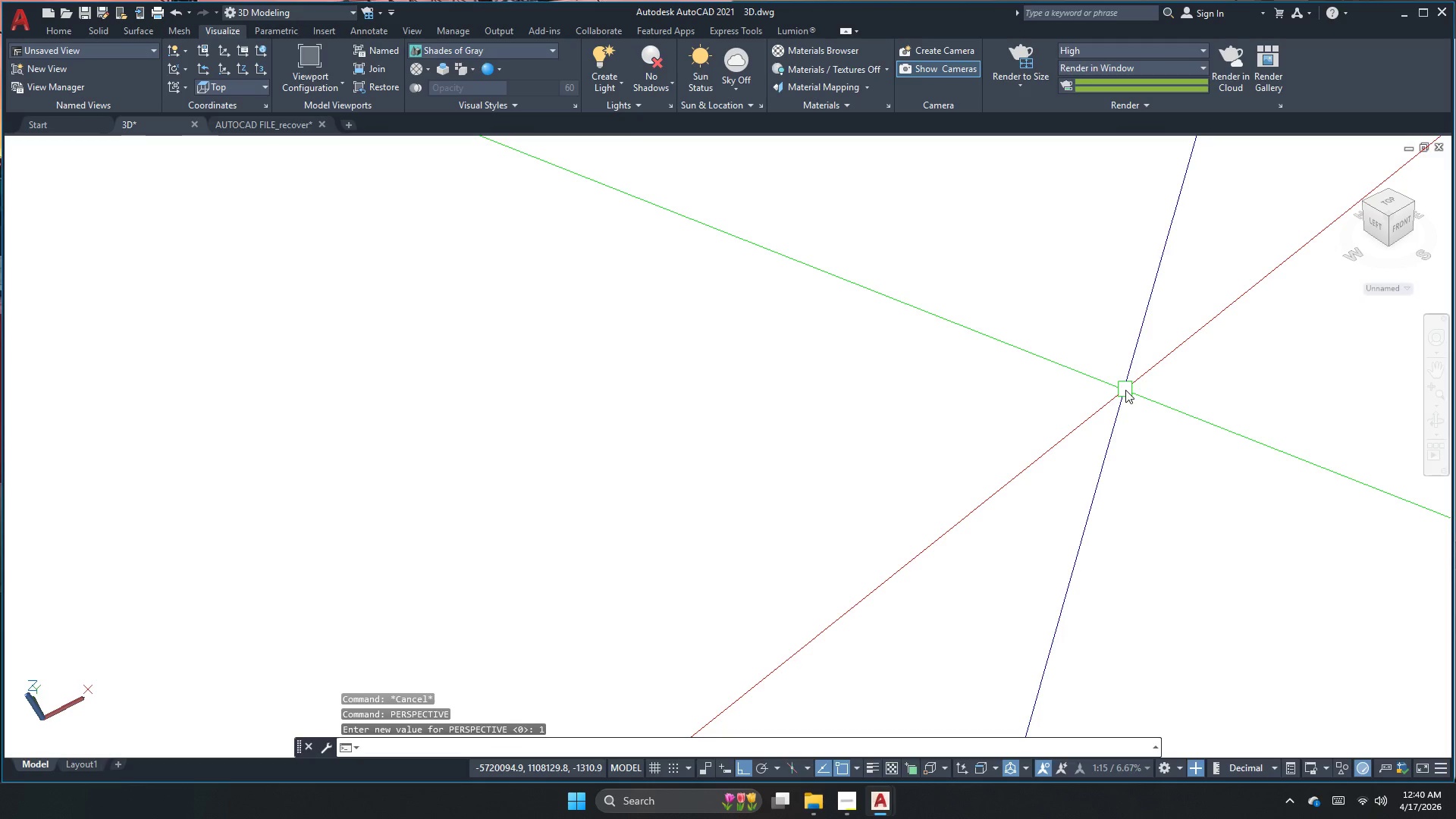 
key(Escape)
 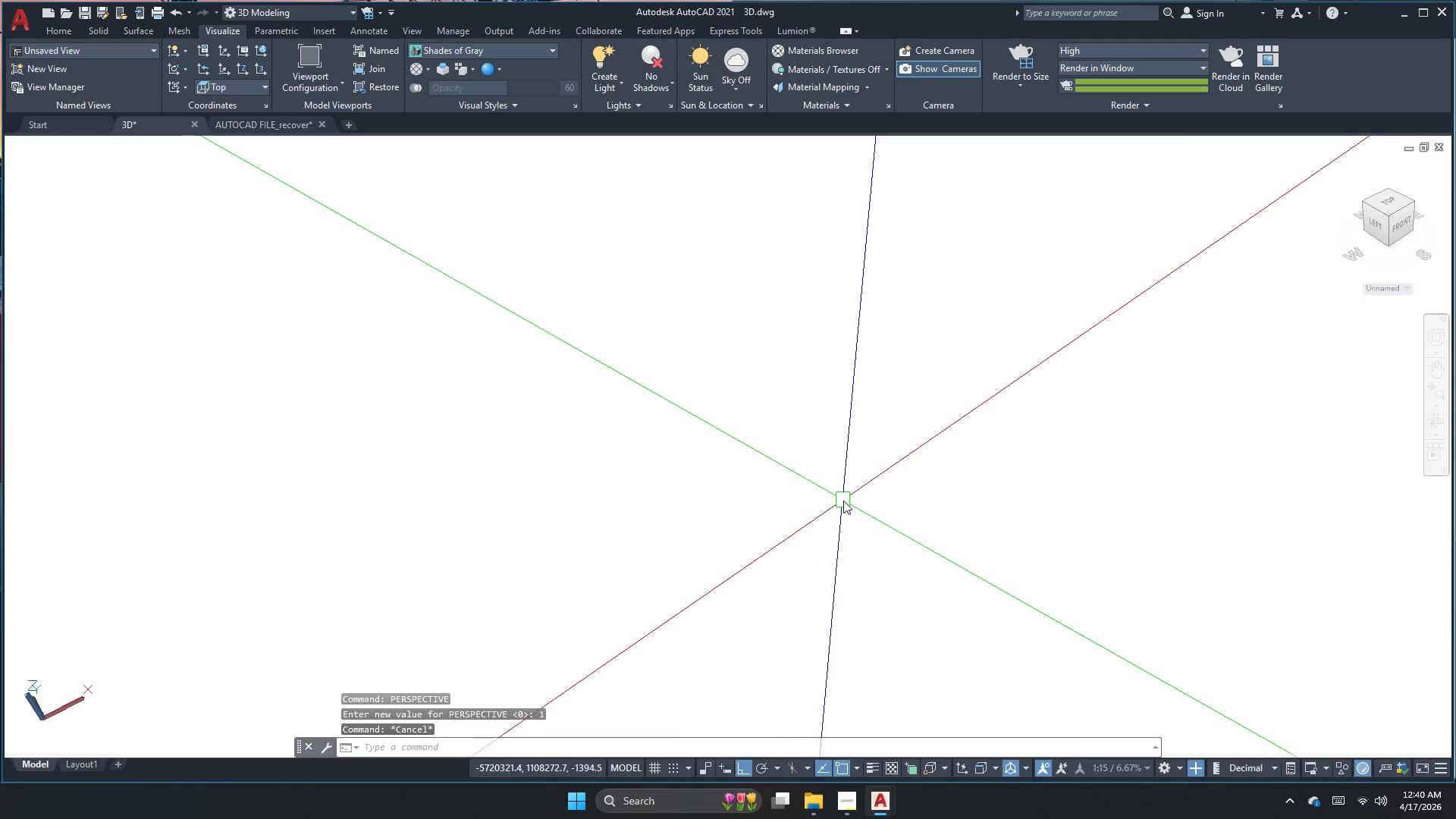 
double_click([843, 500])
 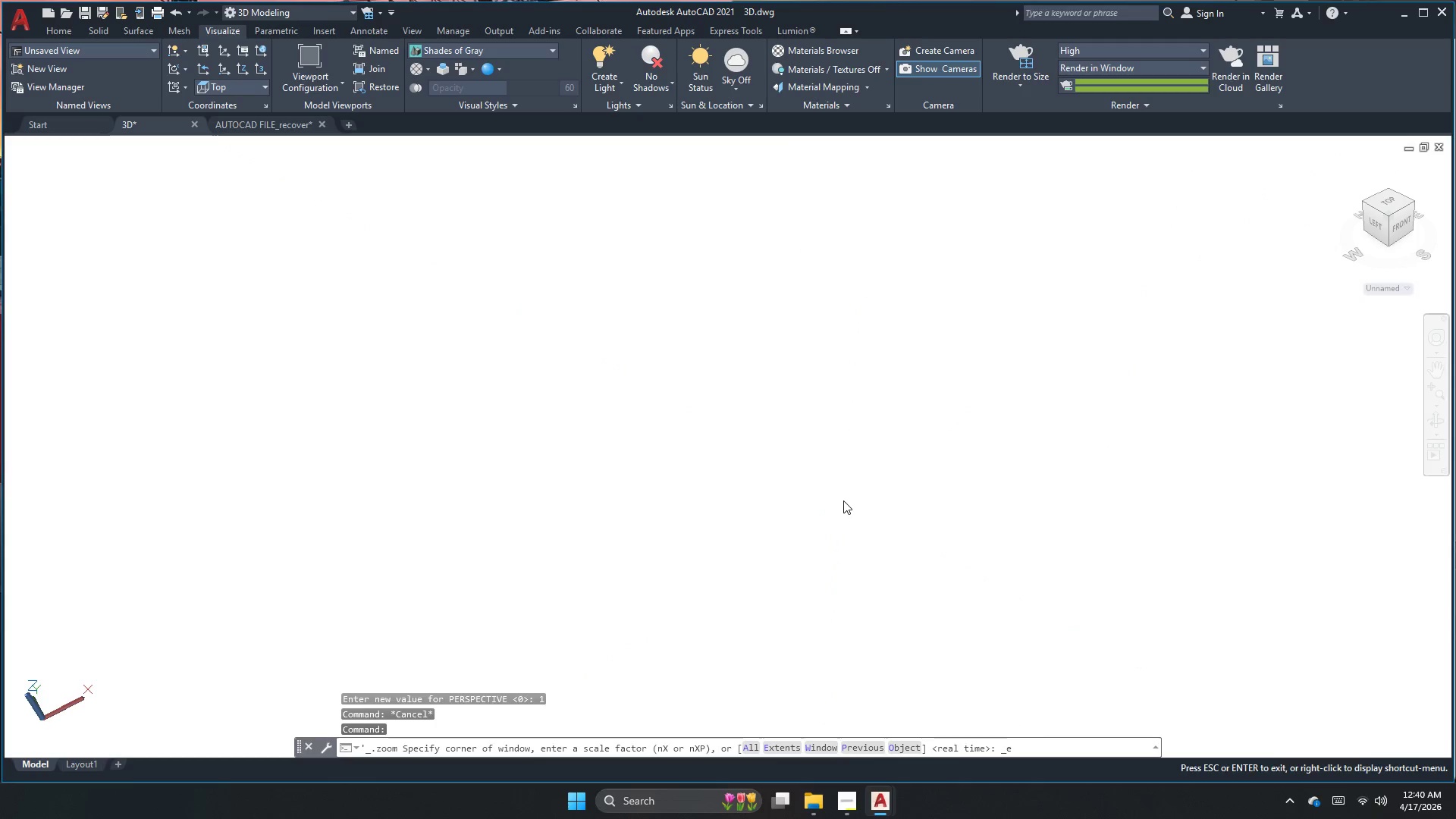 
triple_click([843, 500])
 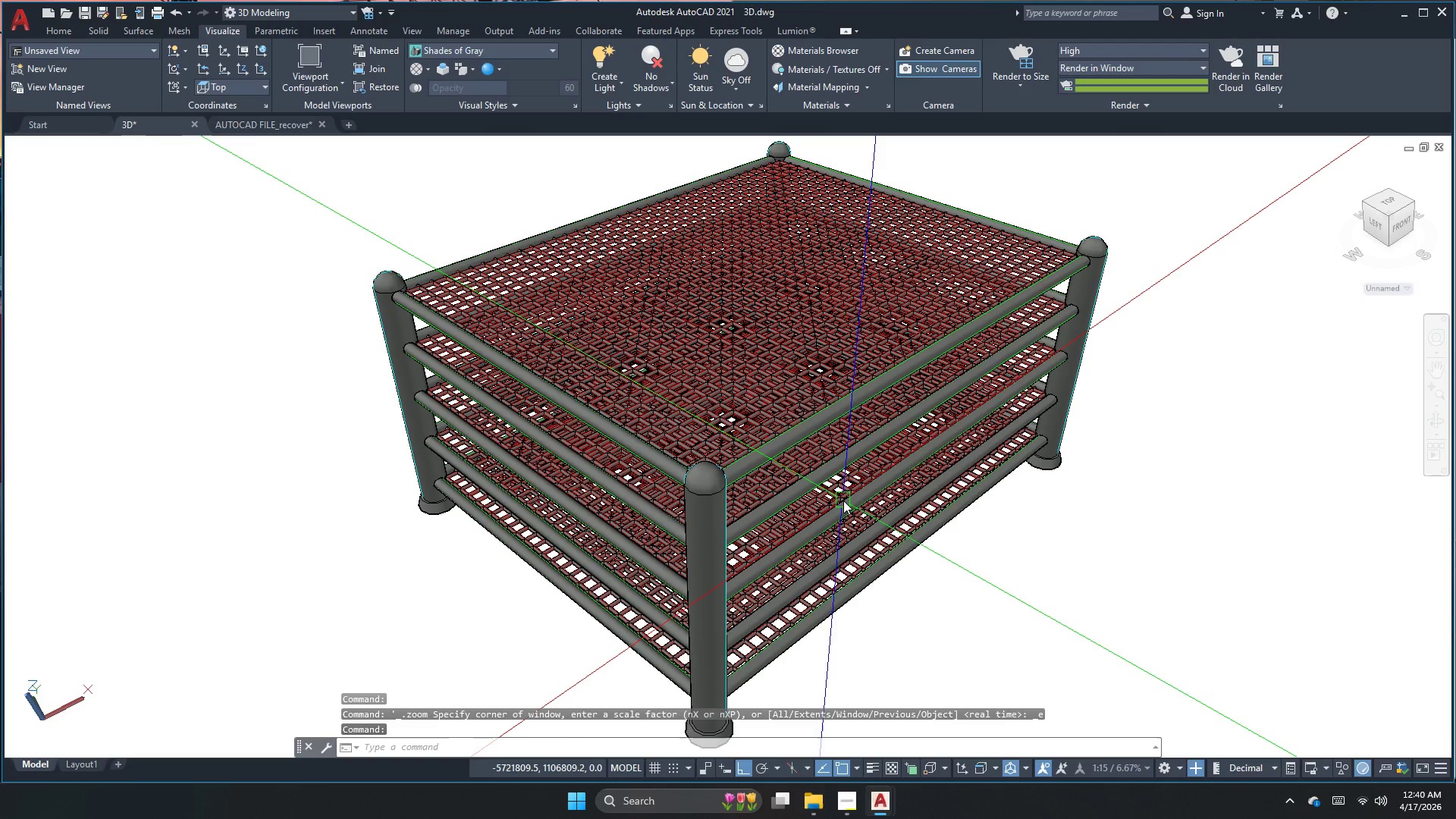 
key(Escape)
 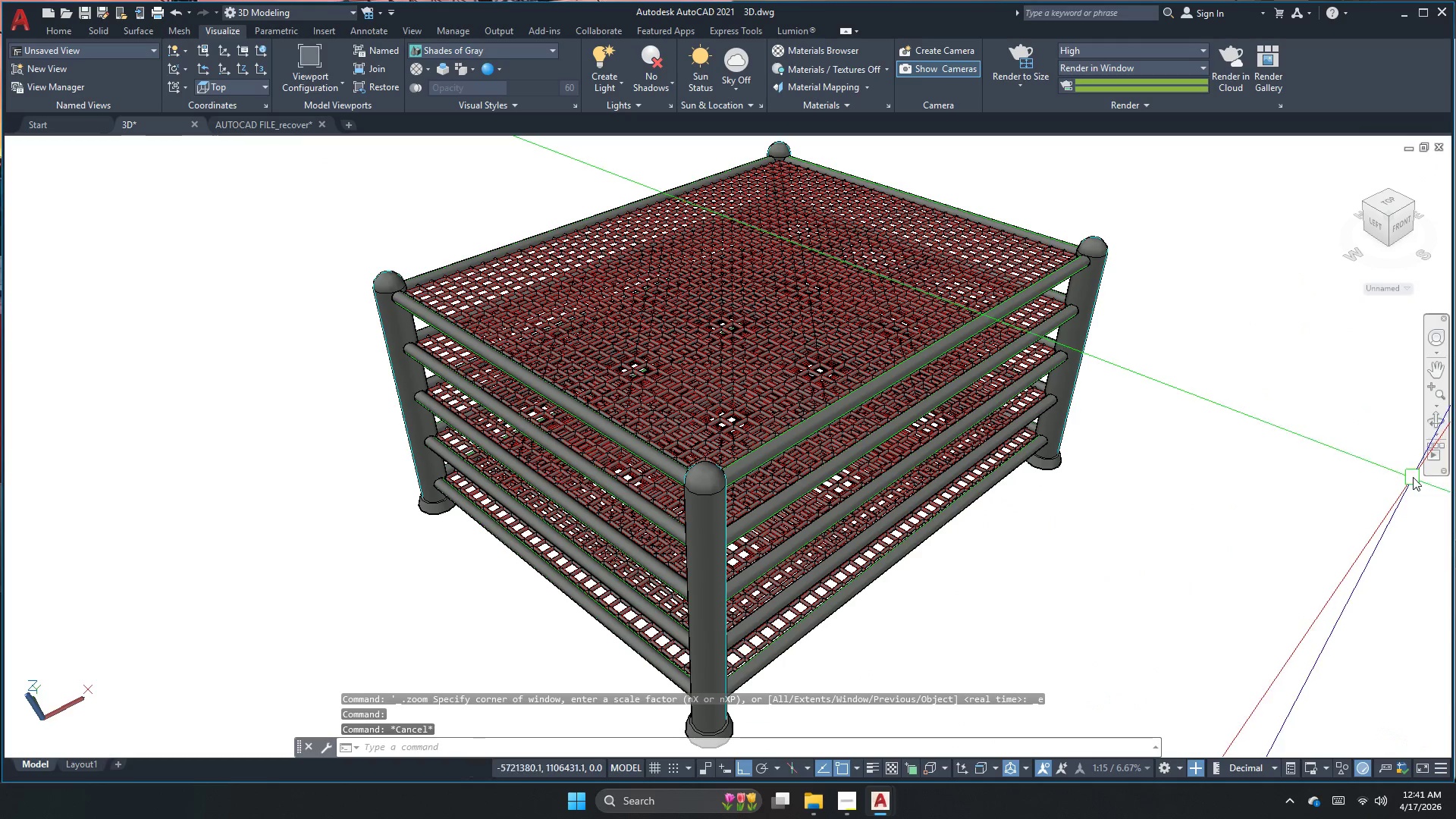 
left_click([1436, 419])
 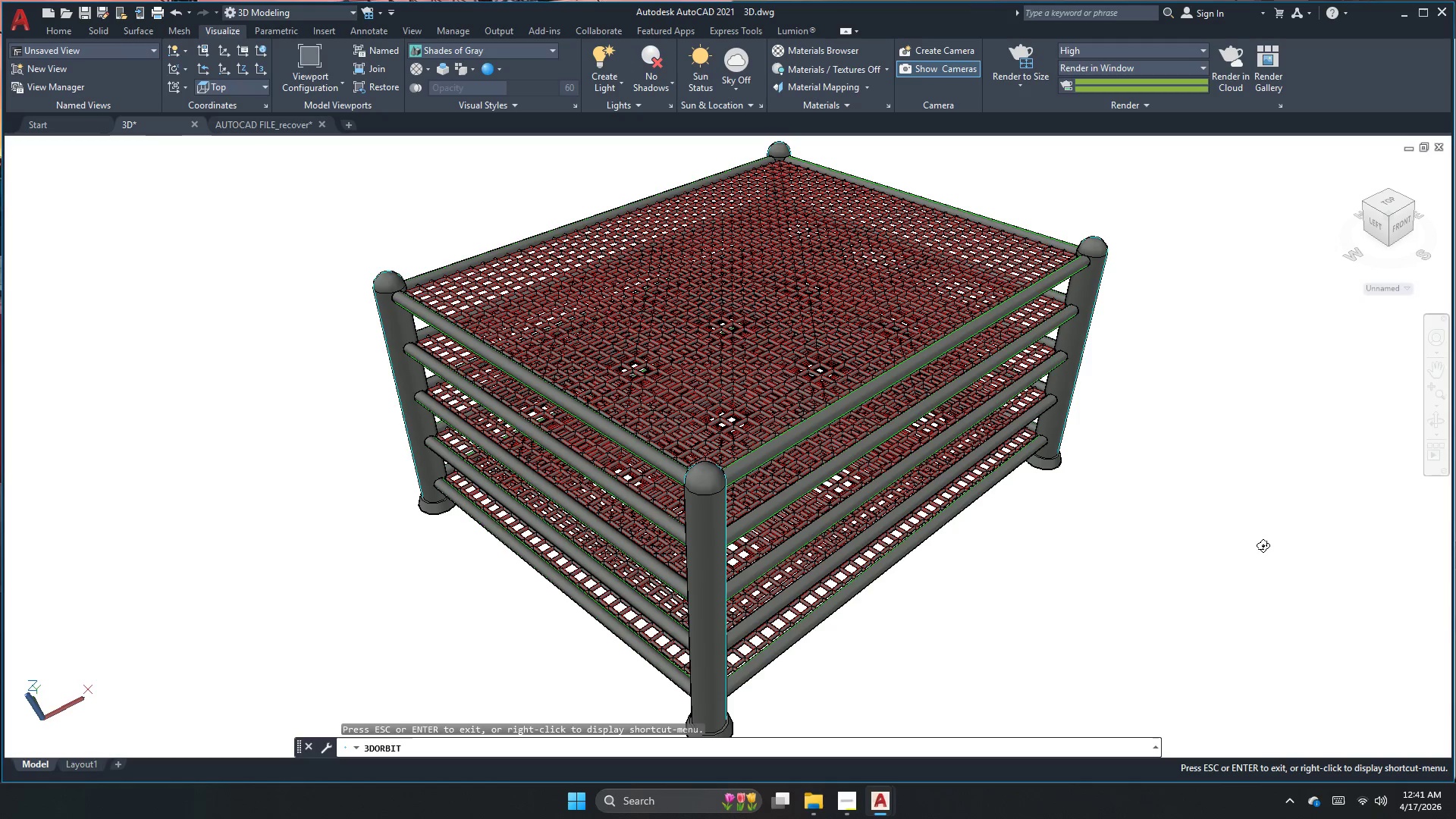 
left_click_drag(start_coordinate=[1225, 559], to_coordinate=[1194, 532])
 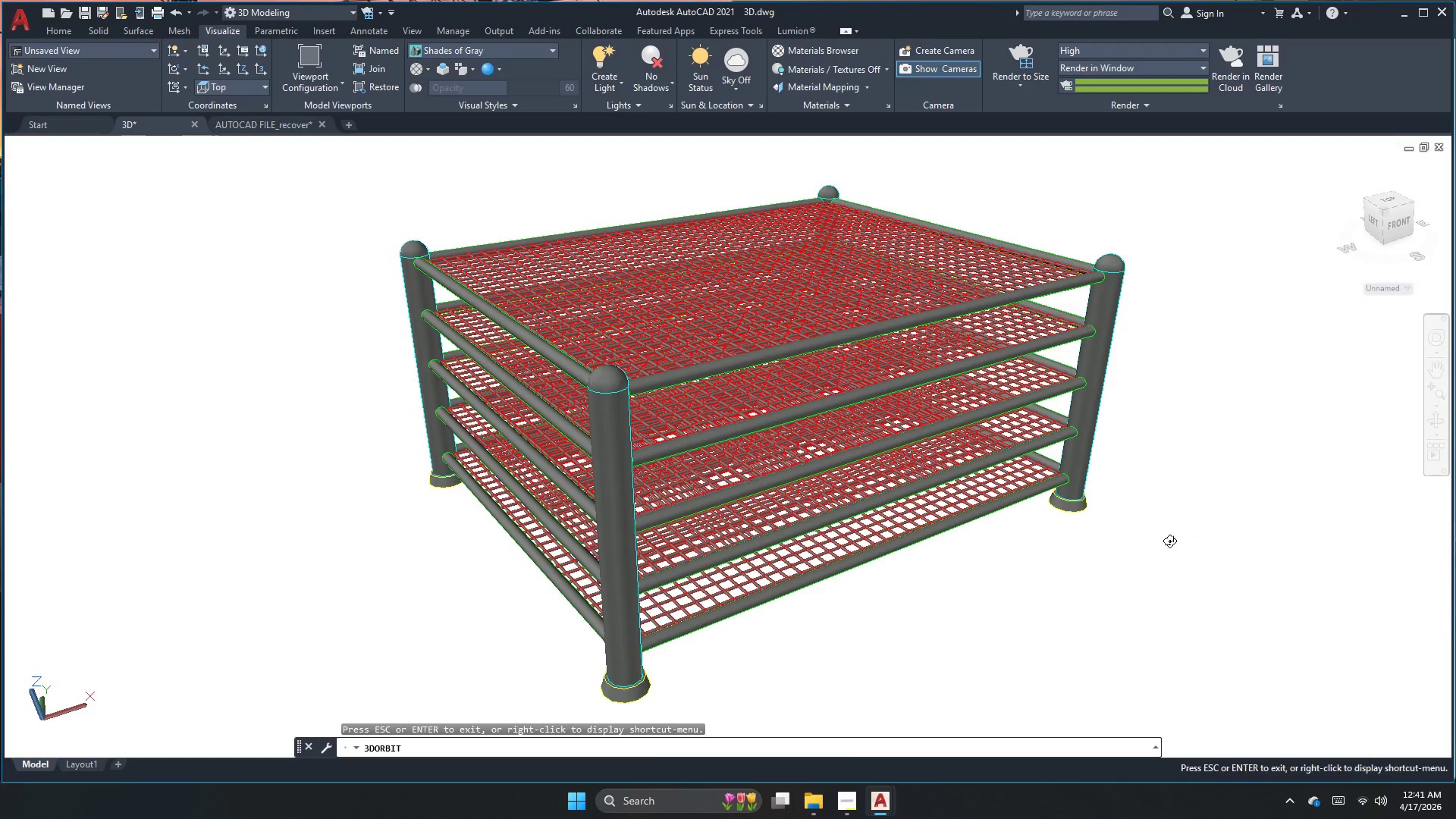 
key(Escape)
 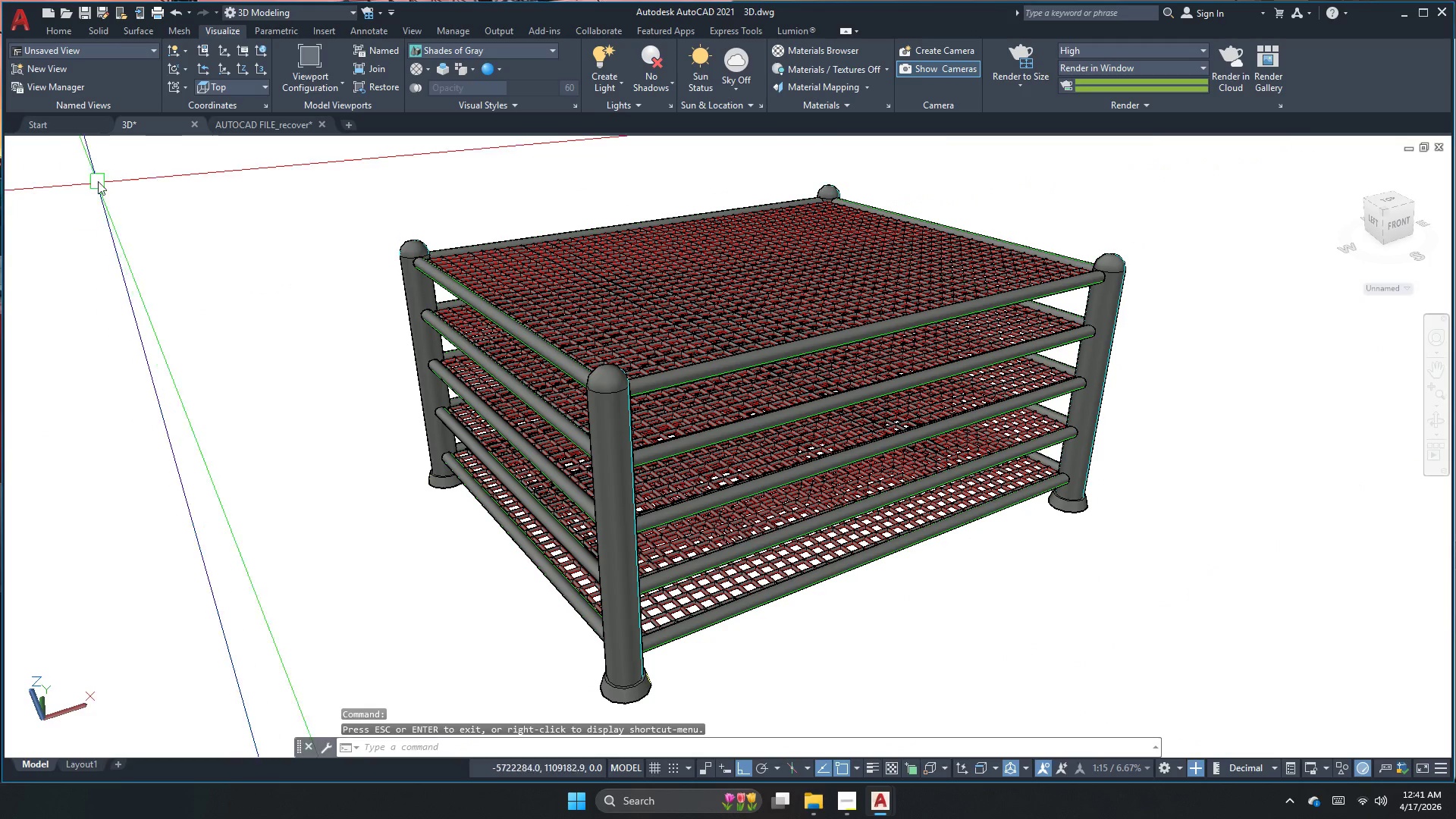 
left_click([91, 149])
 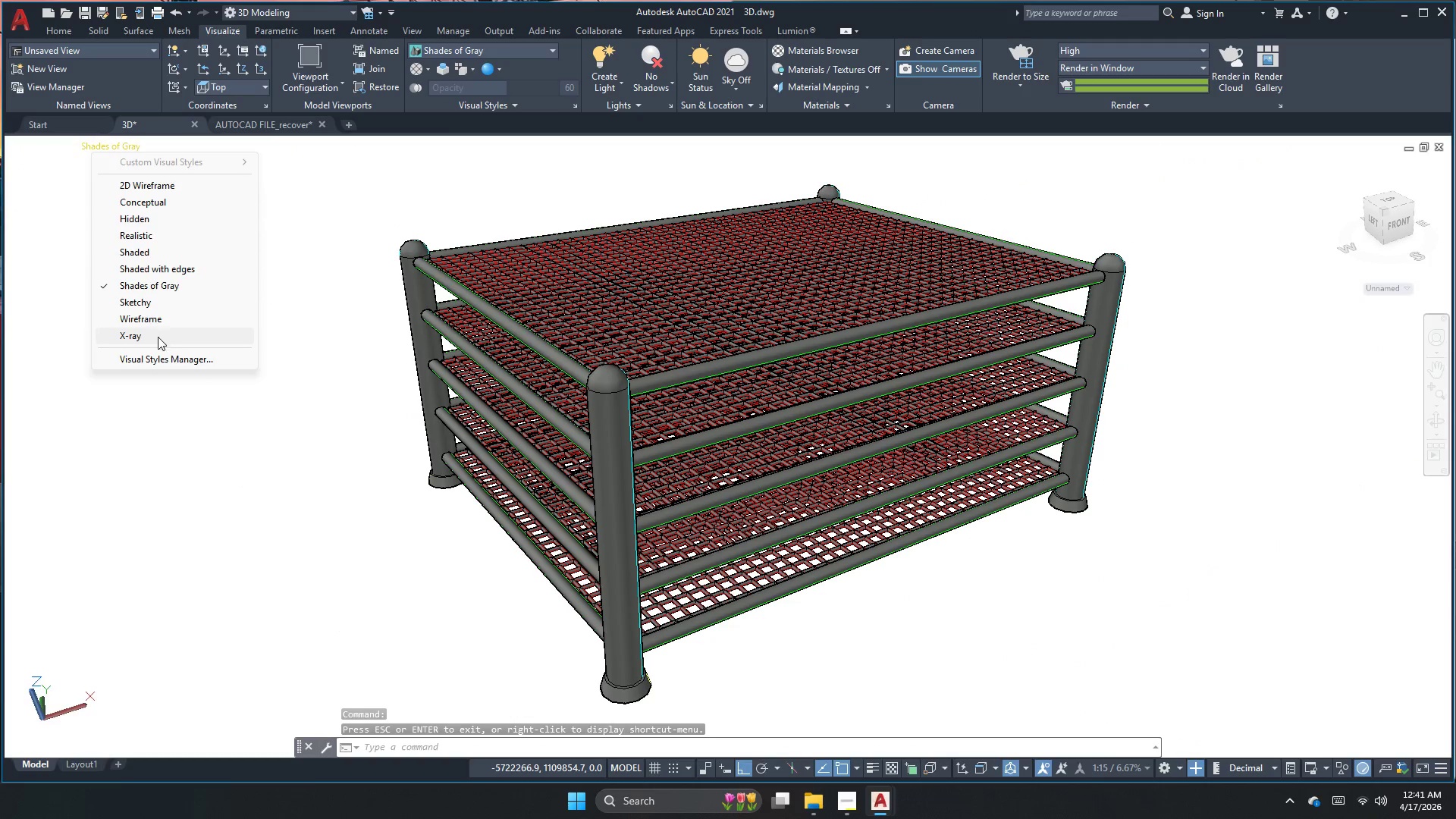 
left_click([152, 331])
 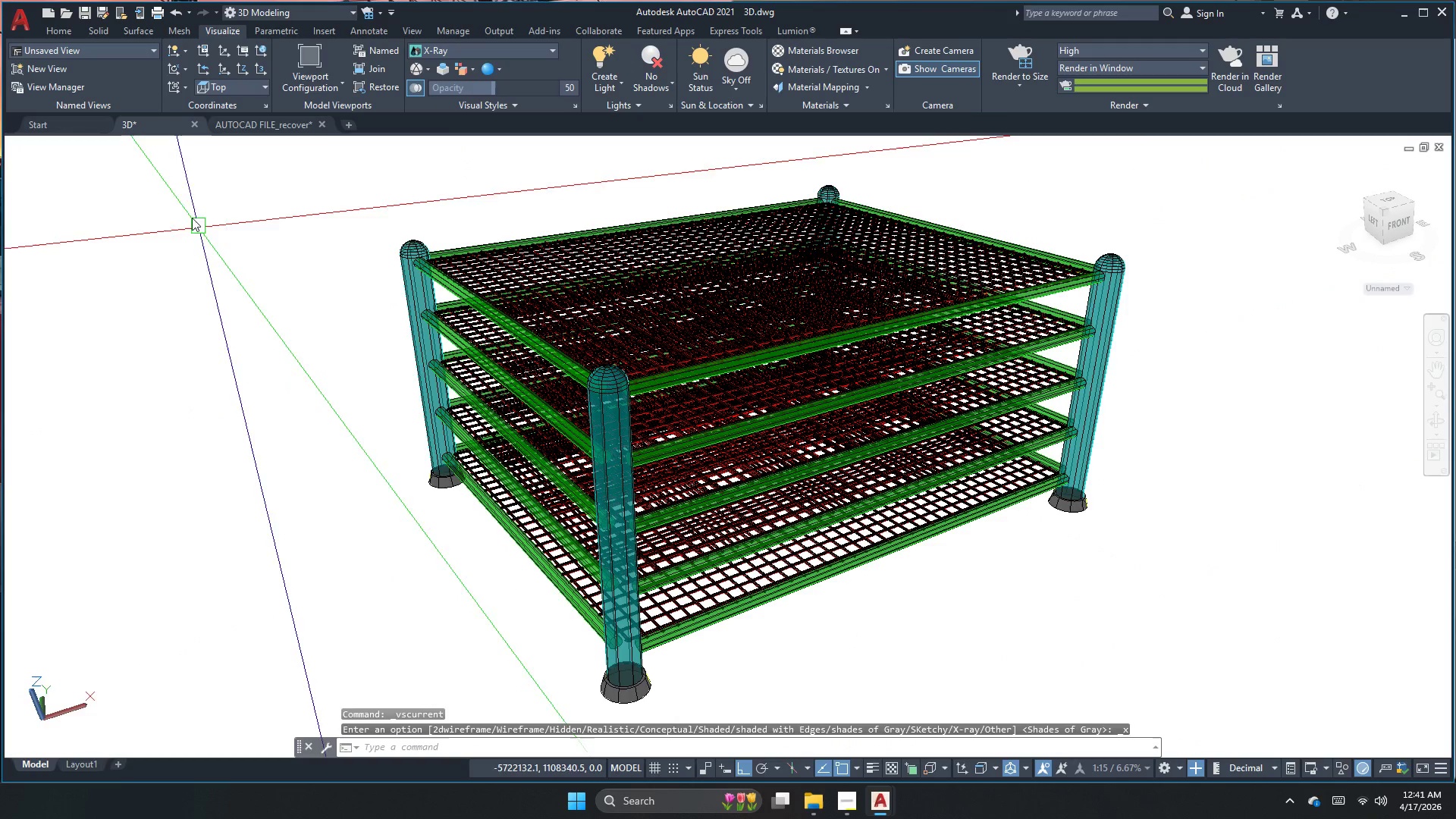 
left_click([130, 147])
 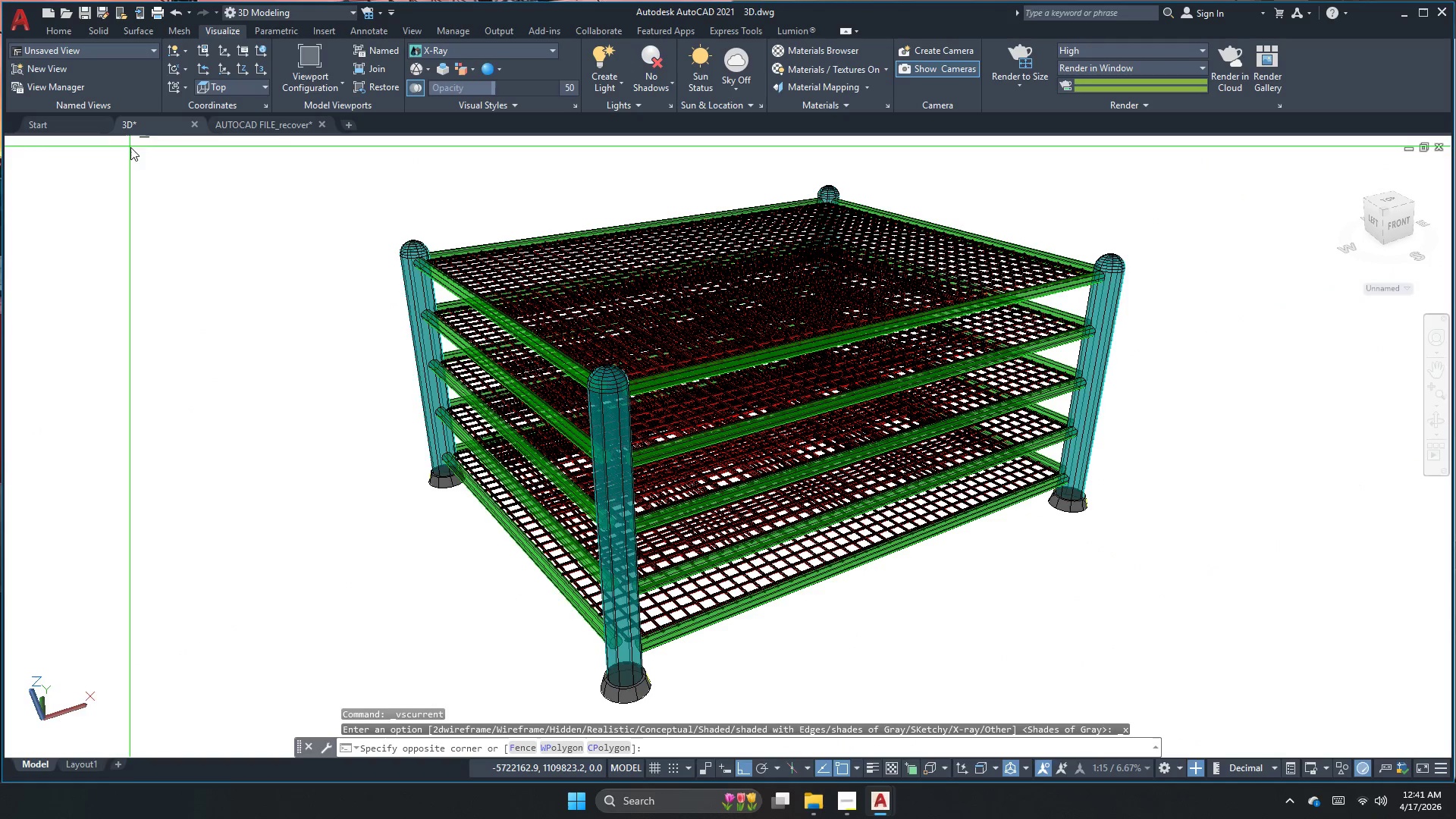 
key(Escape)
 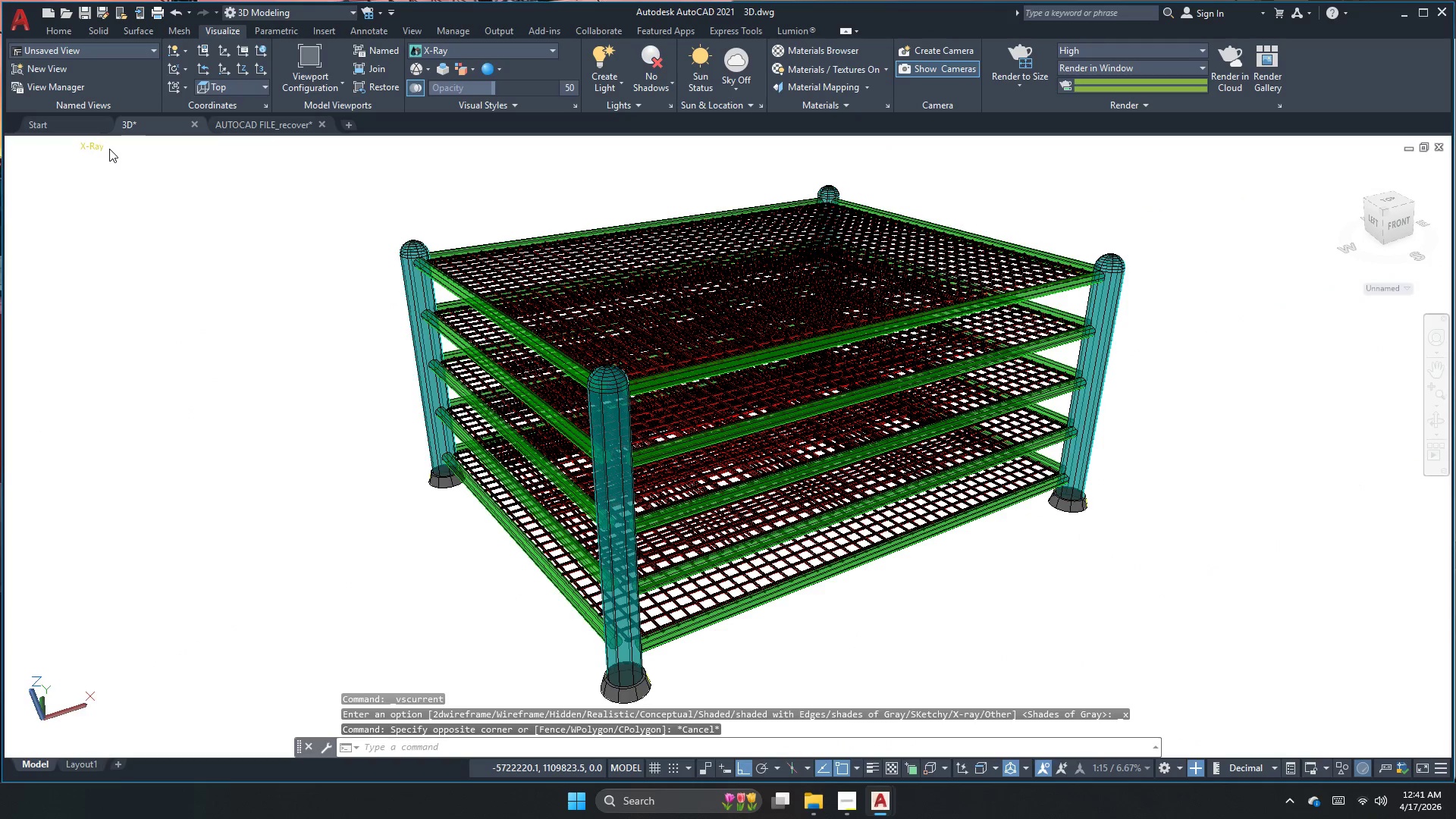 
left_click([109, 149])
 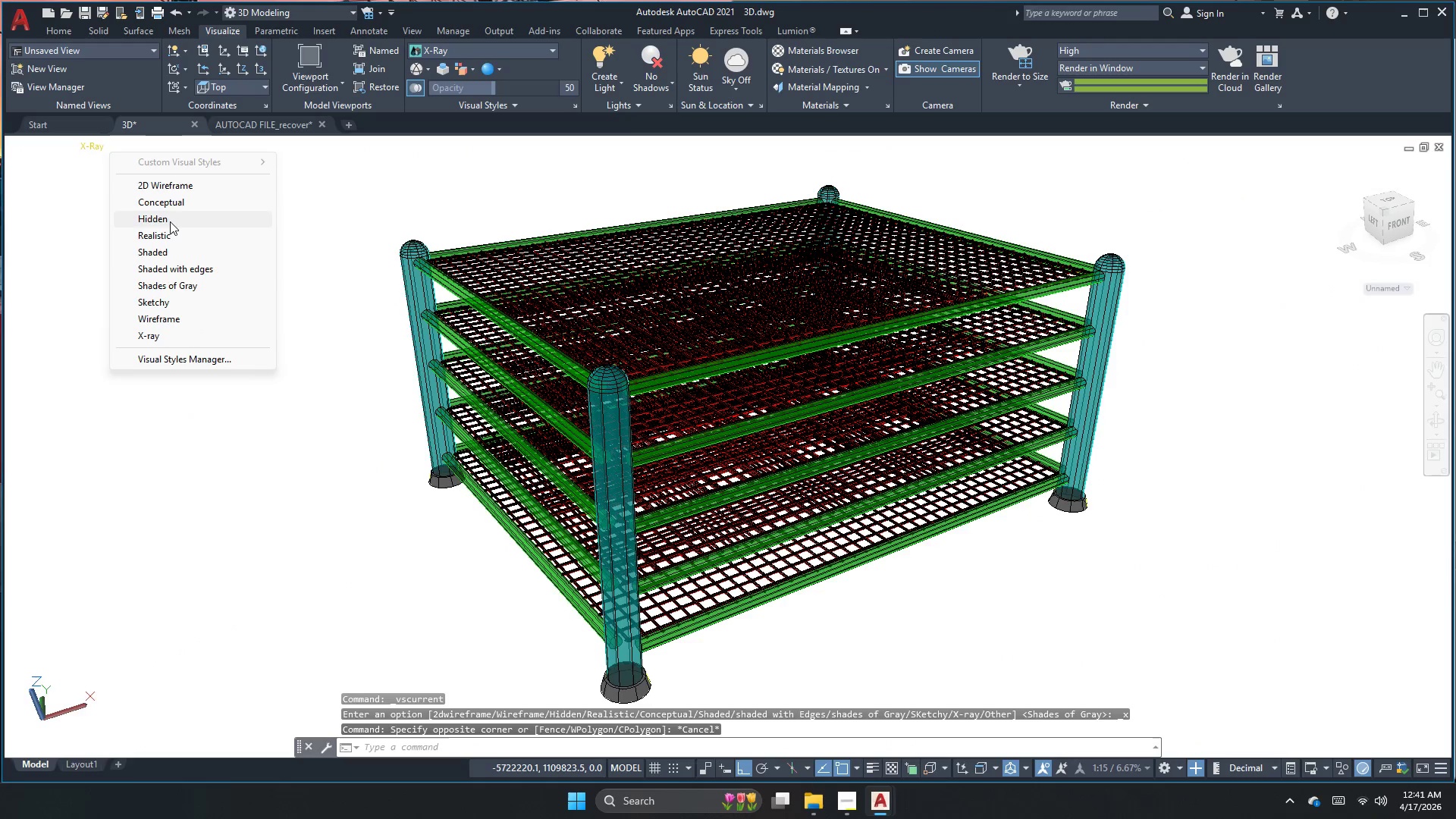 
left_click([170, 221])
 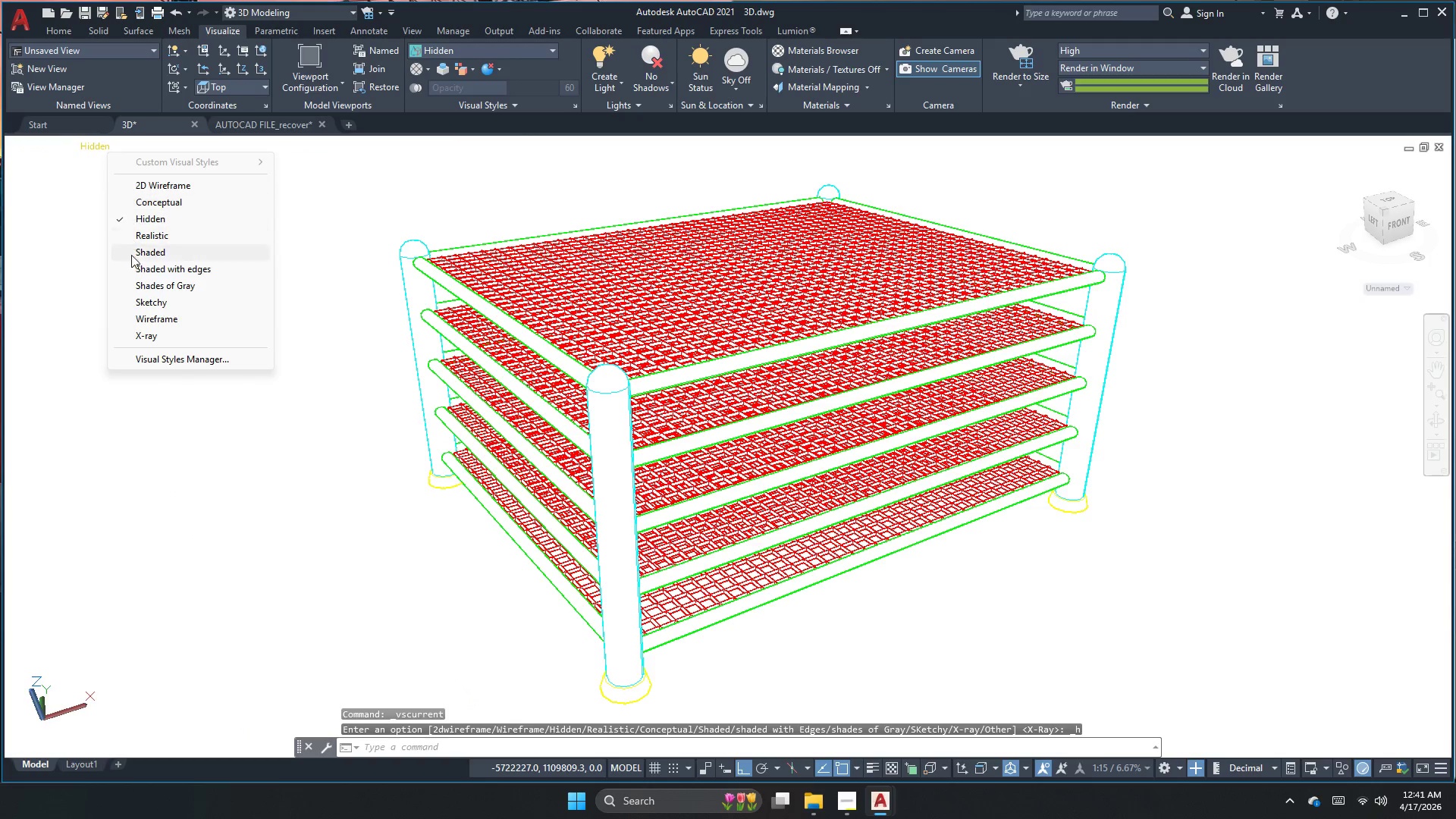 
left_click([151, 239])
 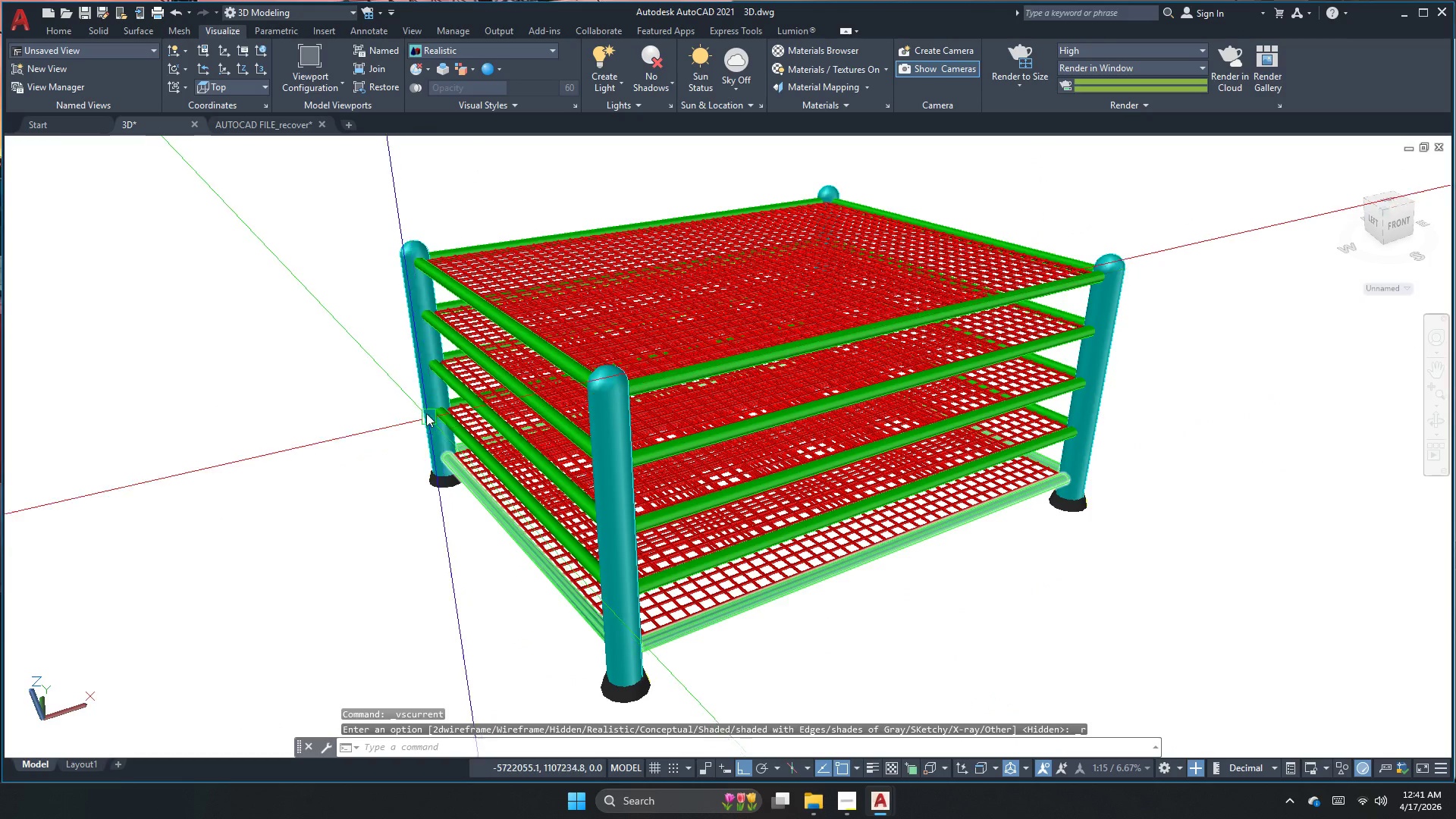 
scroll: coordinate [416, 316], scroll_direction: up, amount: 3.0
 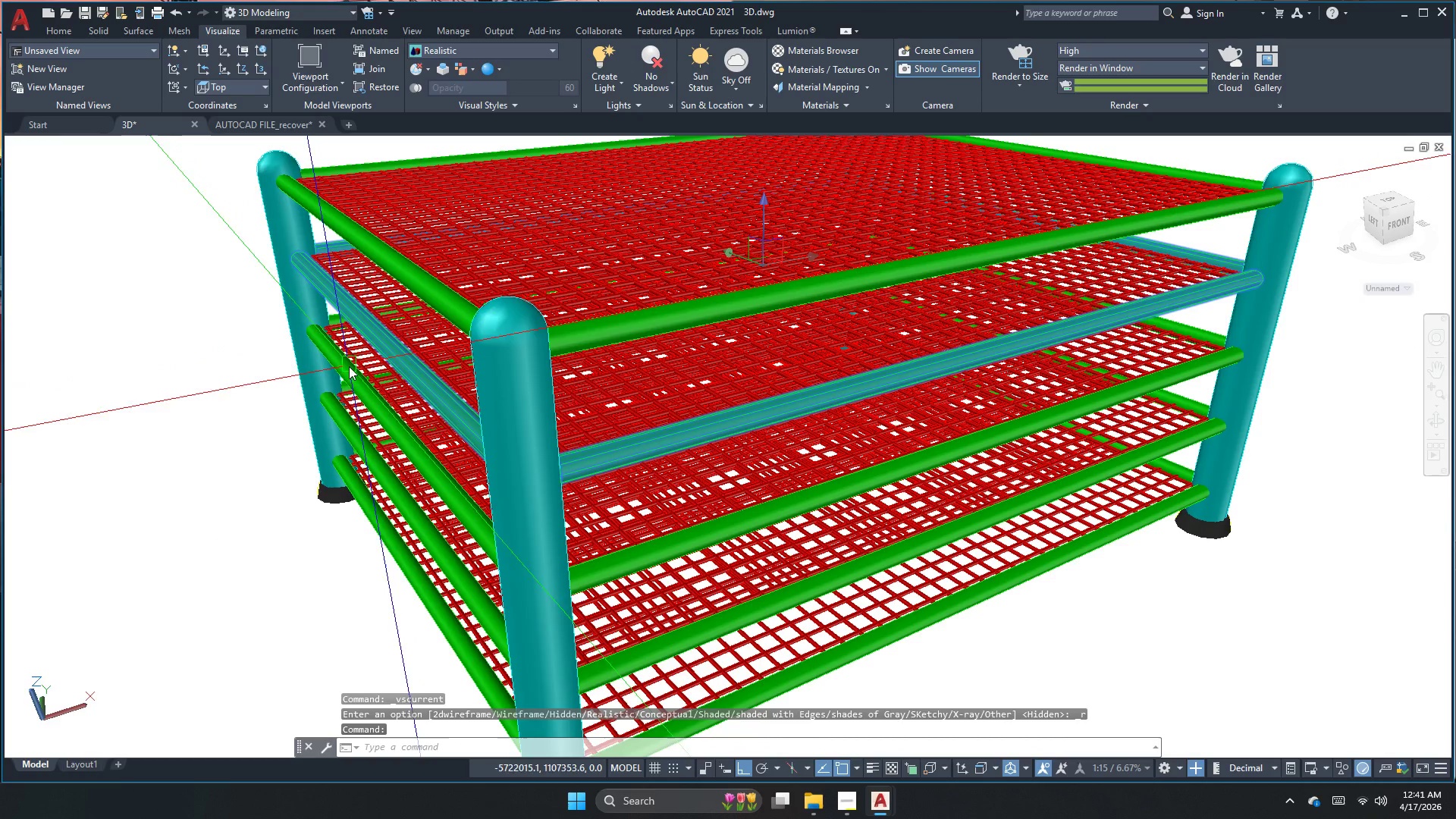 
left_click([370, 421])
 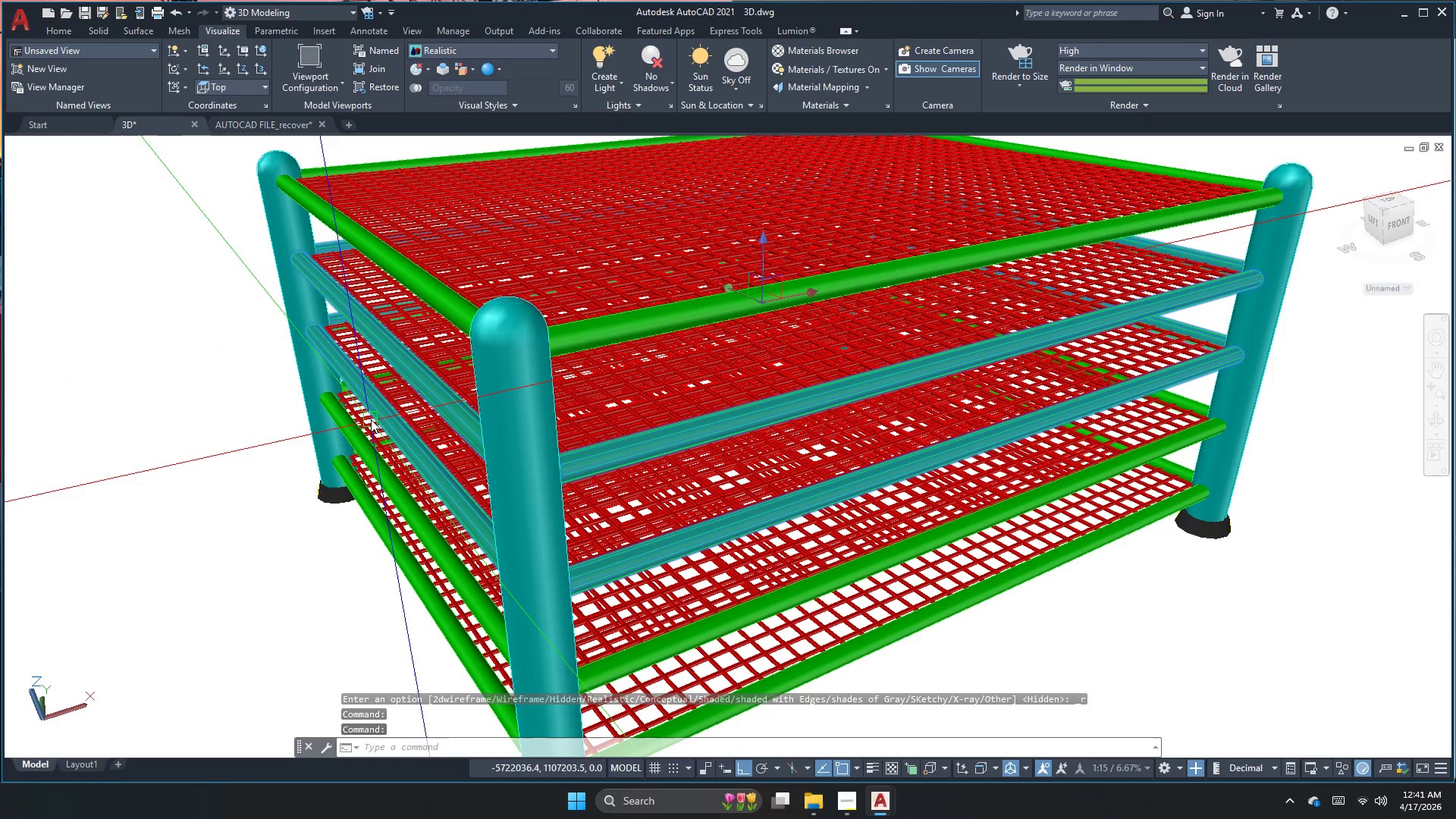 
key(Escape)
 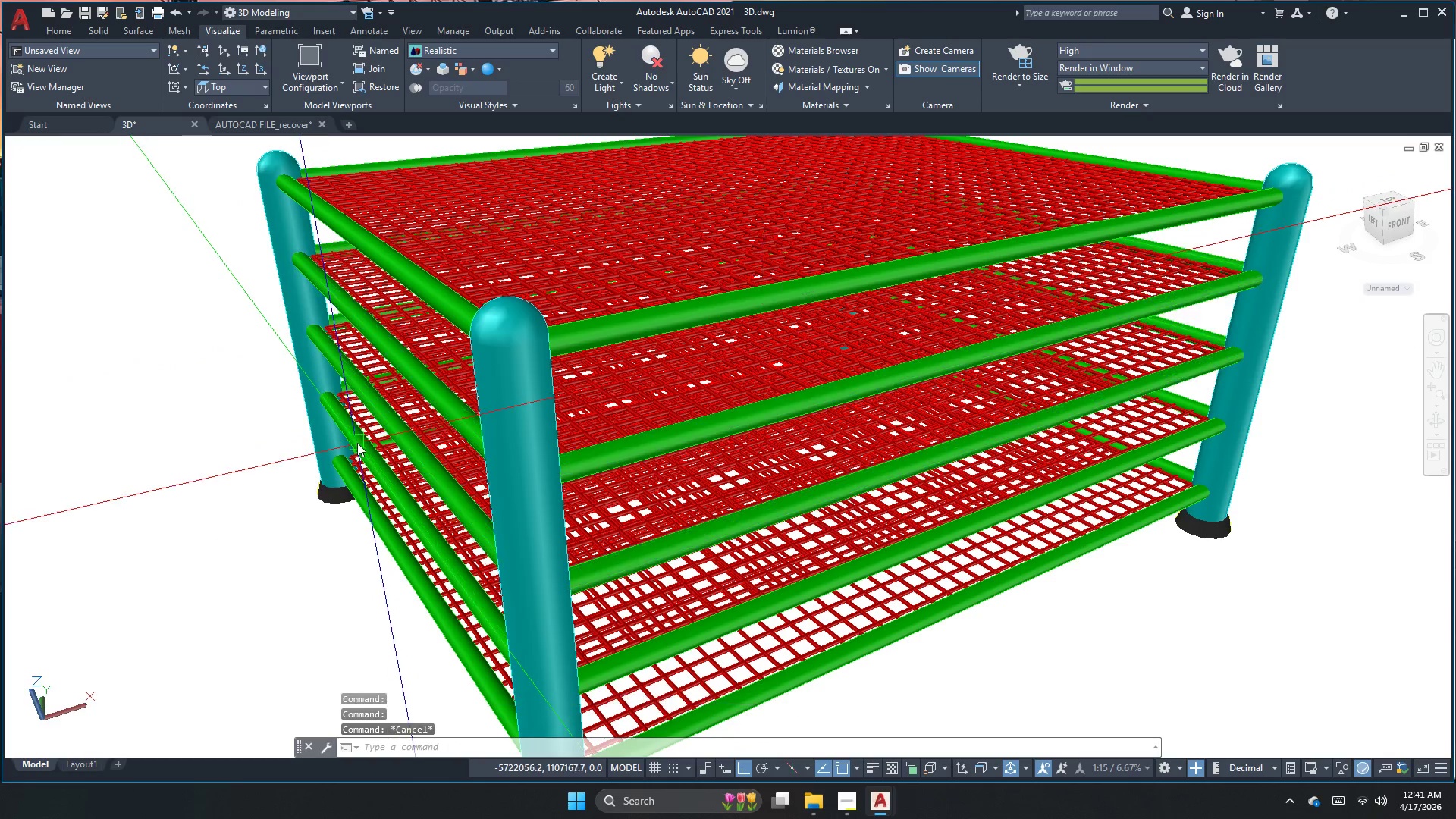 
left_click([357, 443])
 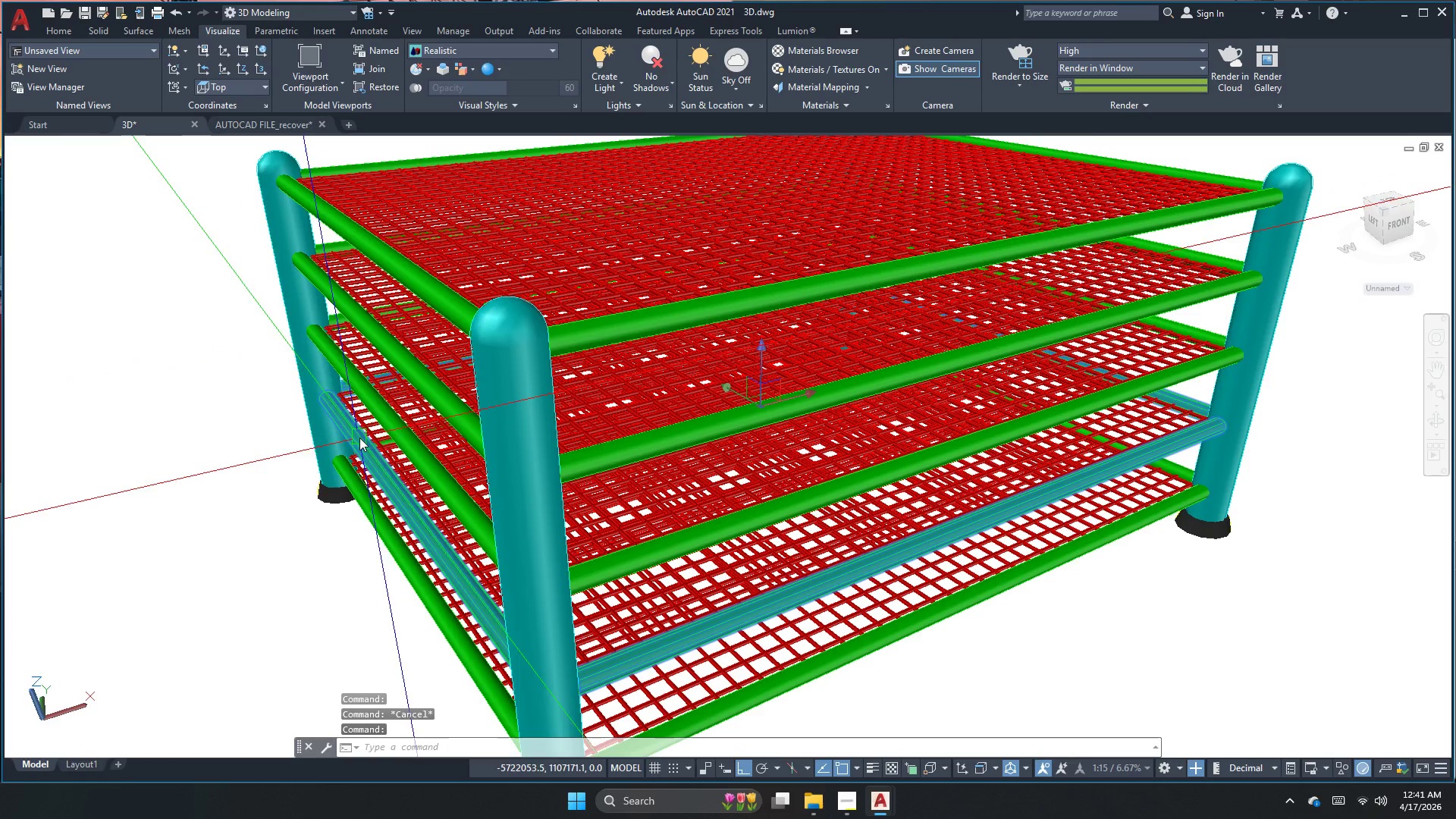 
key(Escape)
 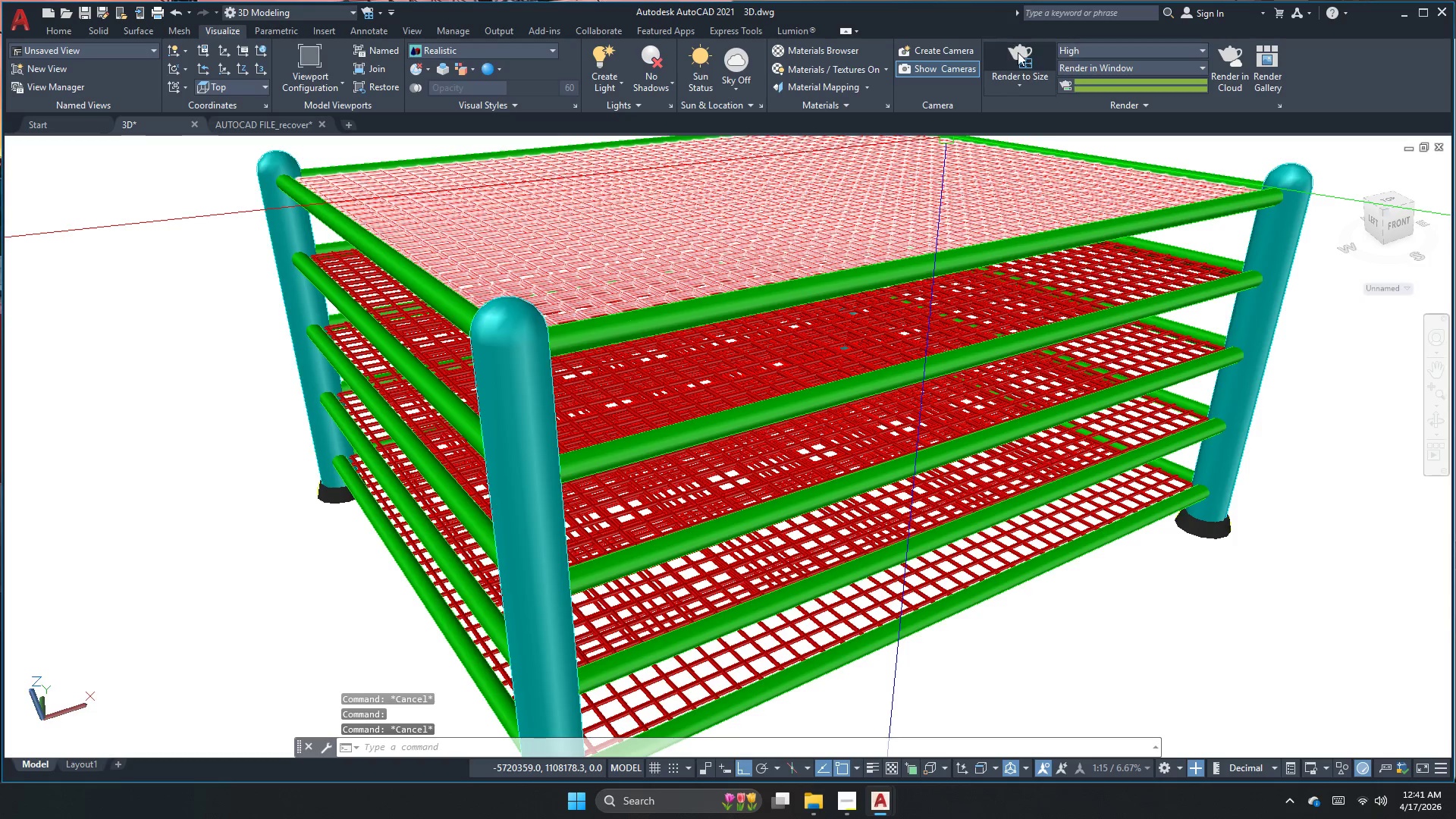 
scroll: coordinate [645, 447], scroll_direction: down, amount: 1.0
 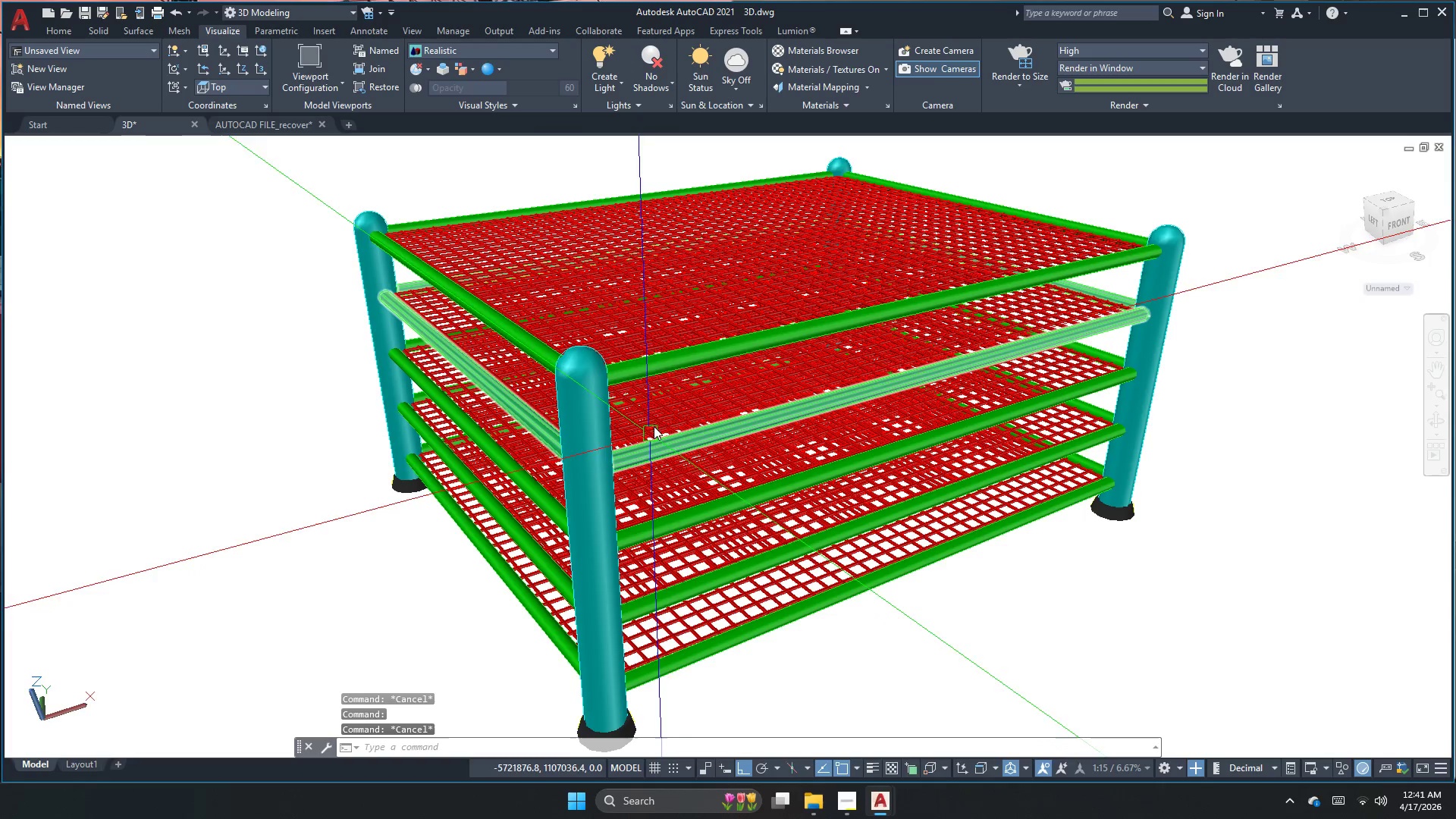 
left_click([695, 325])
 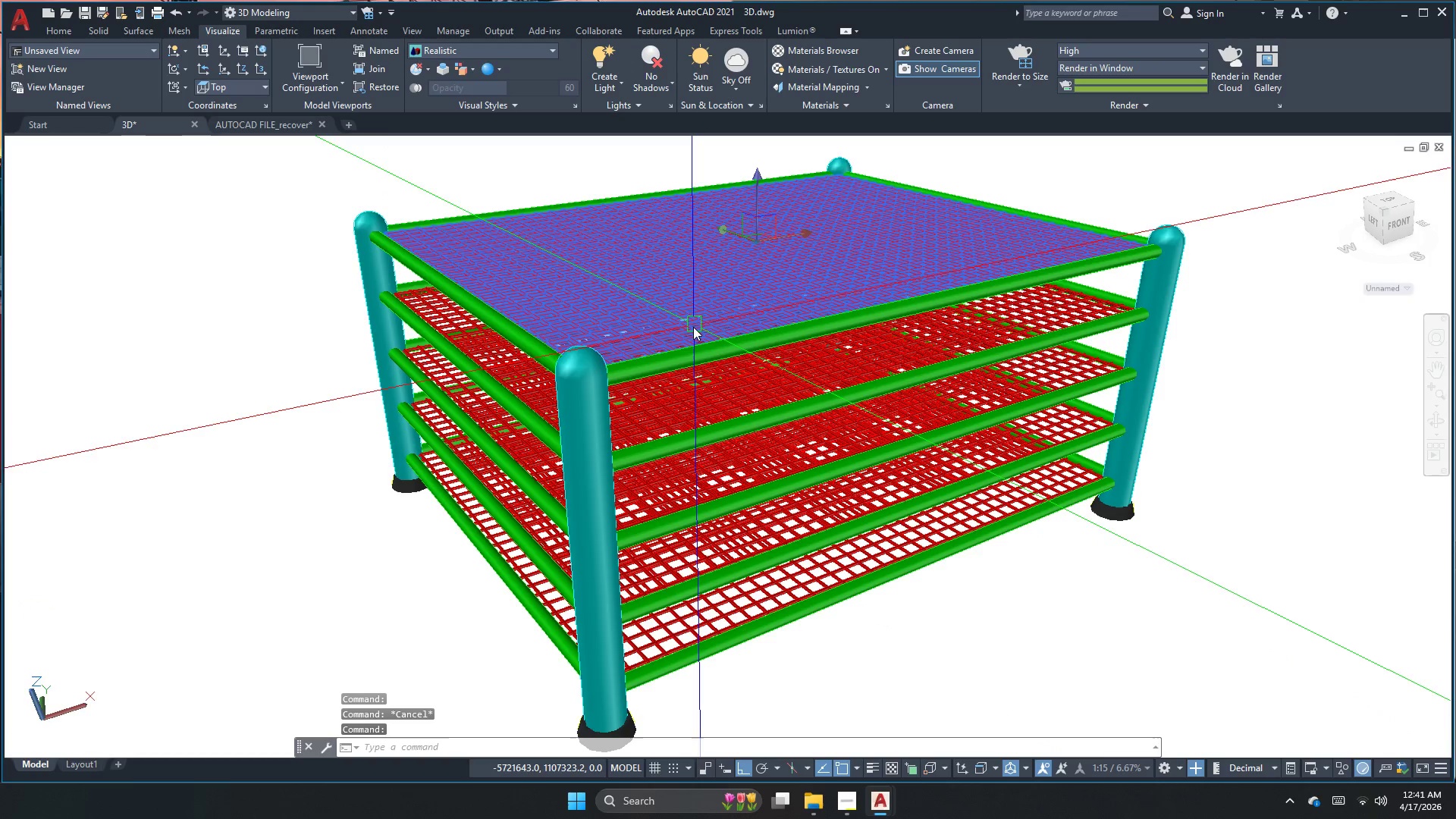 
key(Escape)
 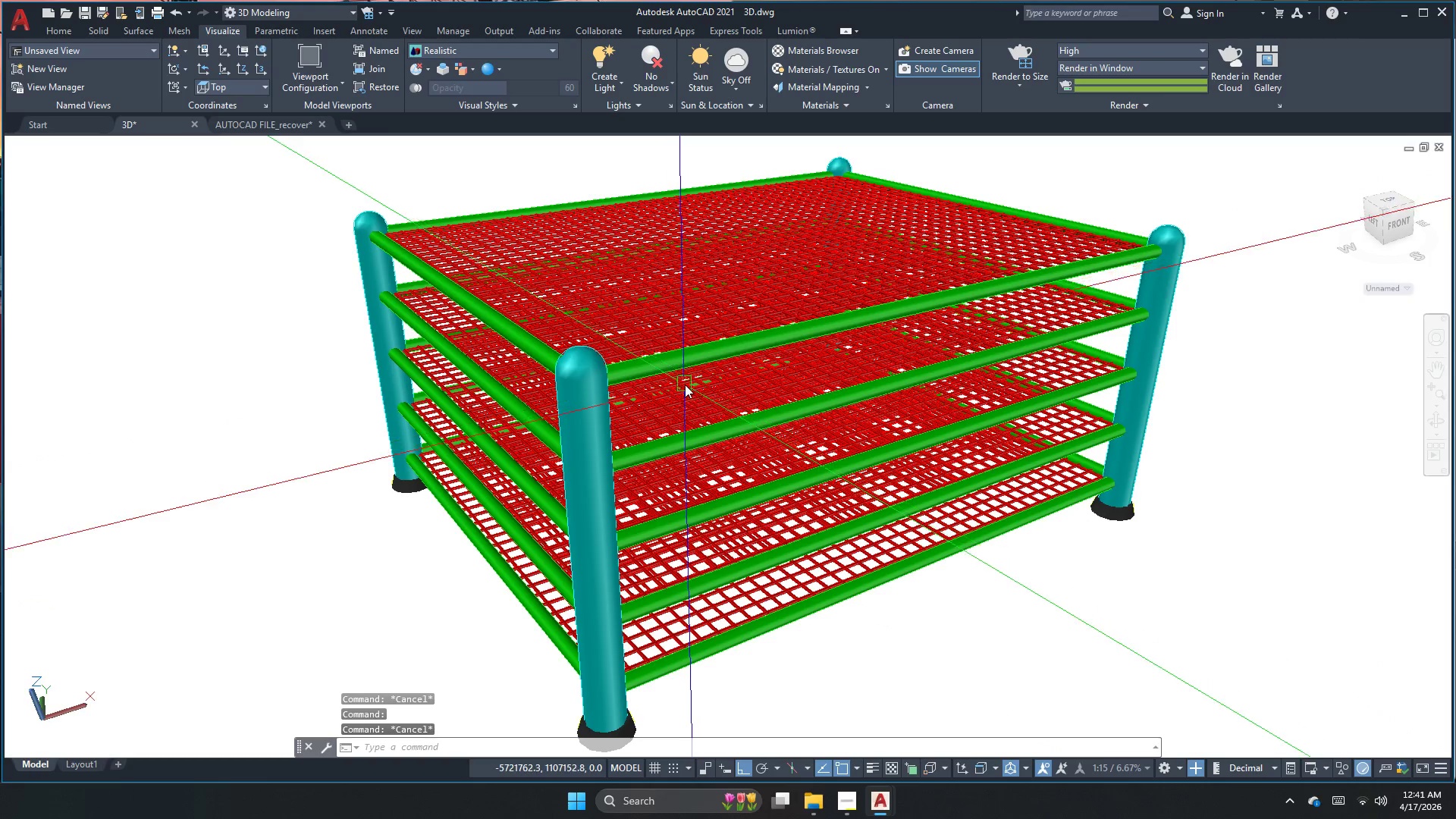 
double_click([685, 385])
 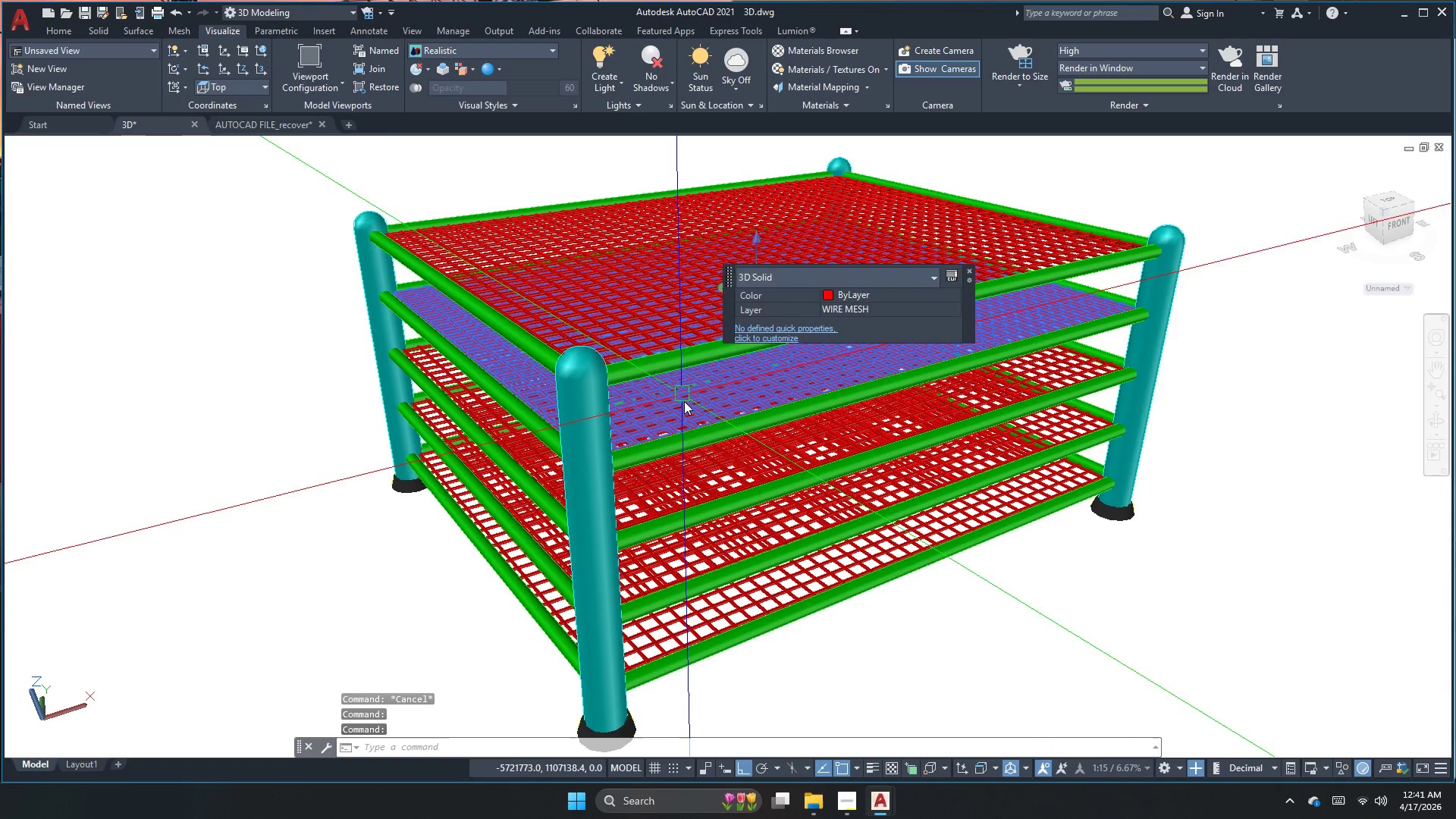 
key(Escape)
 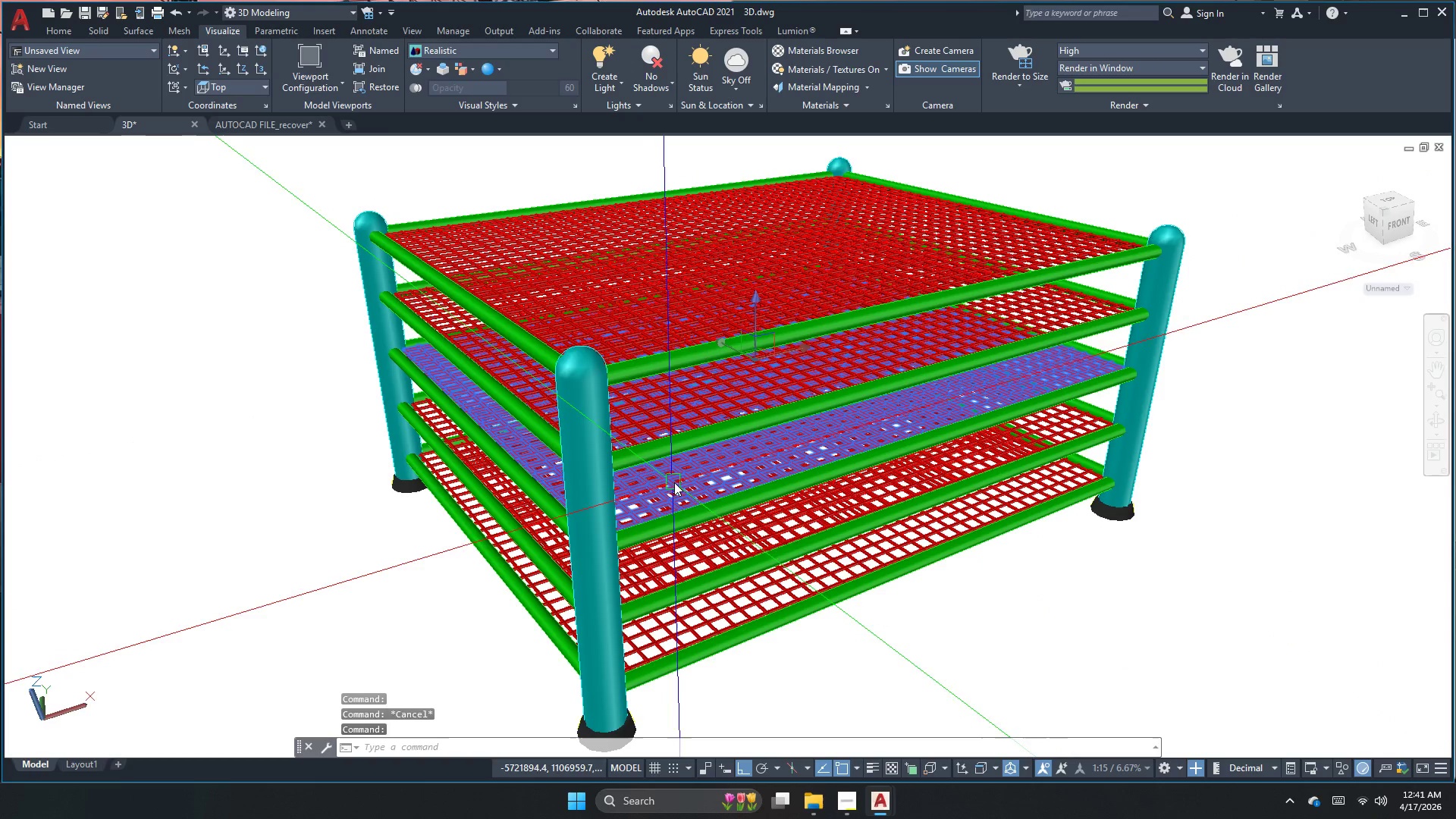 
key(Escape)
 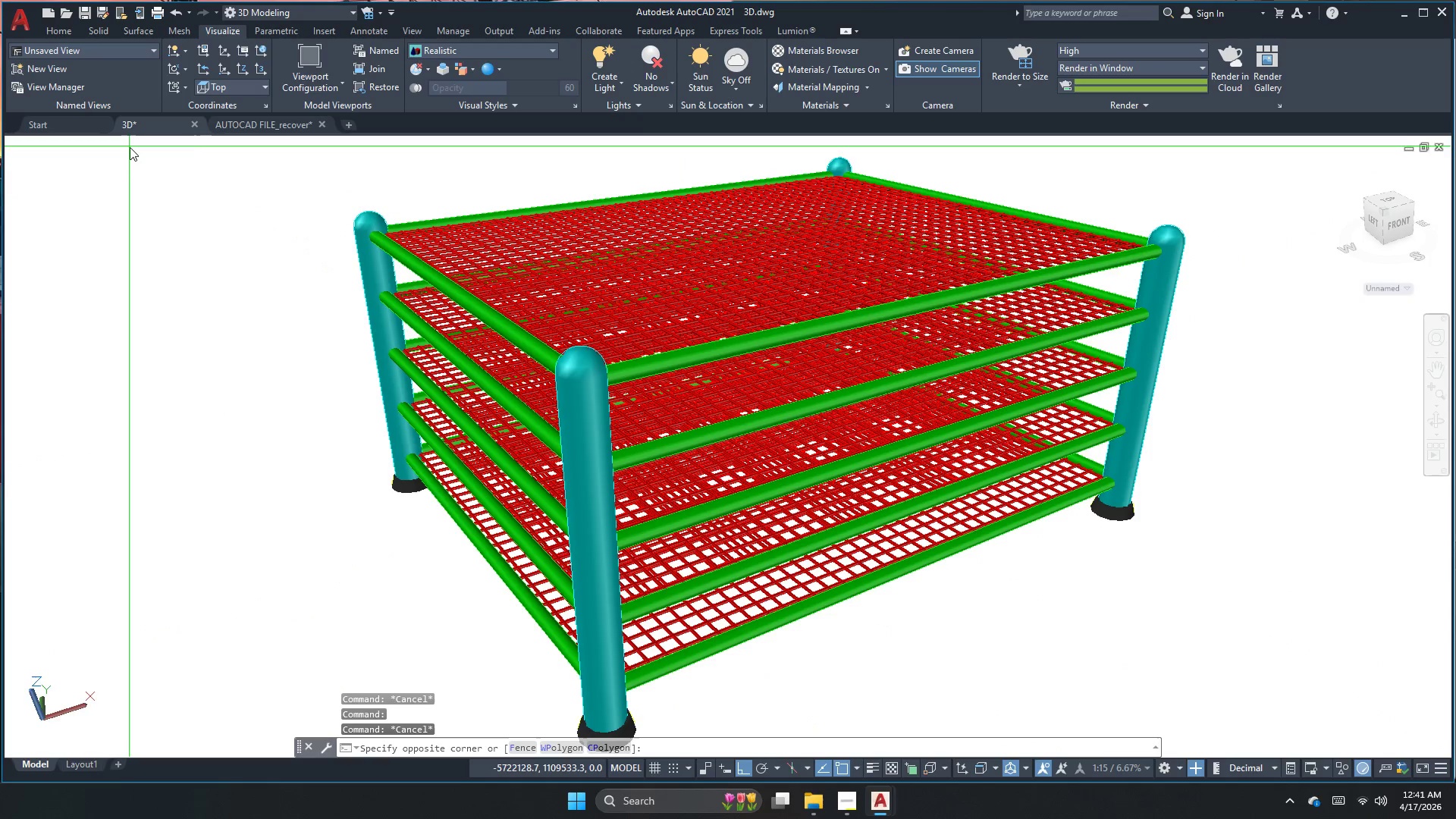 
key(Escape)
 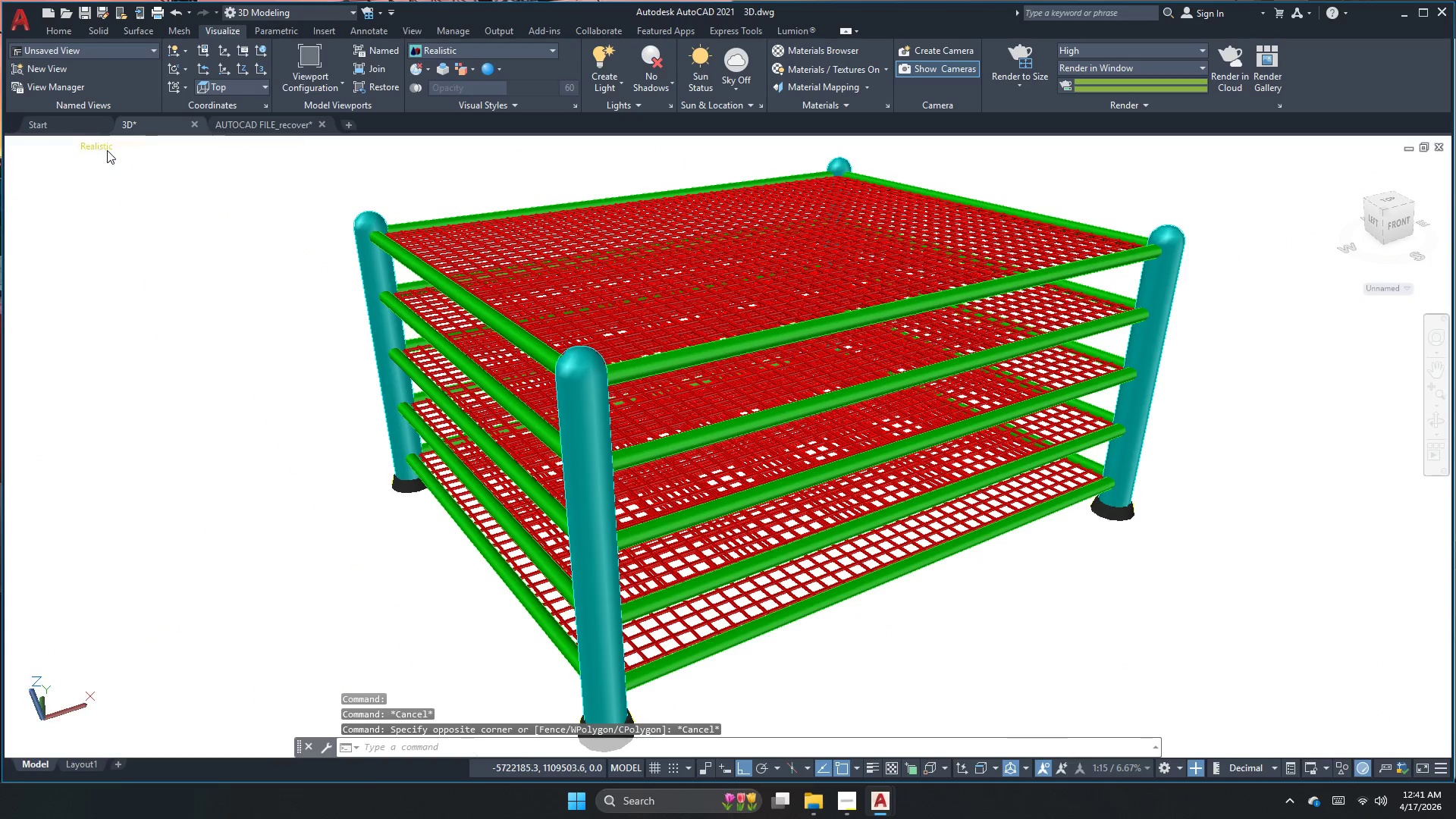 
left_click([107, 150])
 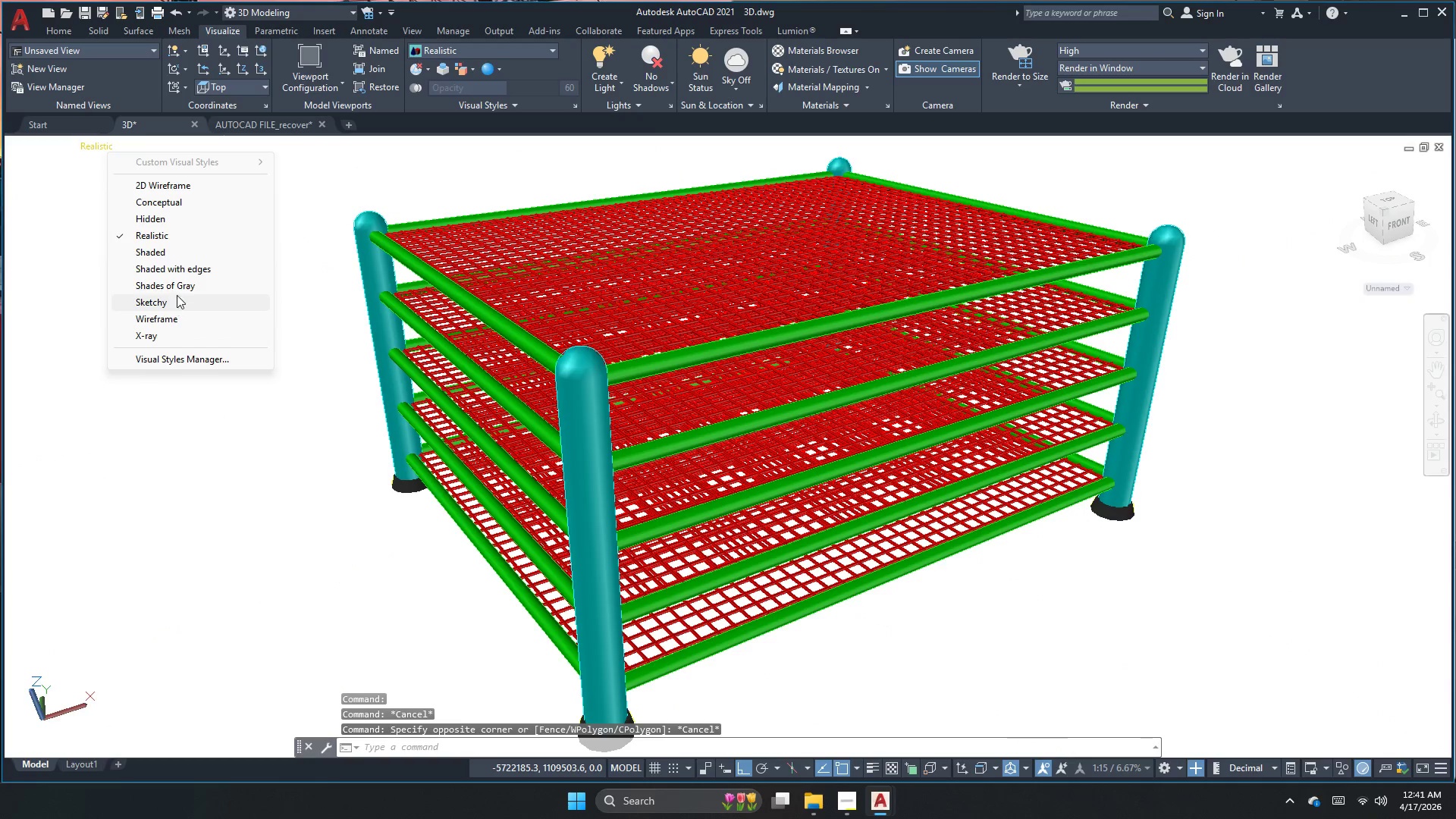 
left_click([180, 288])
 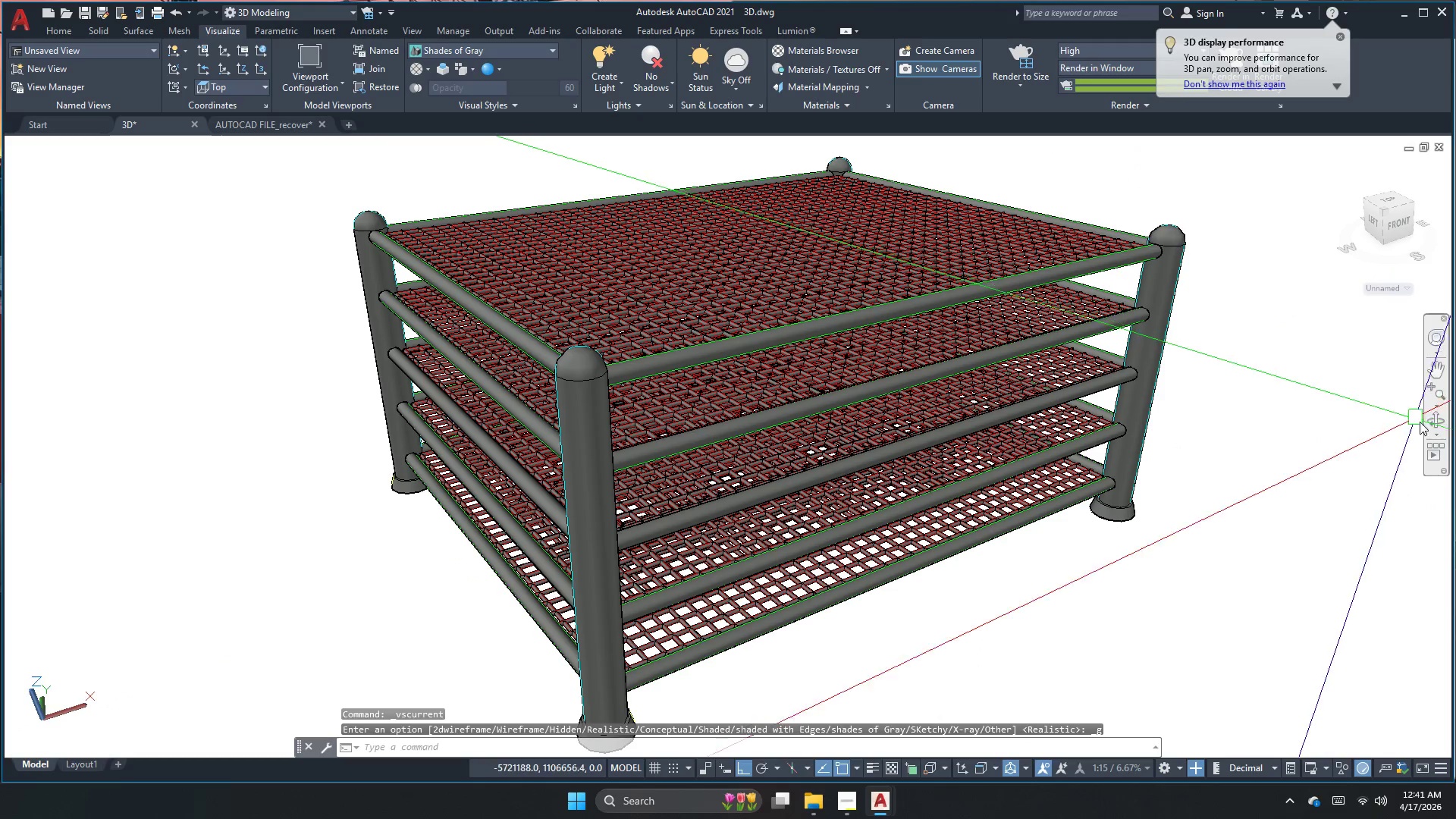 
left_click_drag(start_coordinate=[908, 444], to_coordinate=[911, 451])
 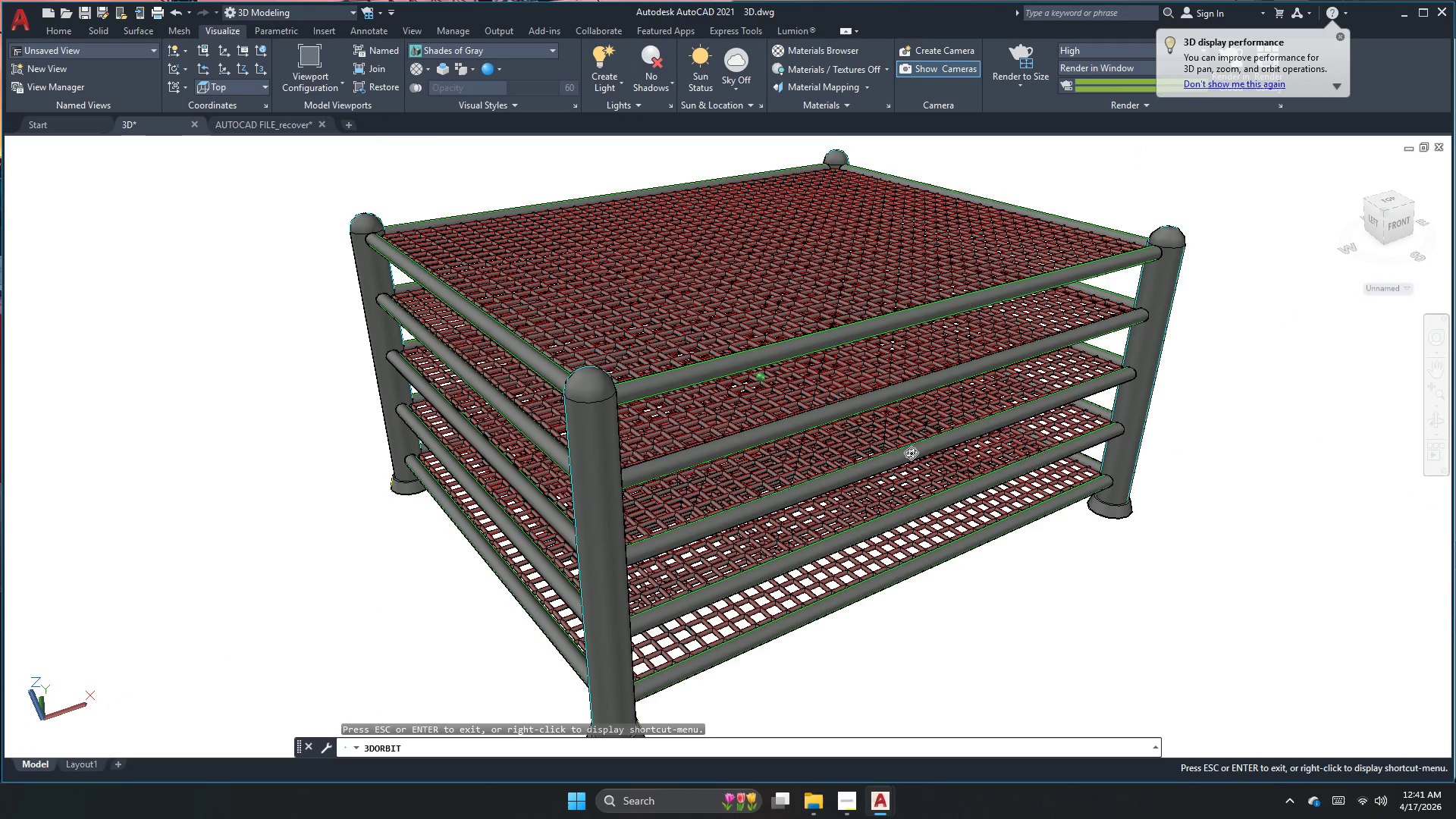 
left_click_drag(start_coordinate=[911, 452], to_coordinate=[928, 480])
 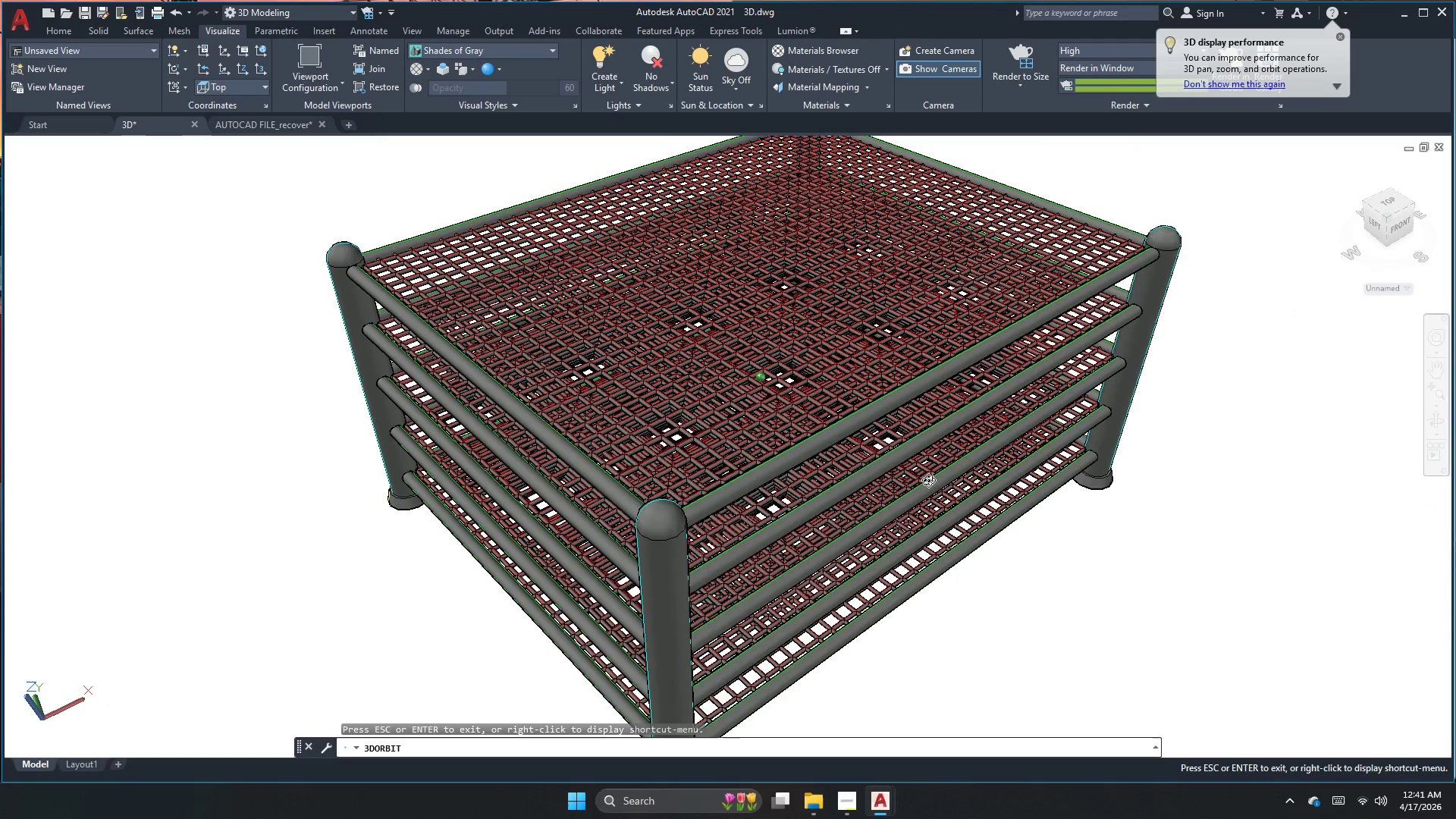 
left_click_drag(start_coordinate=[928, 479], to_coordinate=[929, 472])
 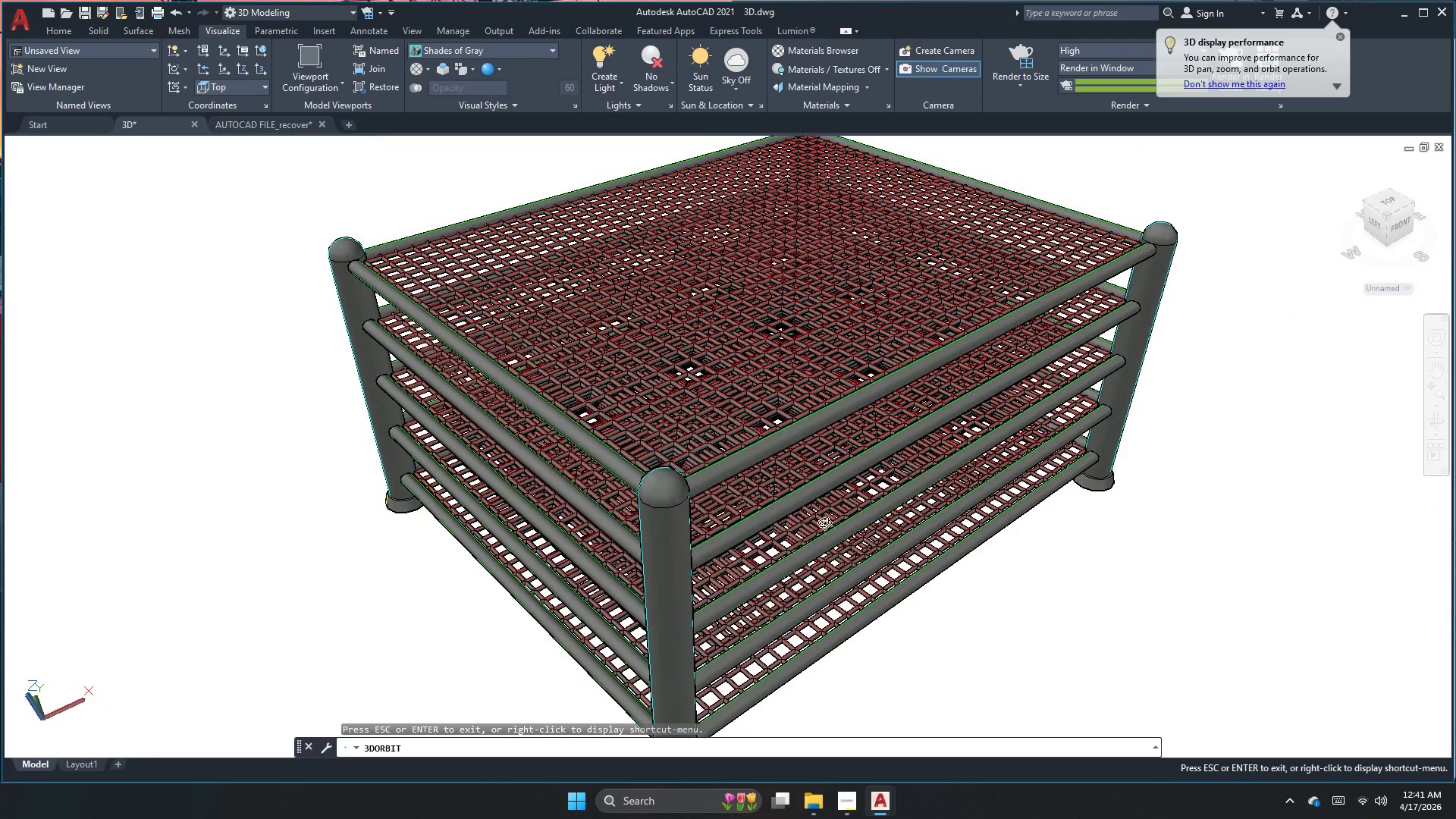 
scroll: coordinate [793, 530], scroll_direction: down, amount: 2.0
 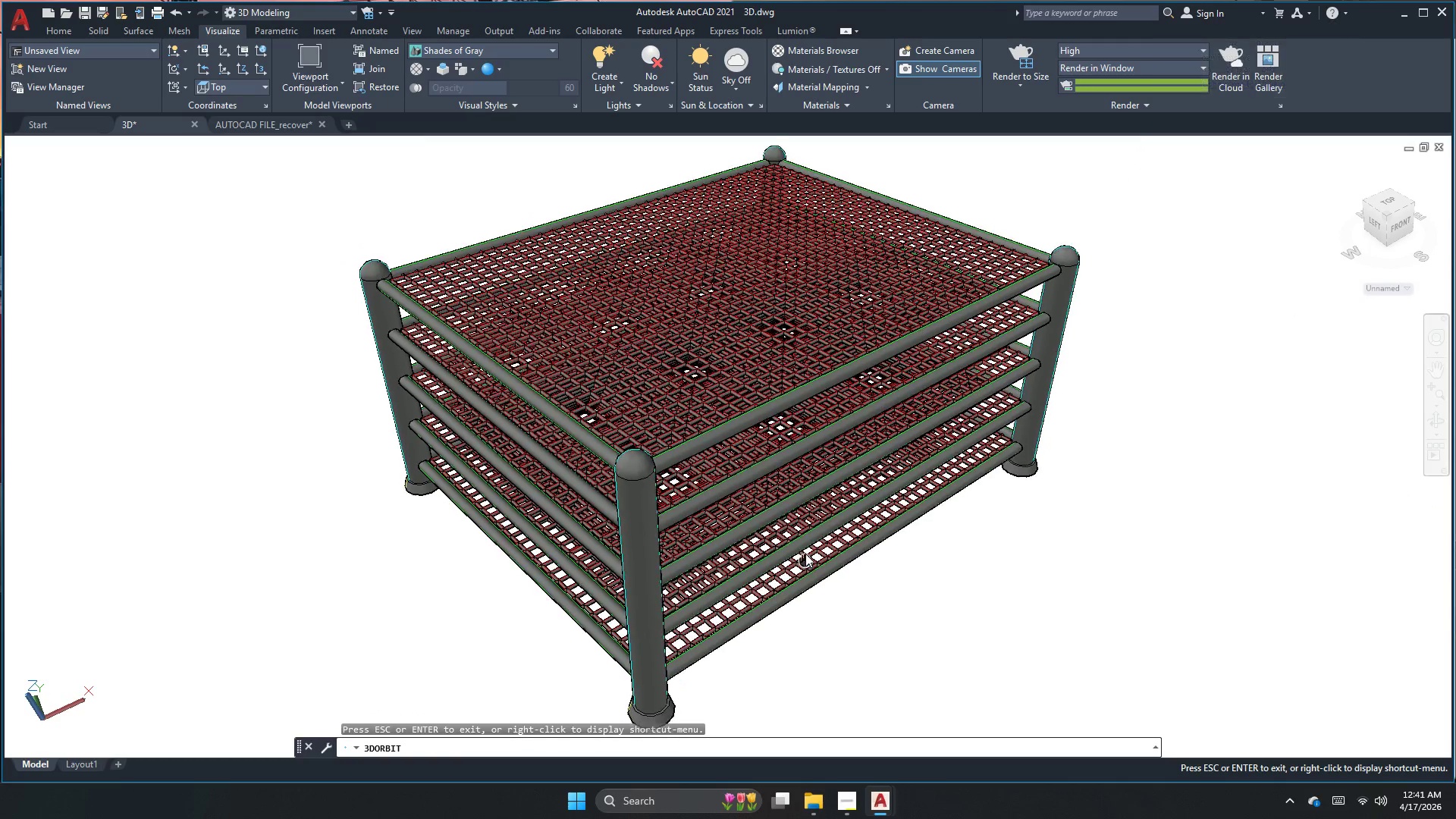 
left_click_drag(start_coordinate=[836, 572], to_coordinate=[815, 563])
 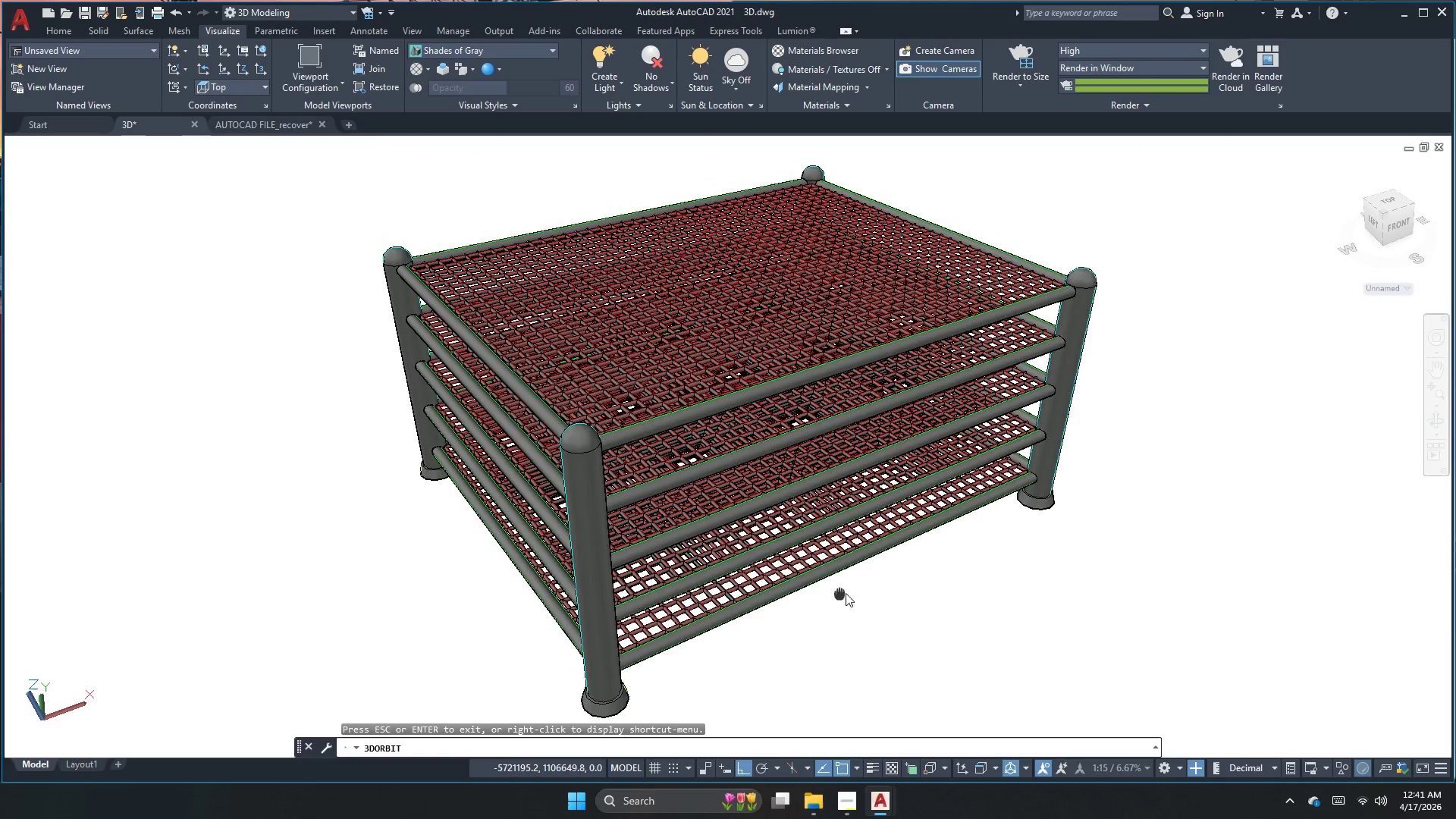 
scroll: coordinate [793, 568], scroll_direction: up, amount: 1.0
 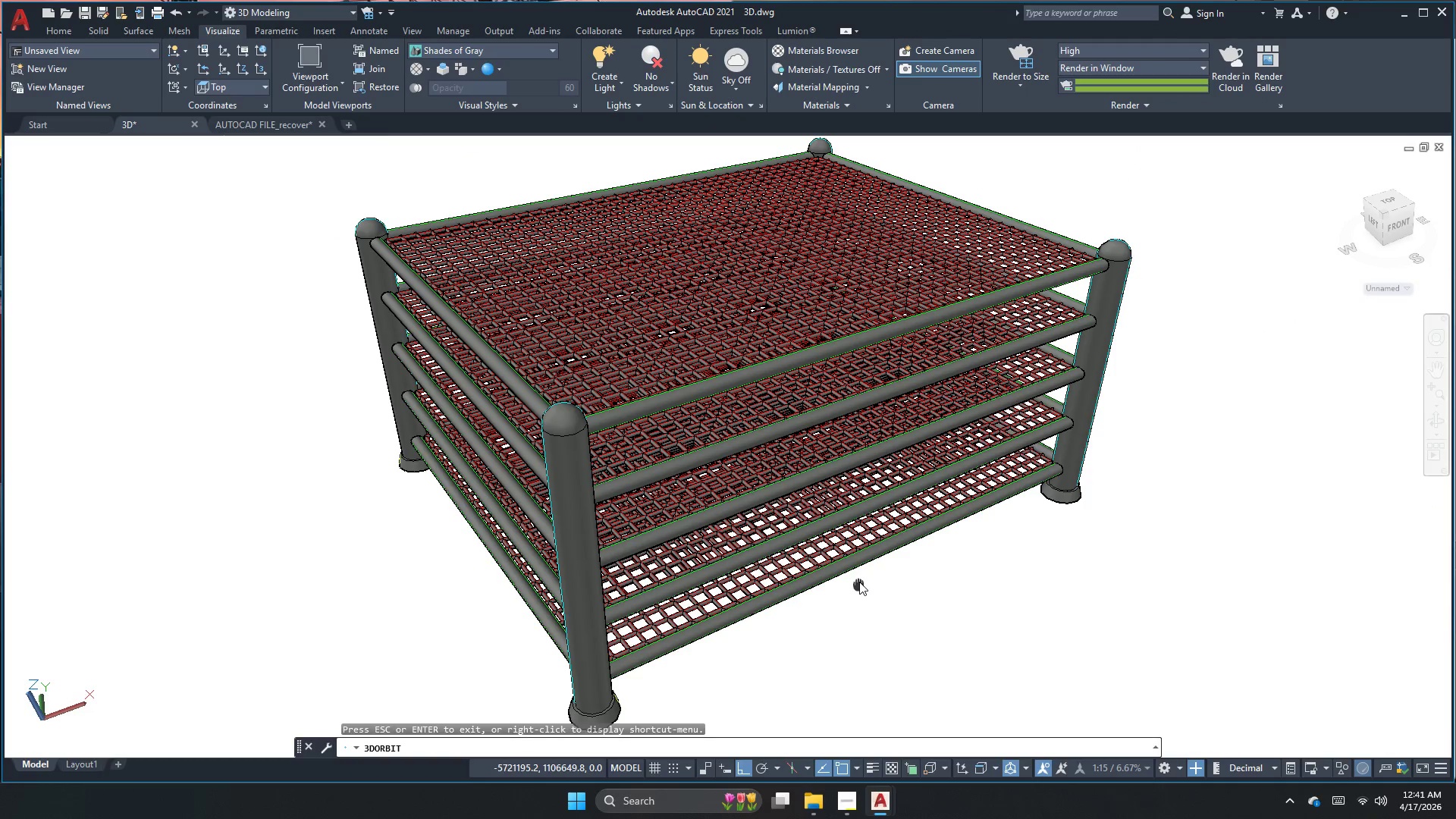 
key(Escape)
 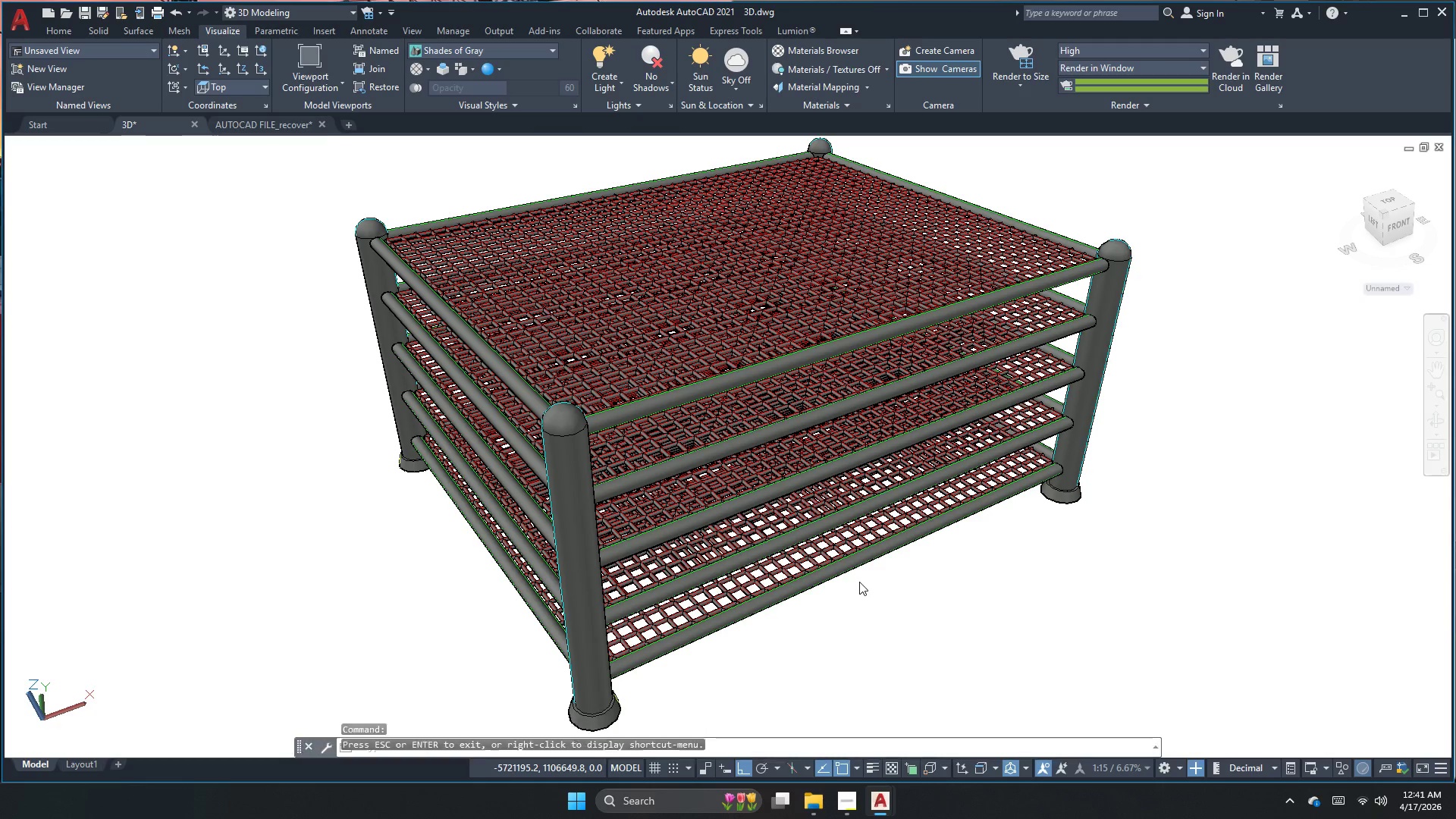 
key(Escape)
 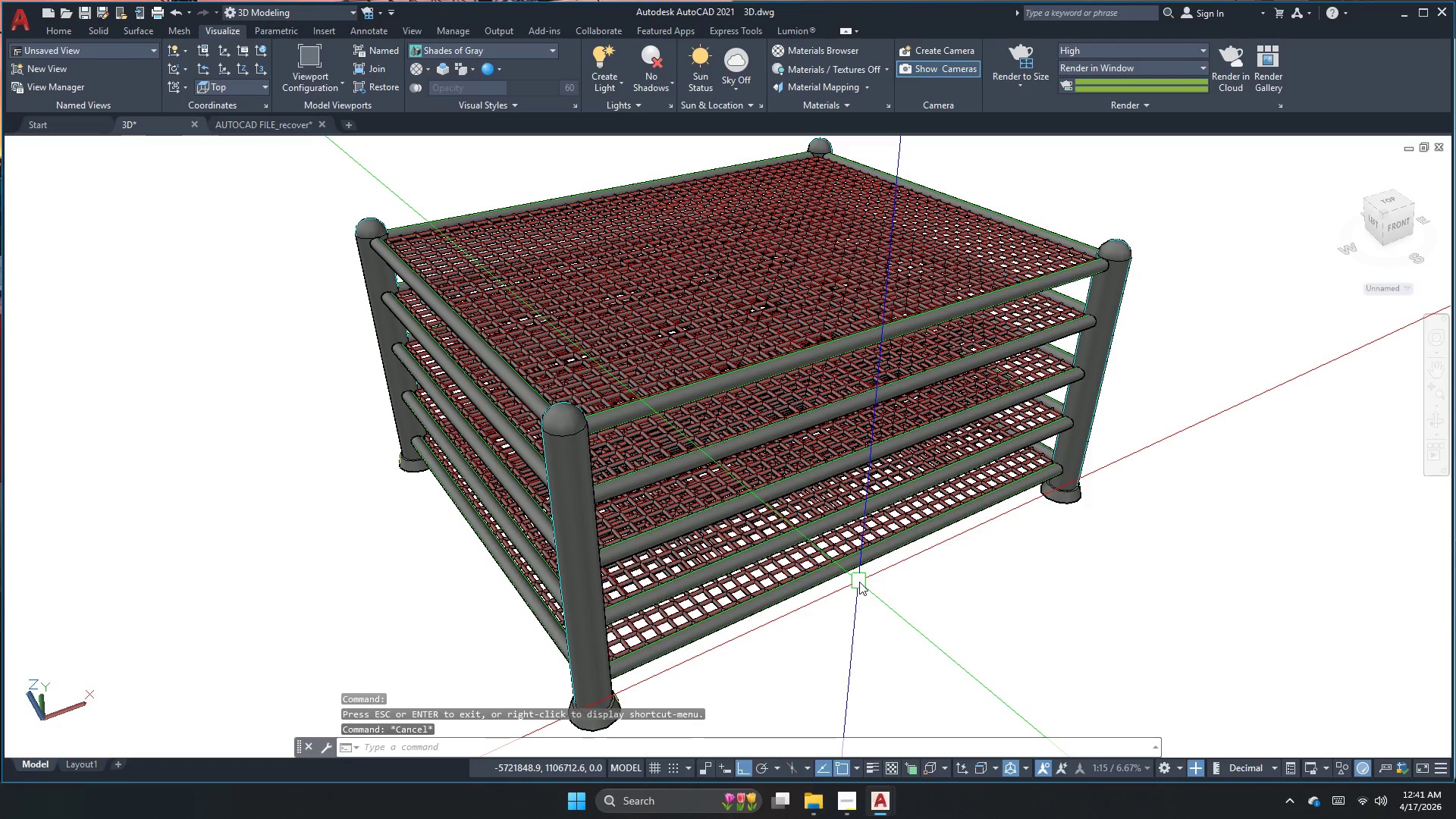 
key(Control+S)
 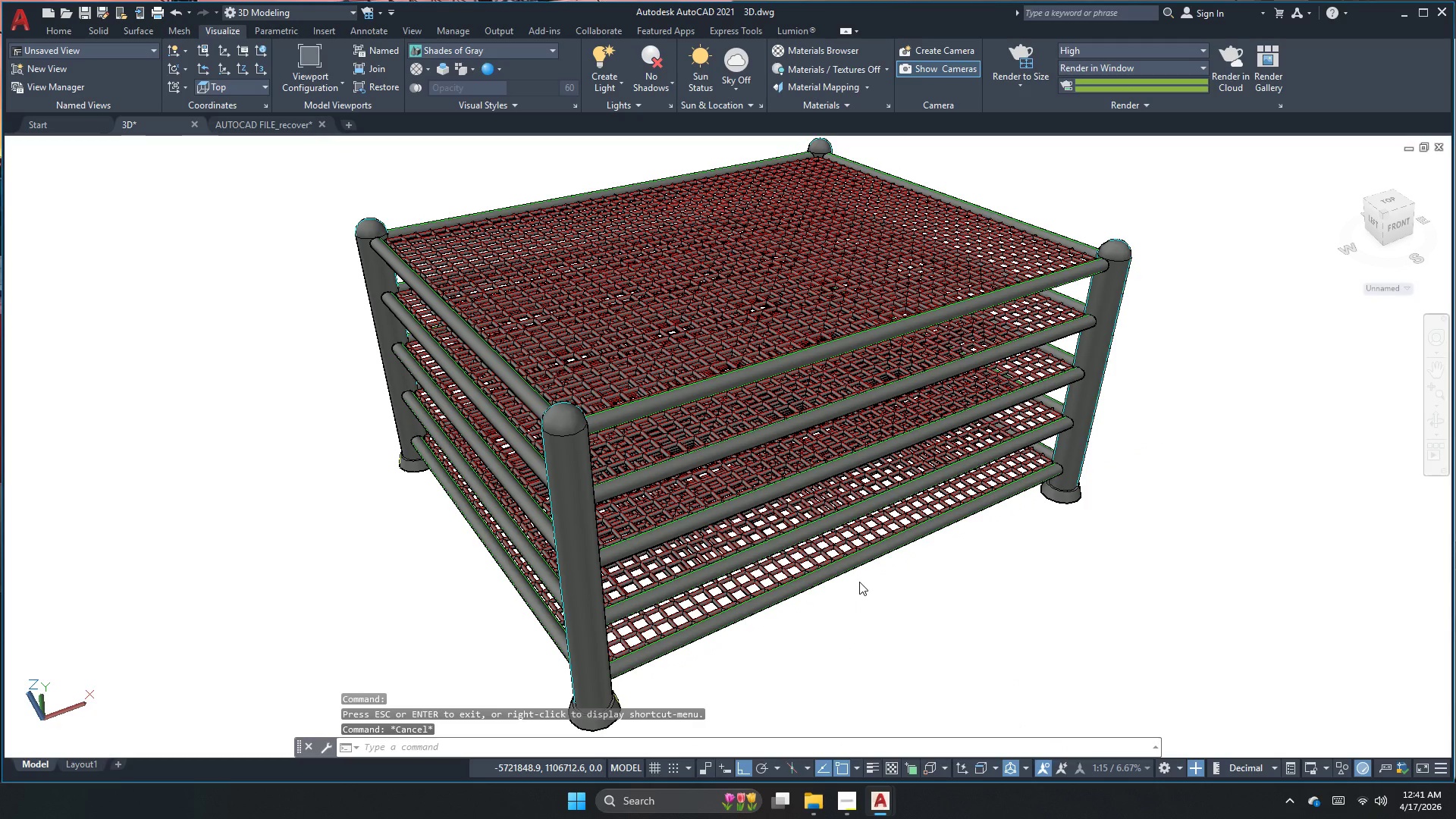 
wait(9.17)
 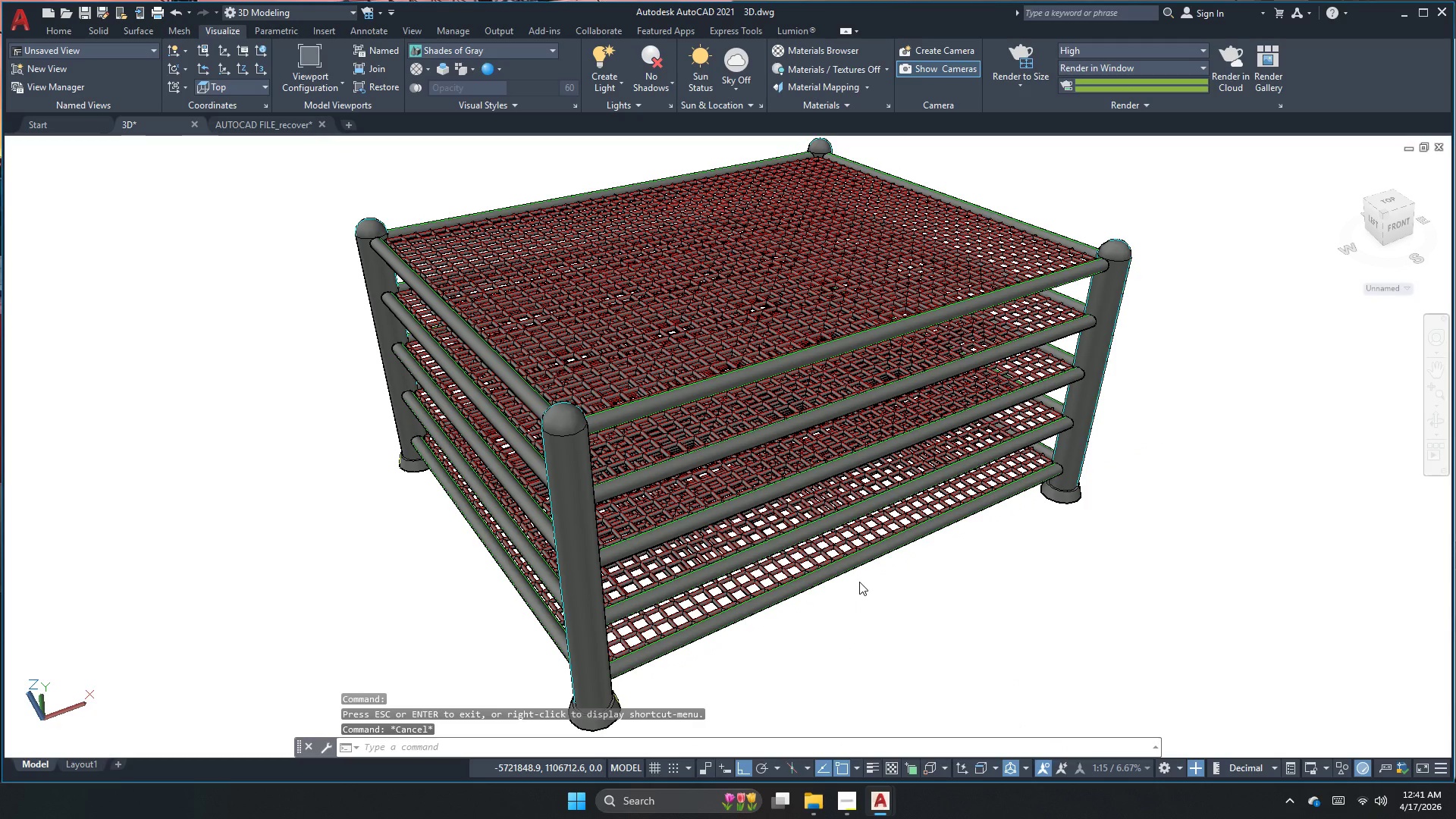 
left_click([192, 123])
 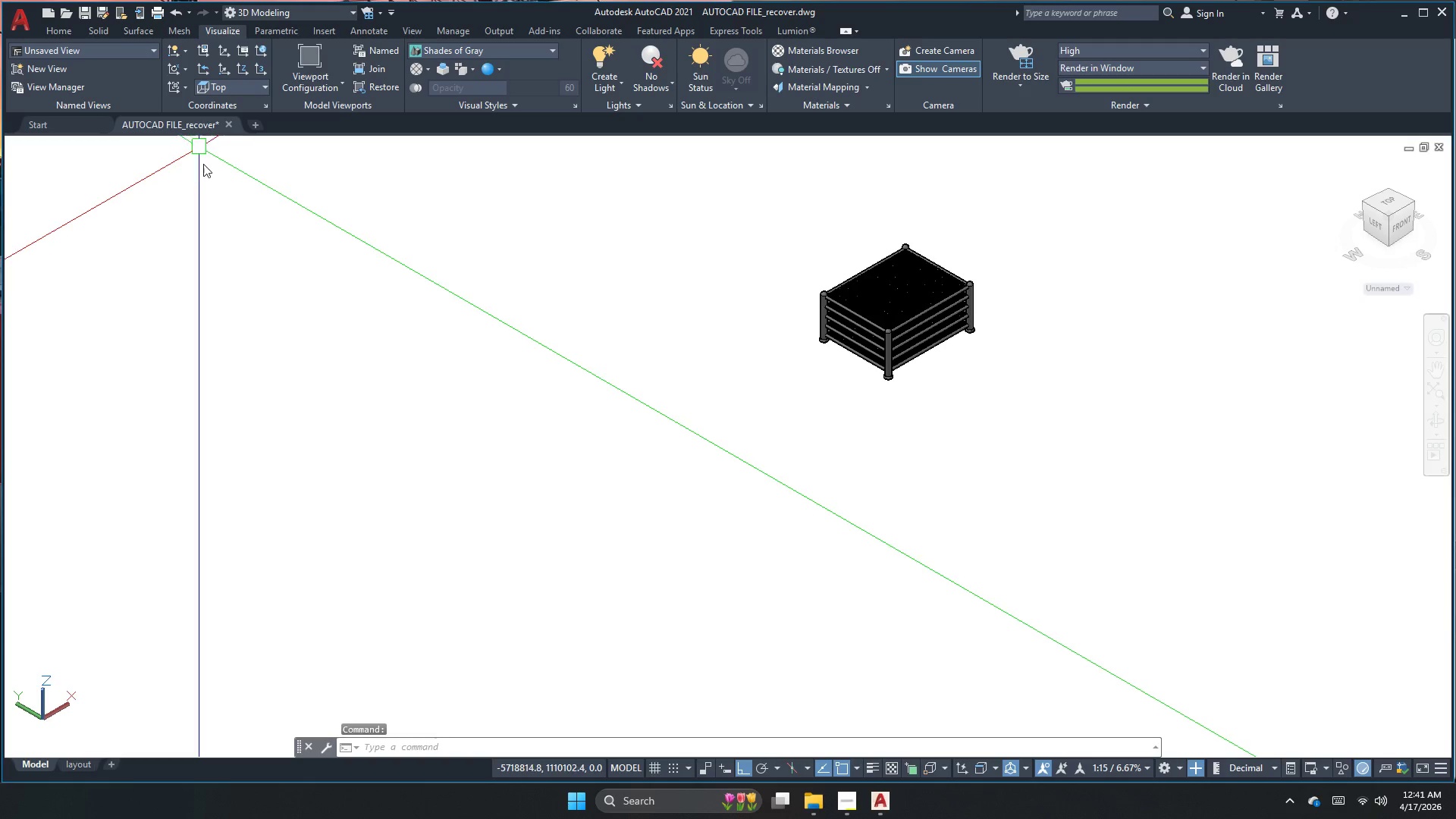 
left_click([863, 345])
 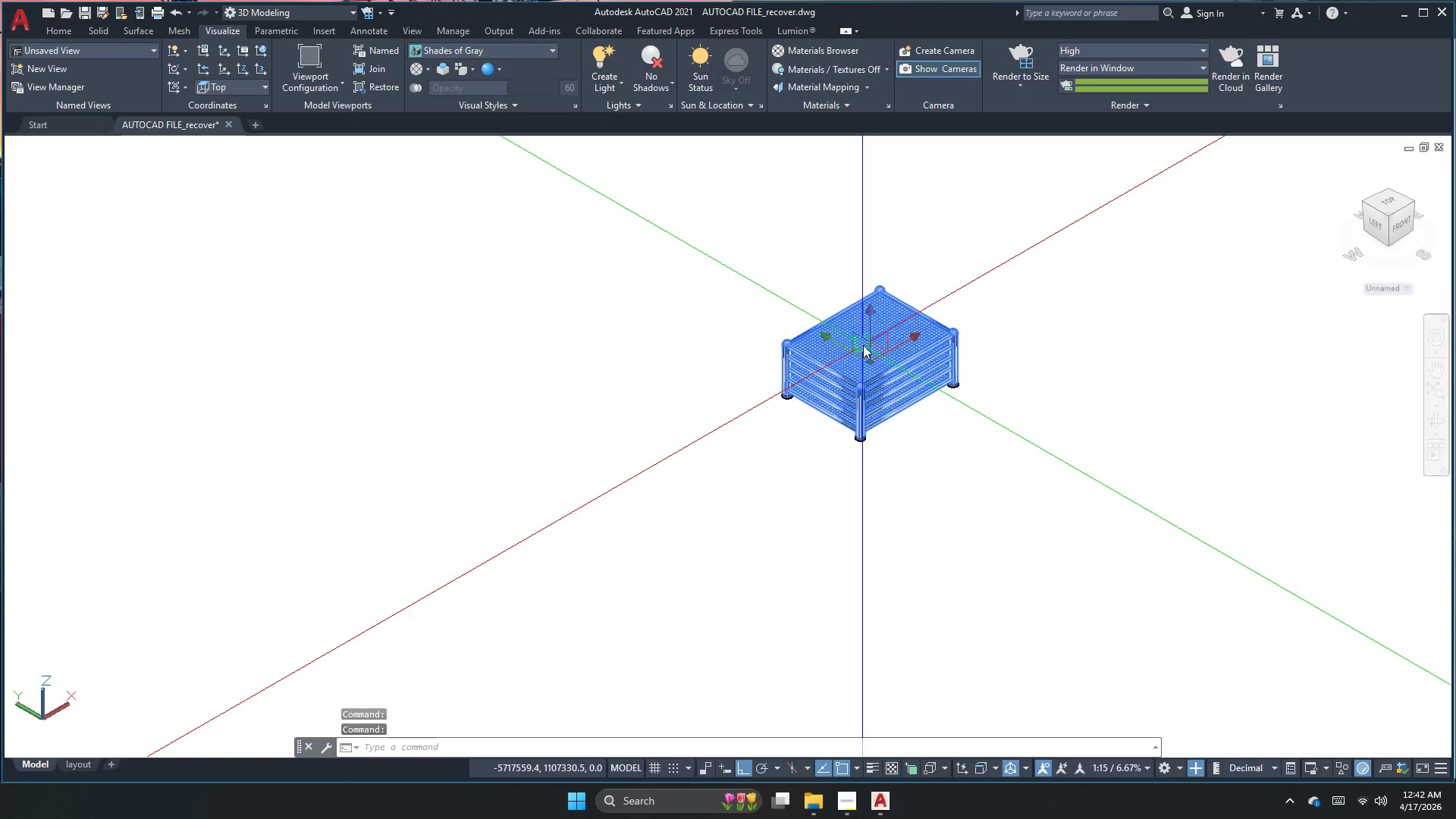 
scroll: coordinate [846, 348], scroll_direction: up, amount: 7.0
 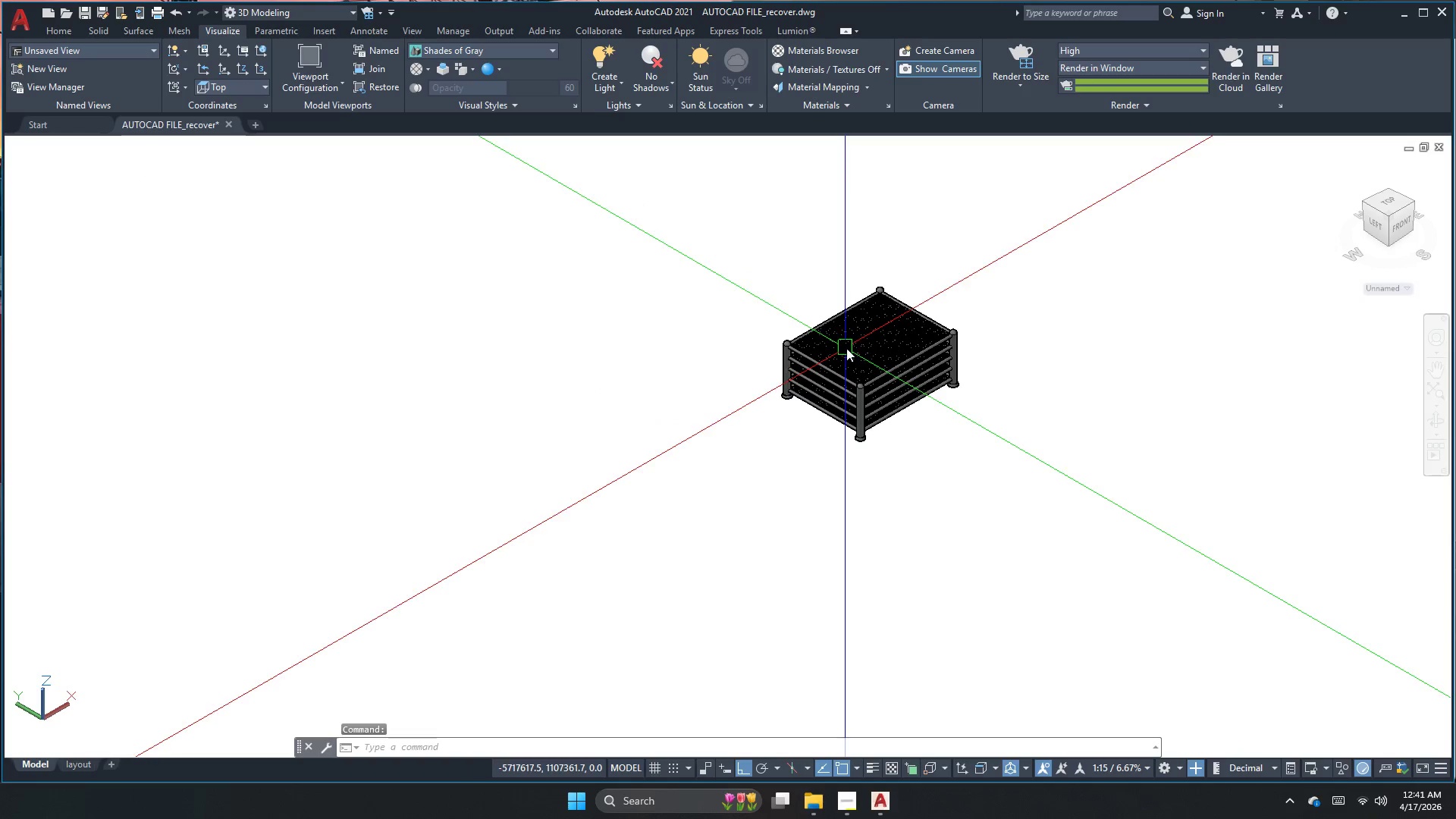 
key(Escape)
 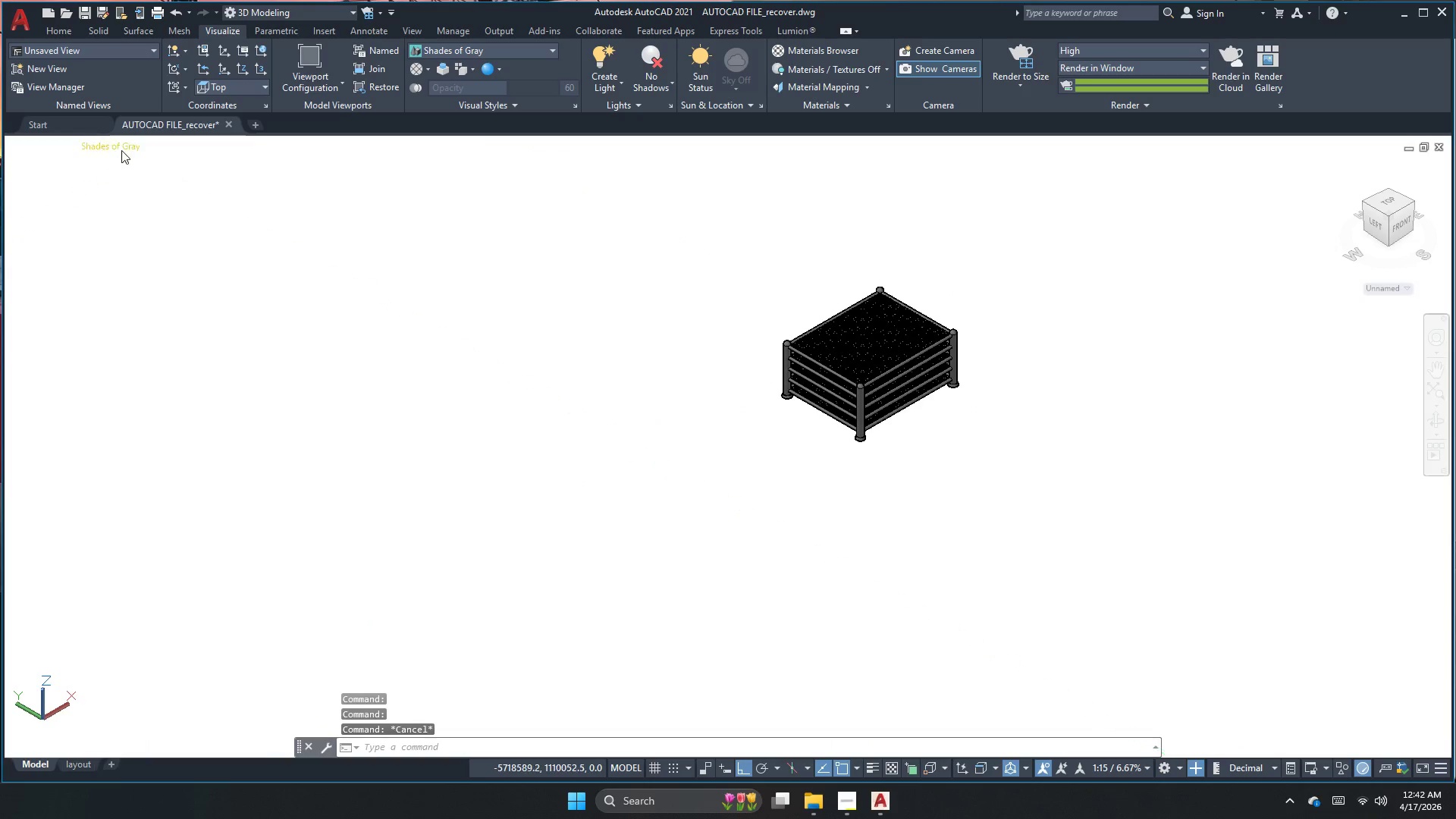 
key(Escape)
 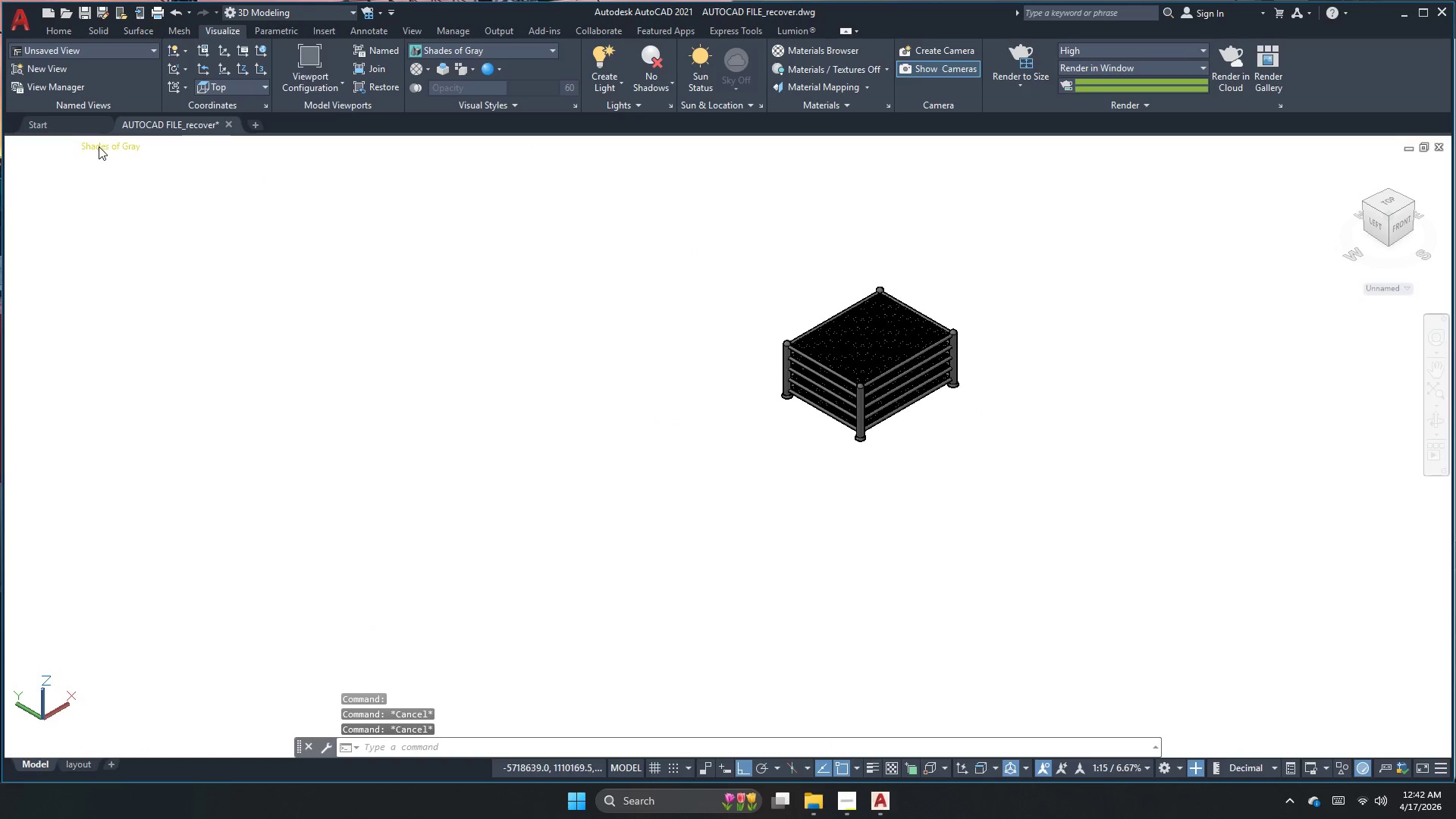 
left_click([105, 149])
 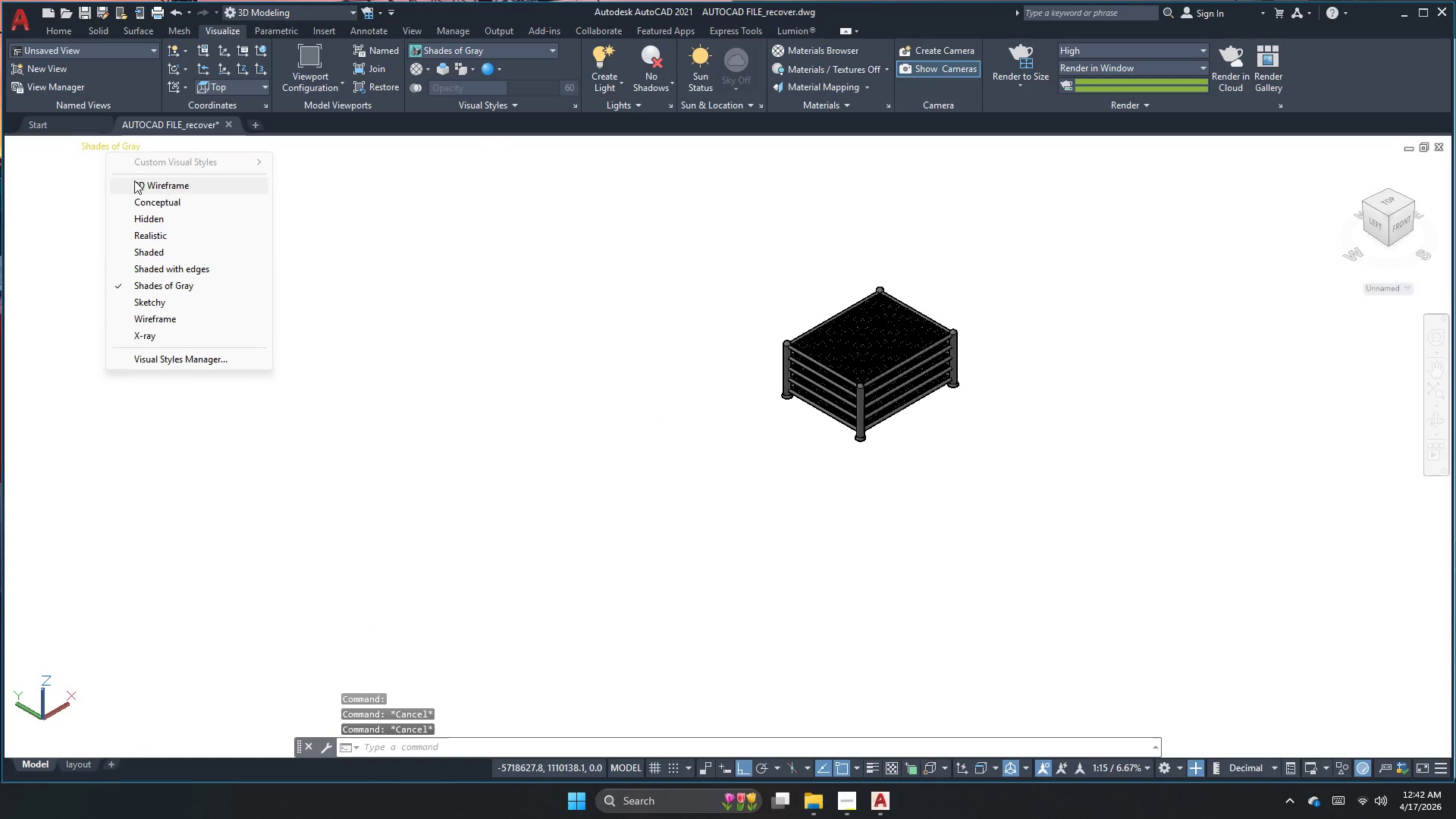 
left_click([137, 180])
 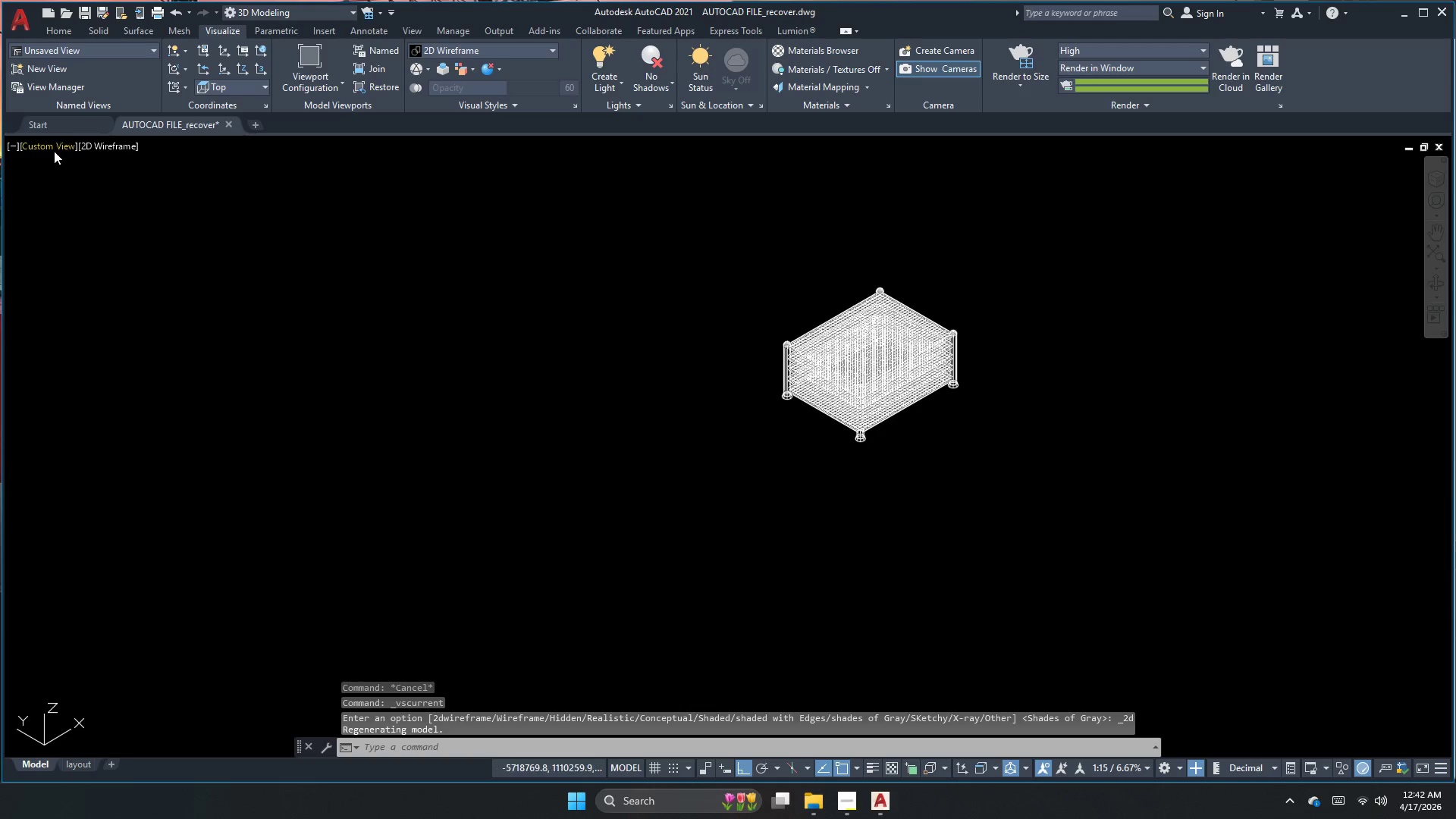 
left_click([79, 185])
 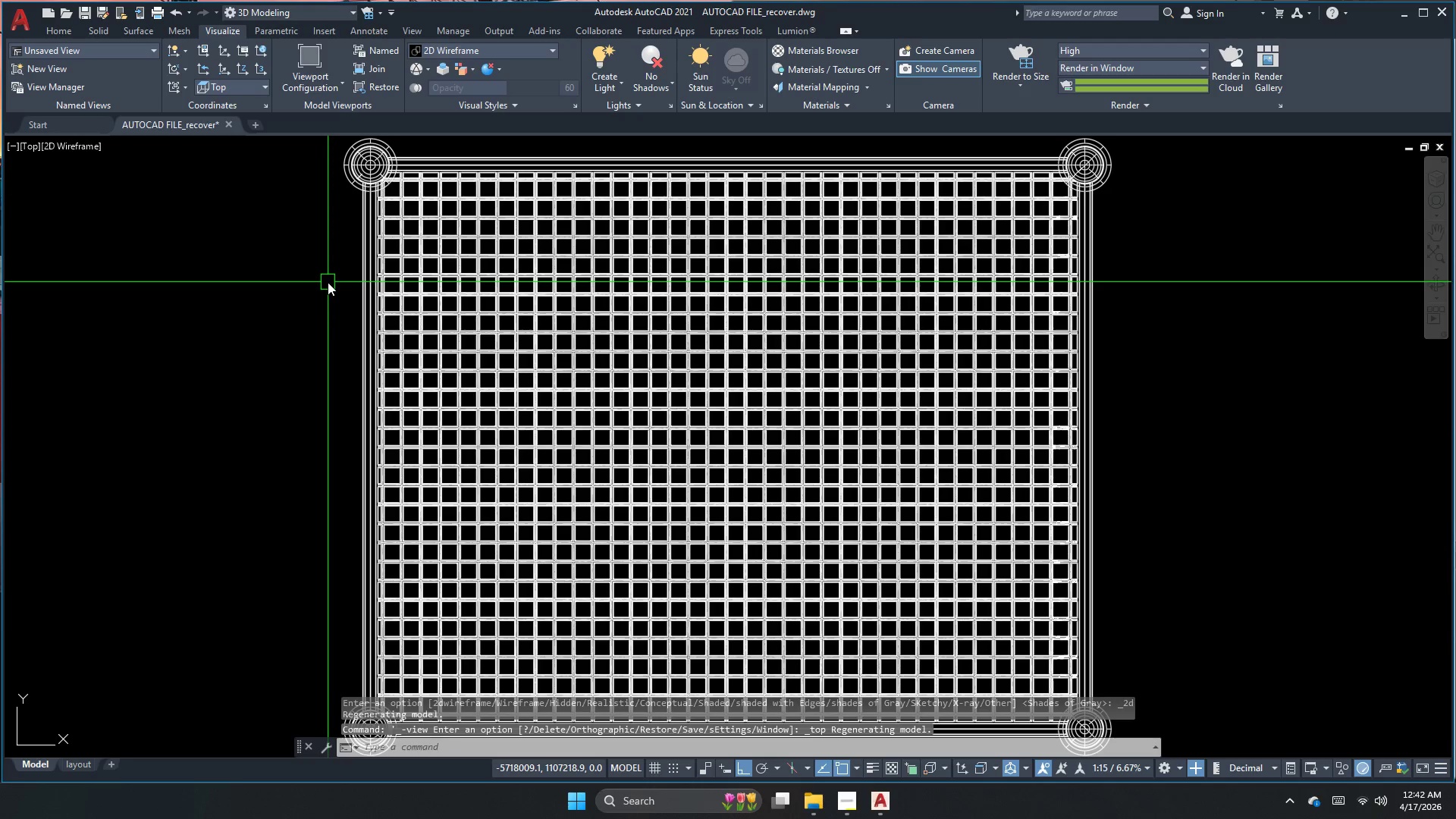 
scroll: coordinate [911, 430], scroll_direction: down, amount: 5.0
 